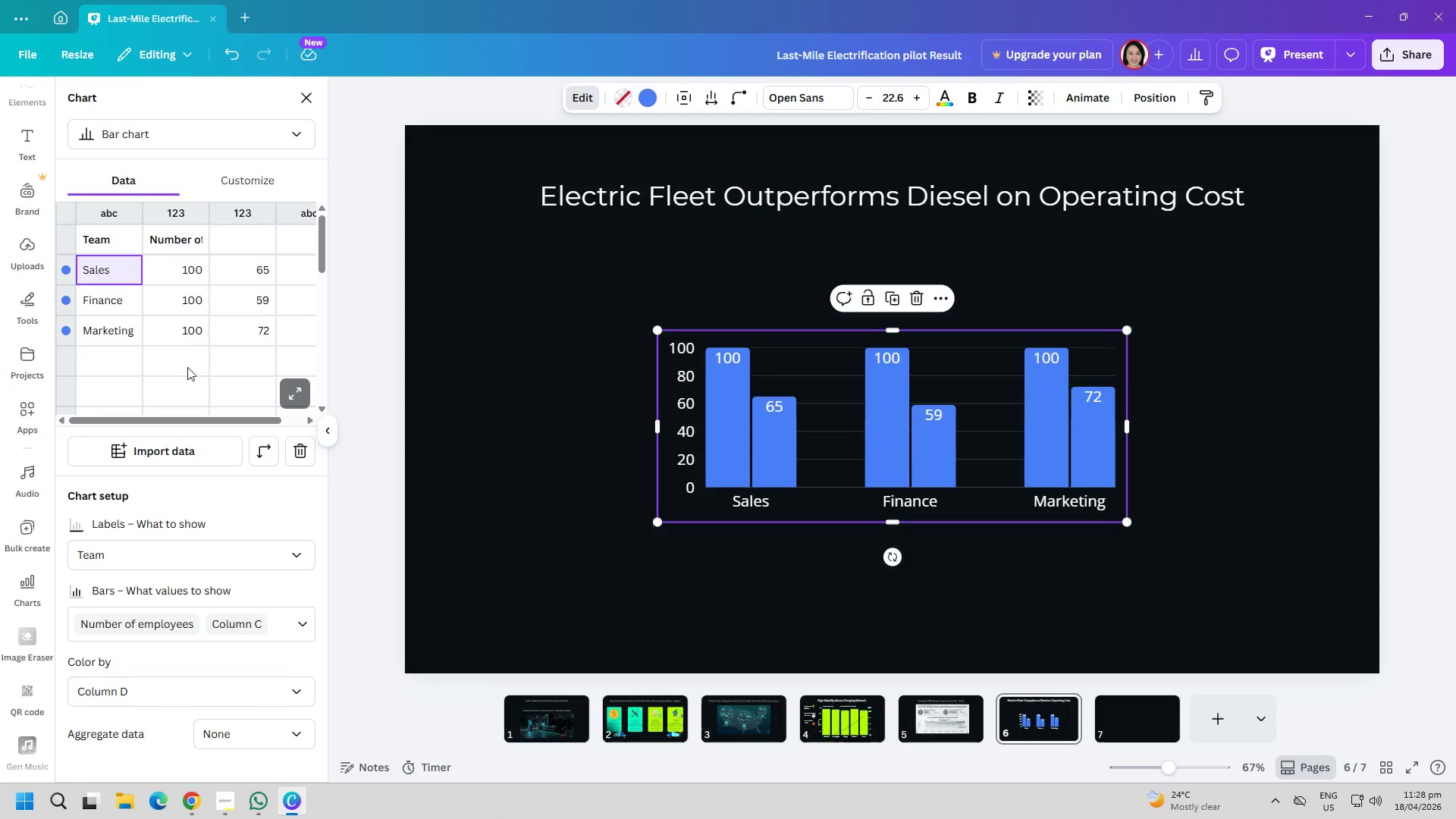 
double_click([109, 273])
 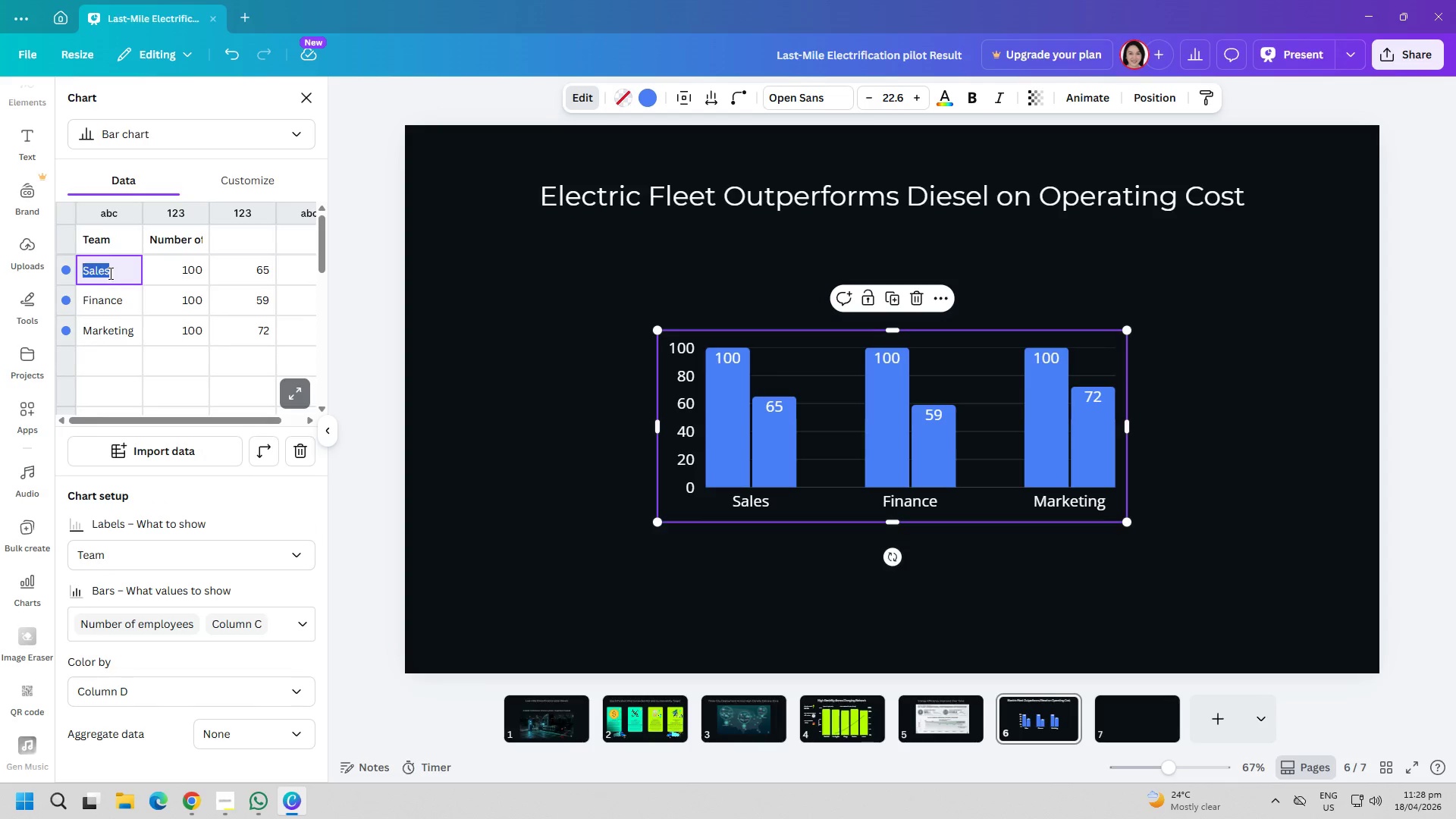 
triple_click([109, 273])
 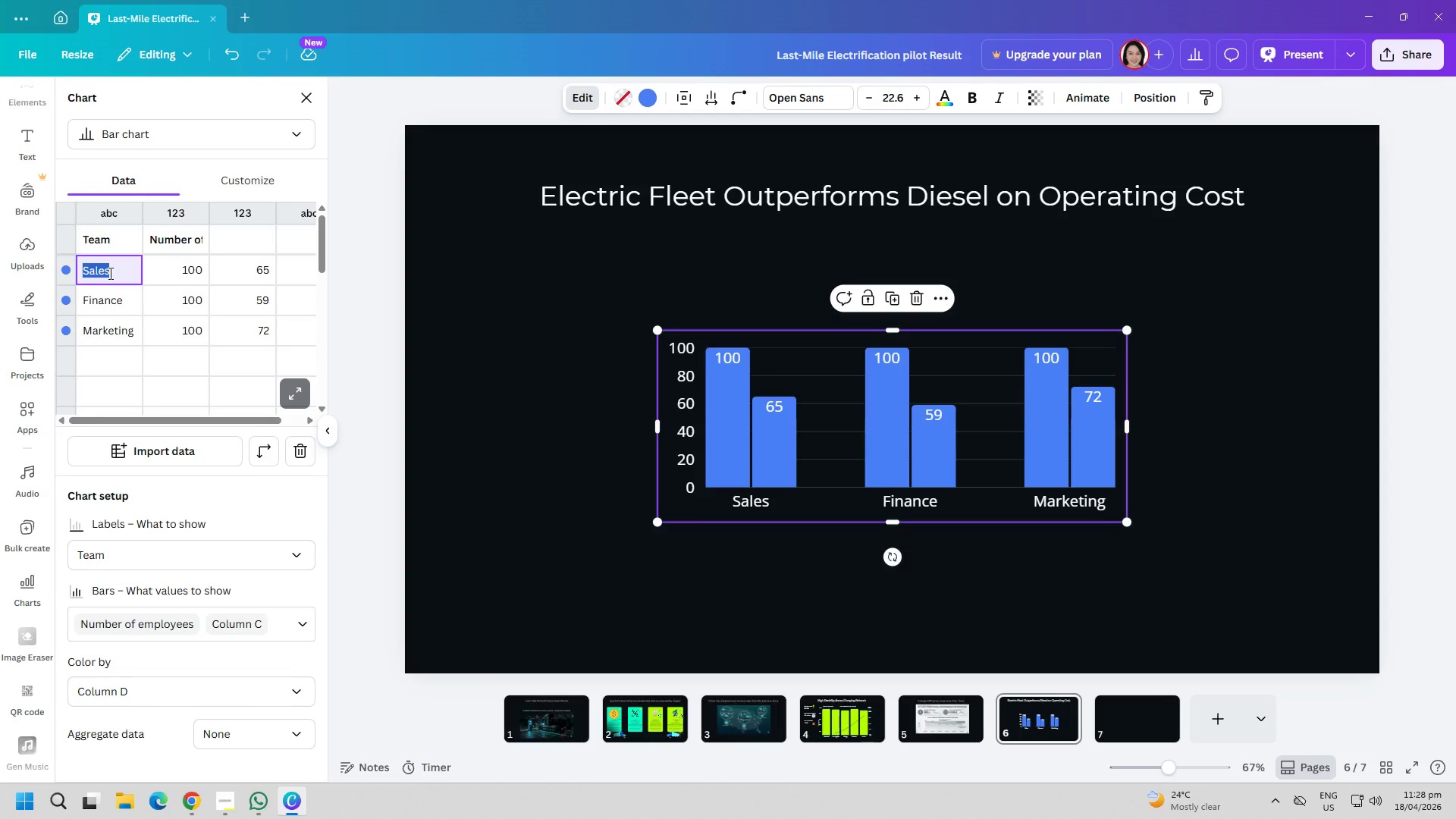 
type(FUEL)
 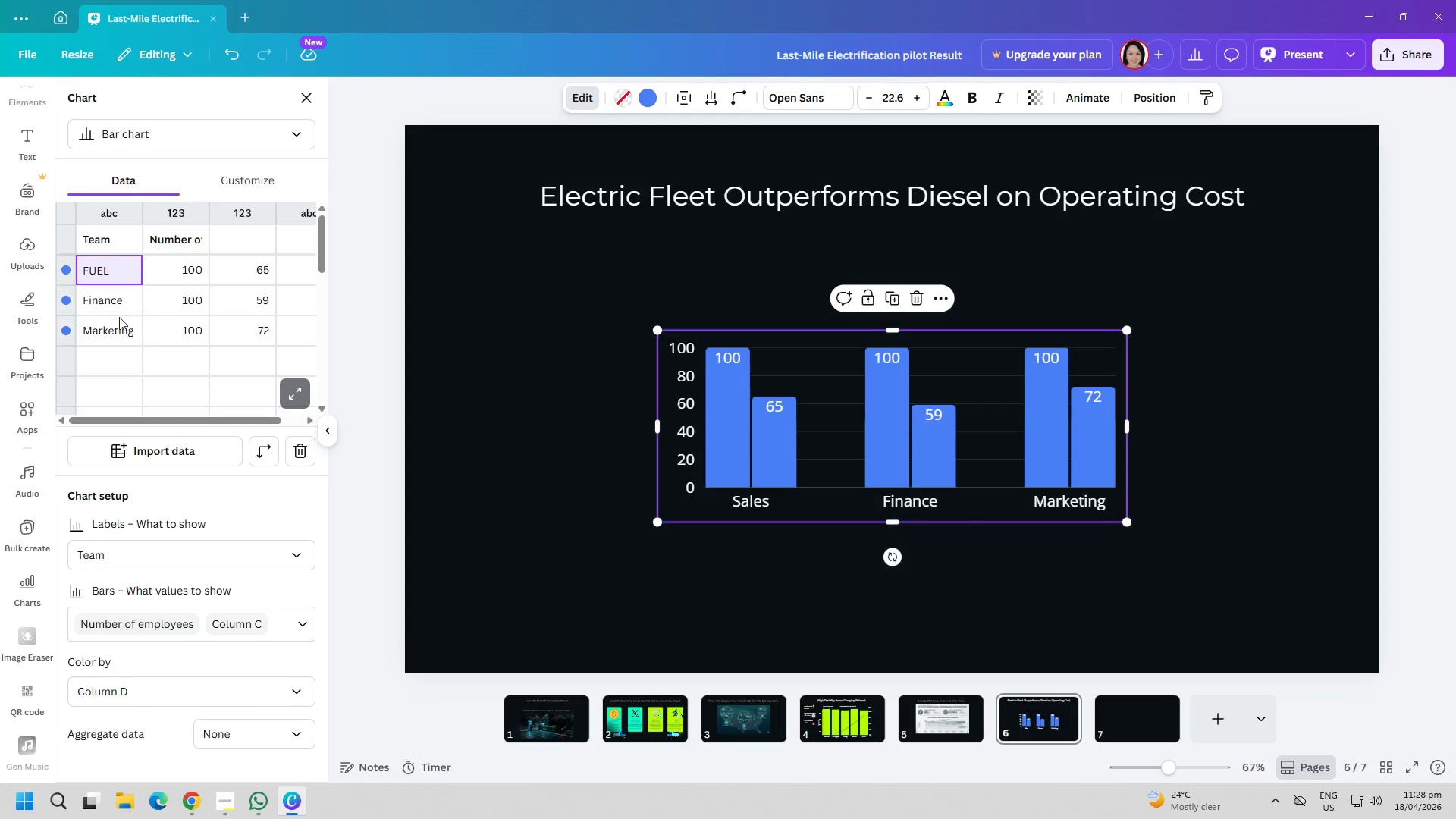 
left_click([104, 311])
 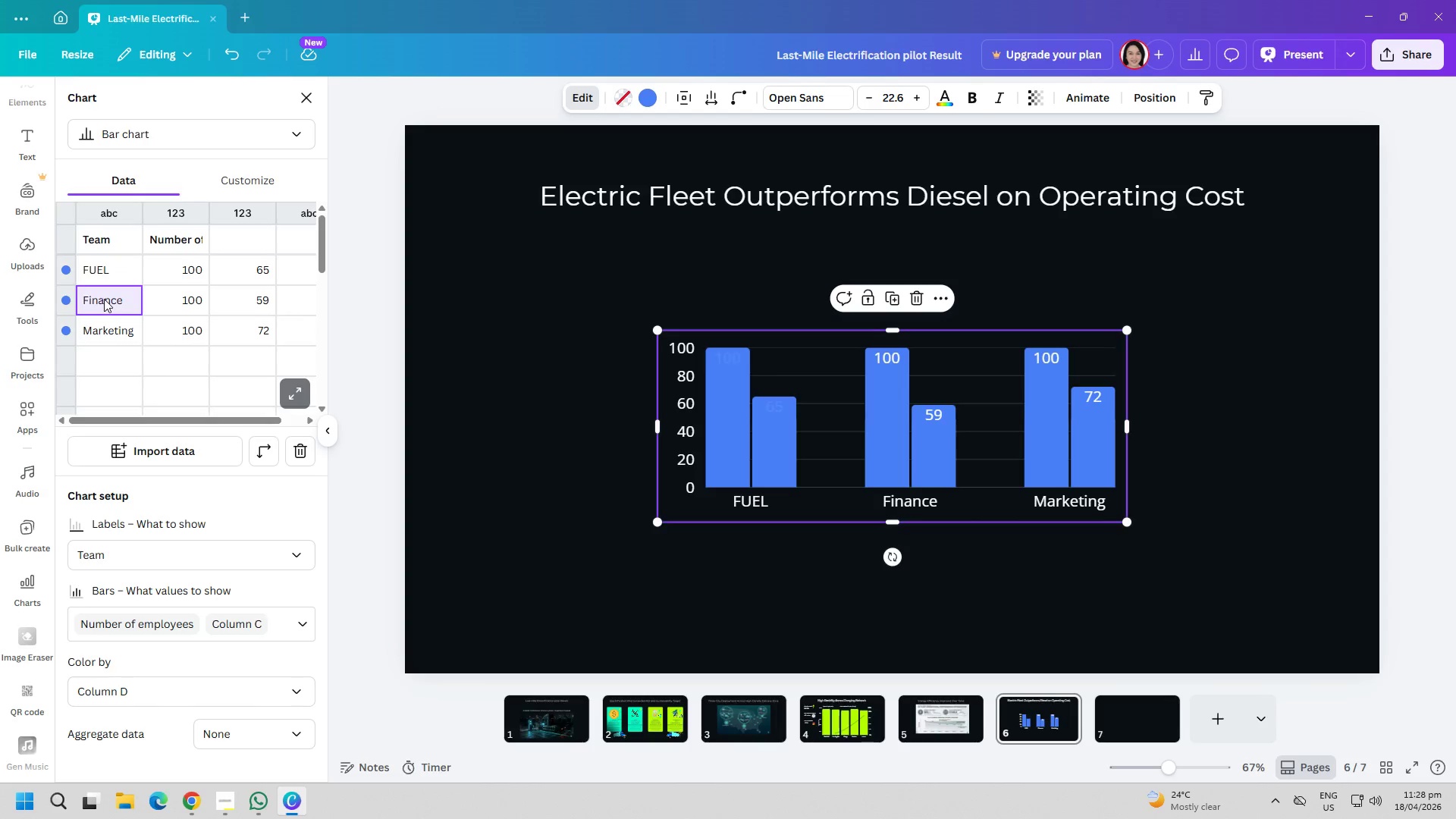 
double_click([104, 299])
 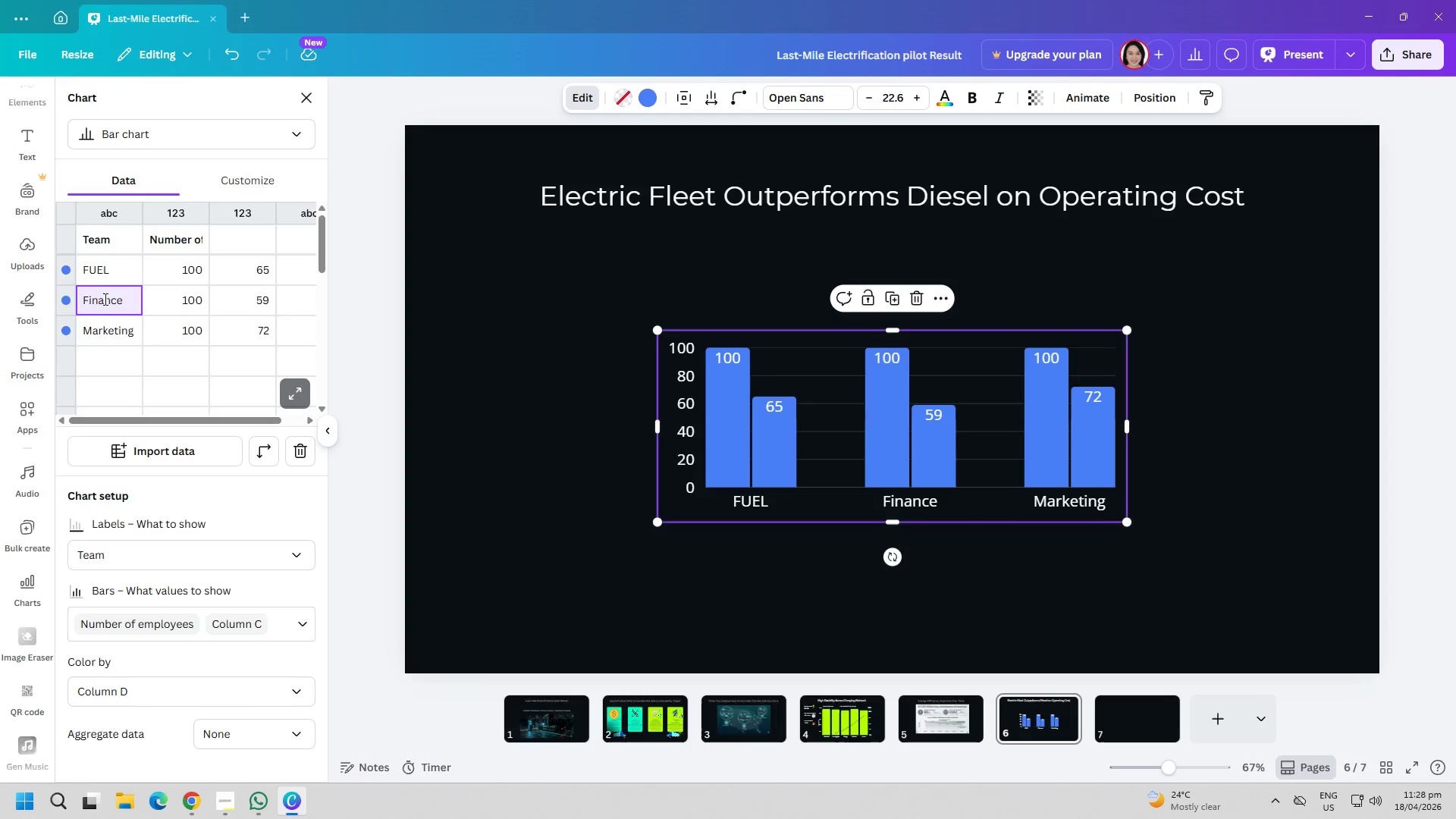 
triple_click([104, 299])
 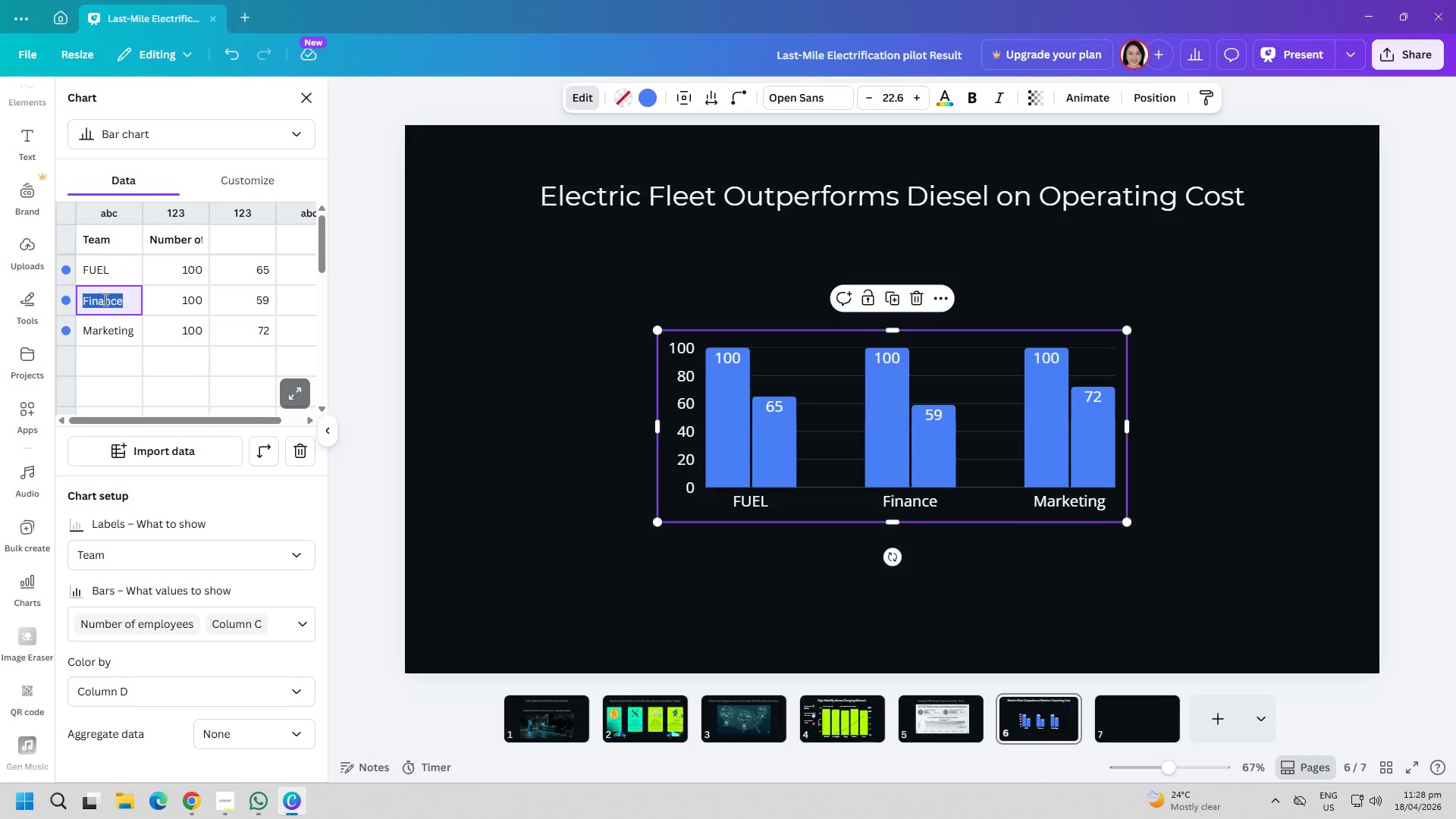 
type(MAINTENANCE)
 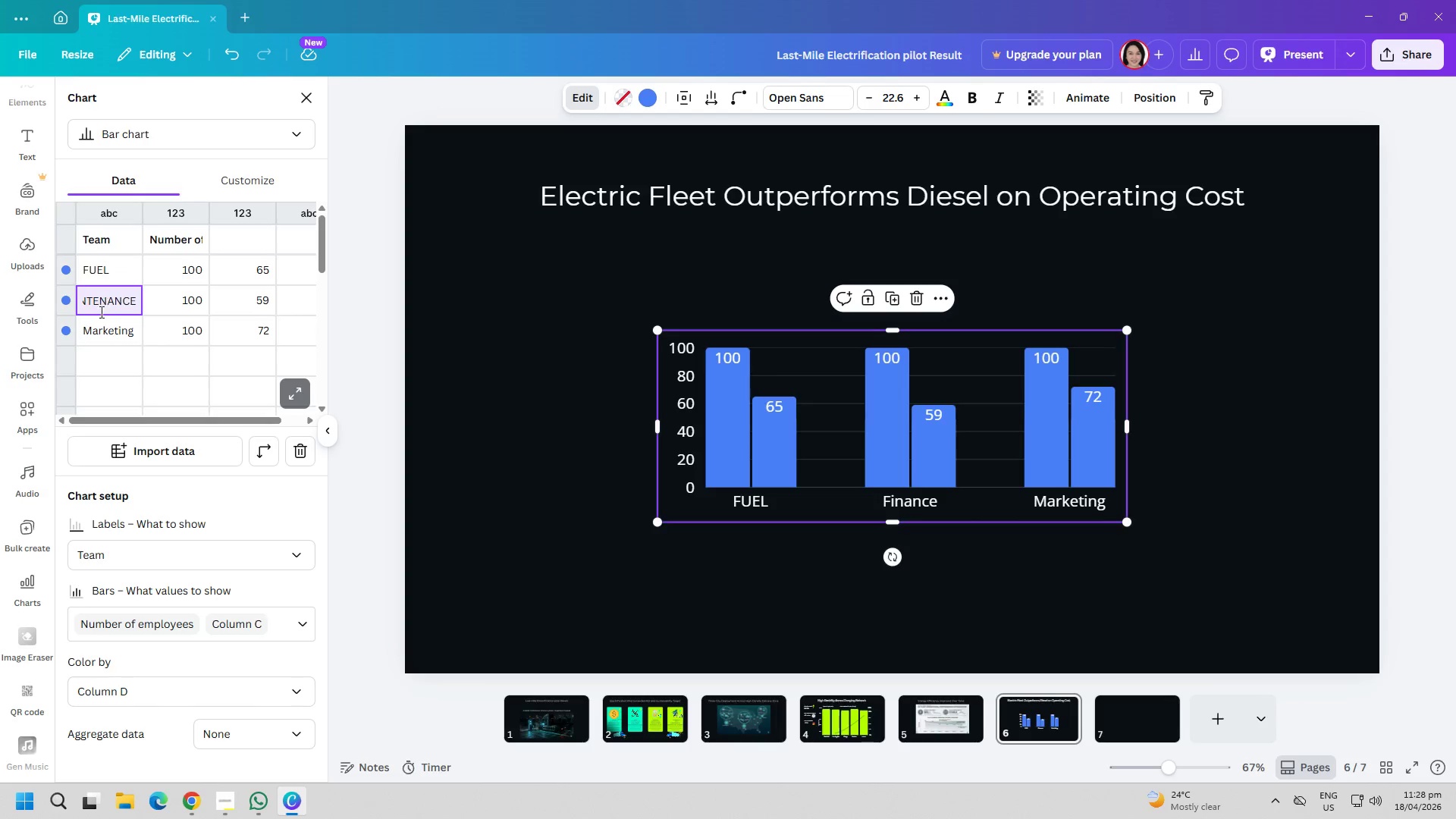 
left_click([111, 337])
 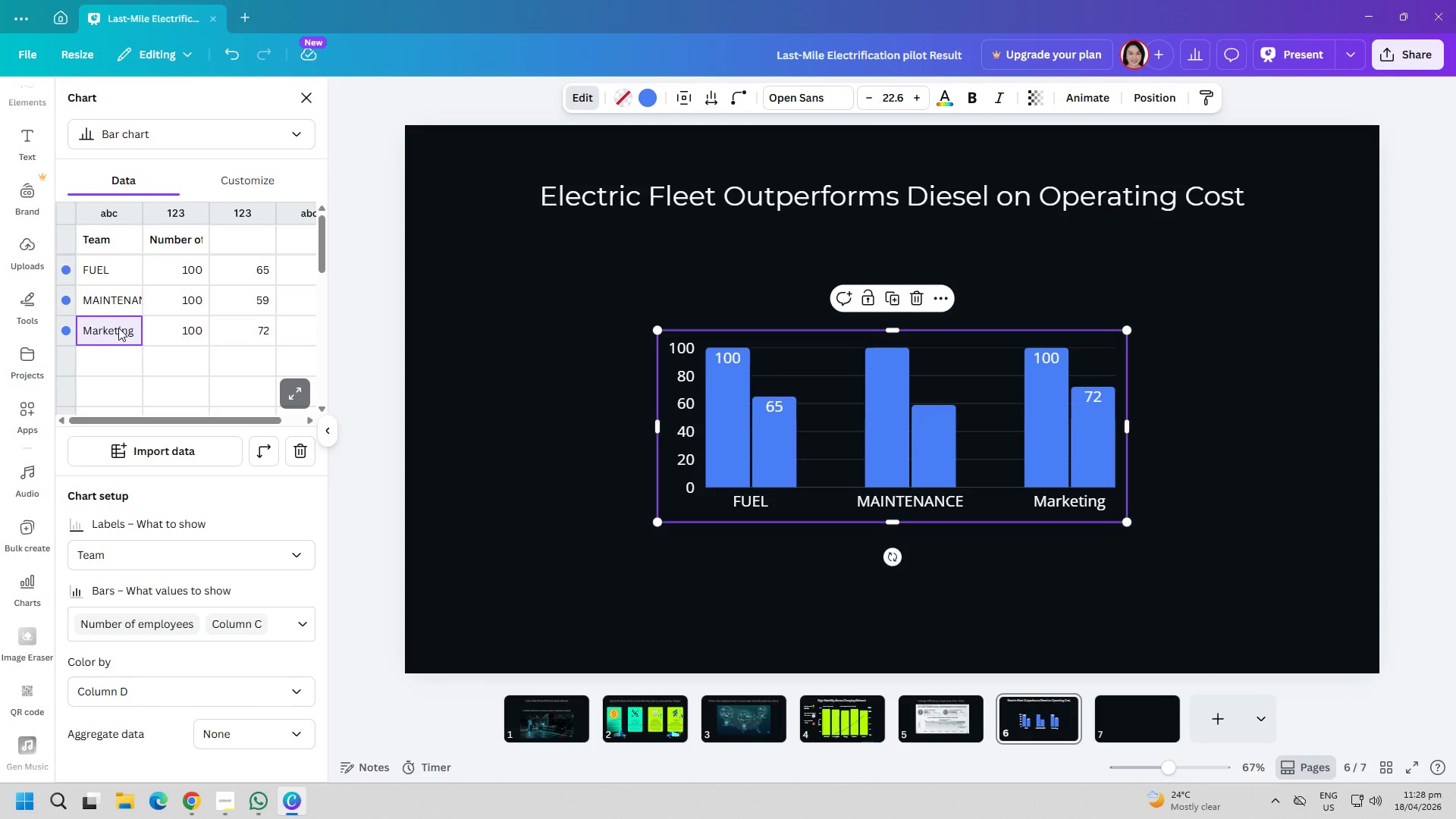 
double_click([118, 328])
 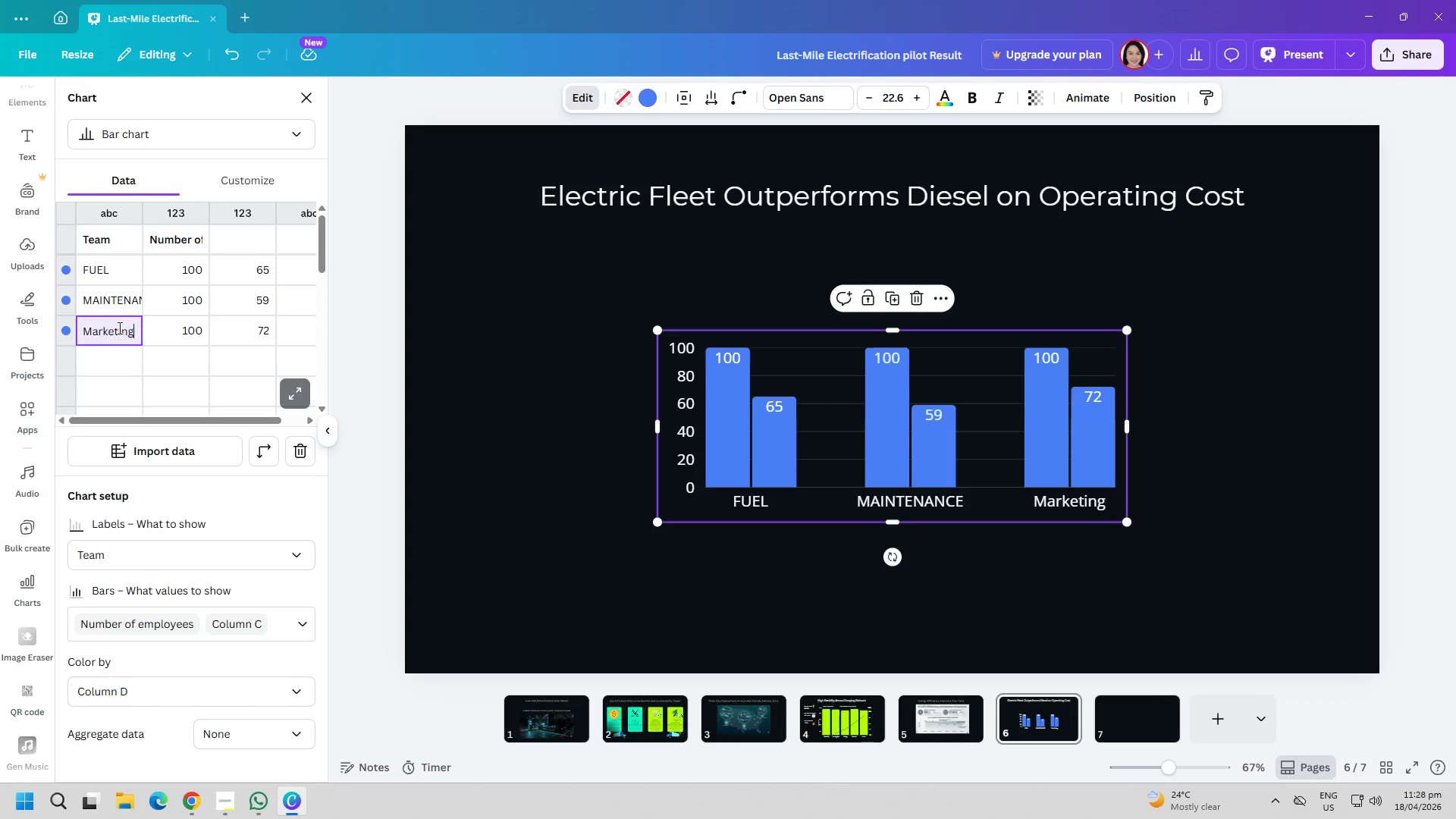 
triple_click([118, 328])
 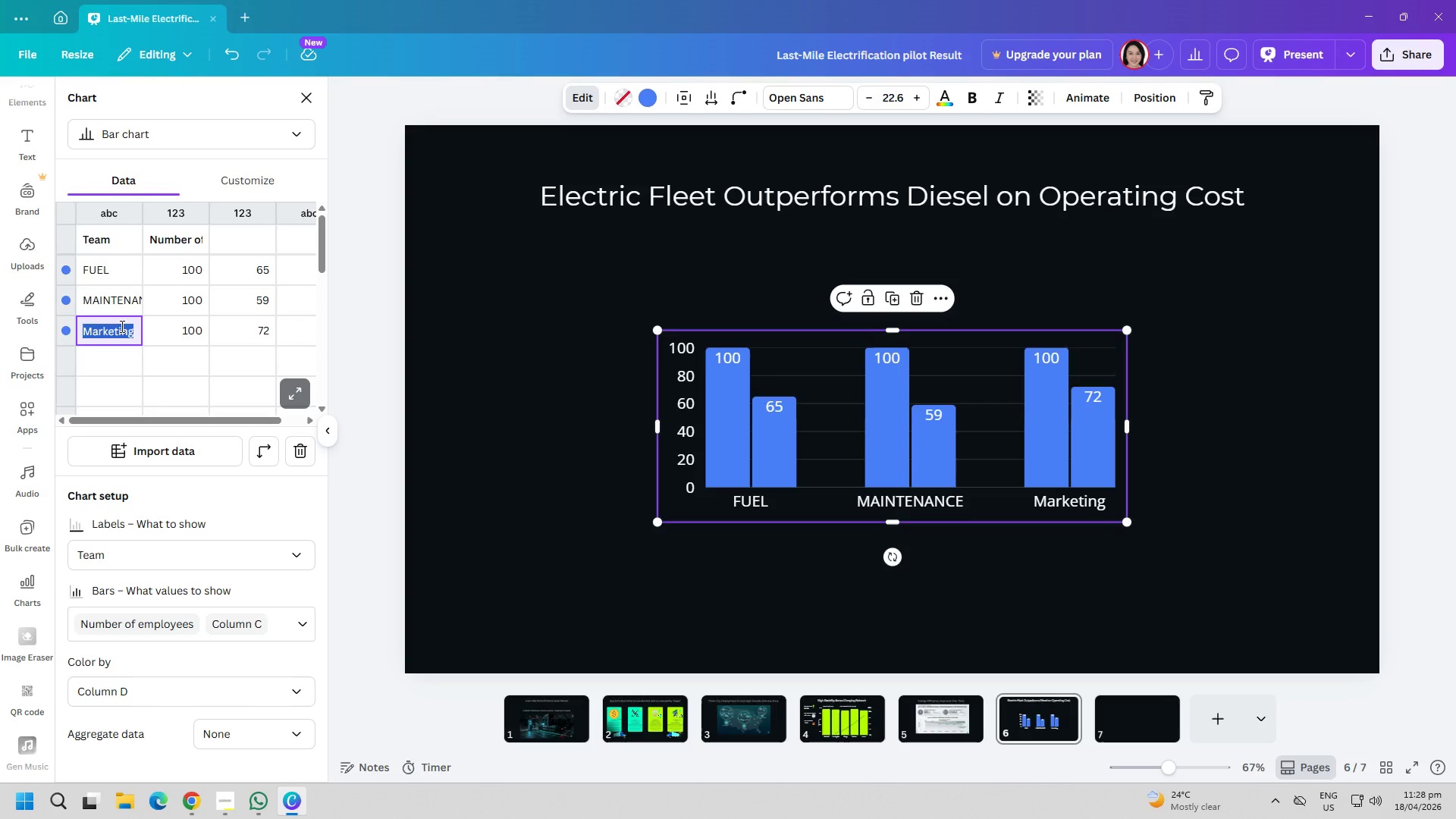 
type(TOTAL CPM)
 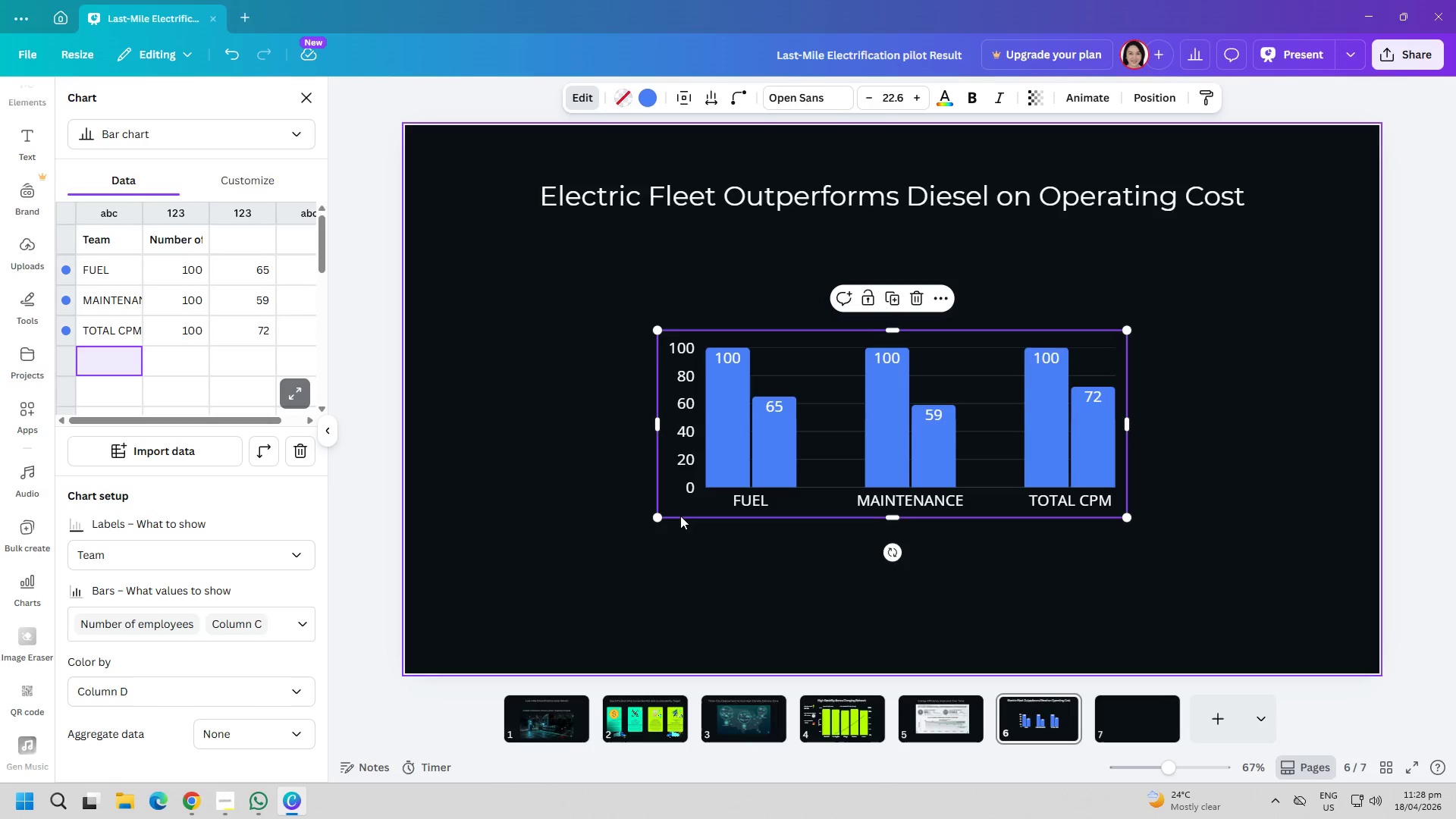 
left_click_drag(start_coordinate=[1127, 425], to_coordinate=[1166, 428])
 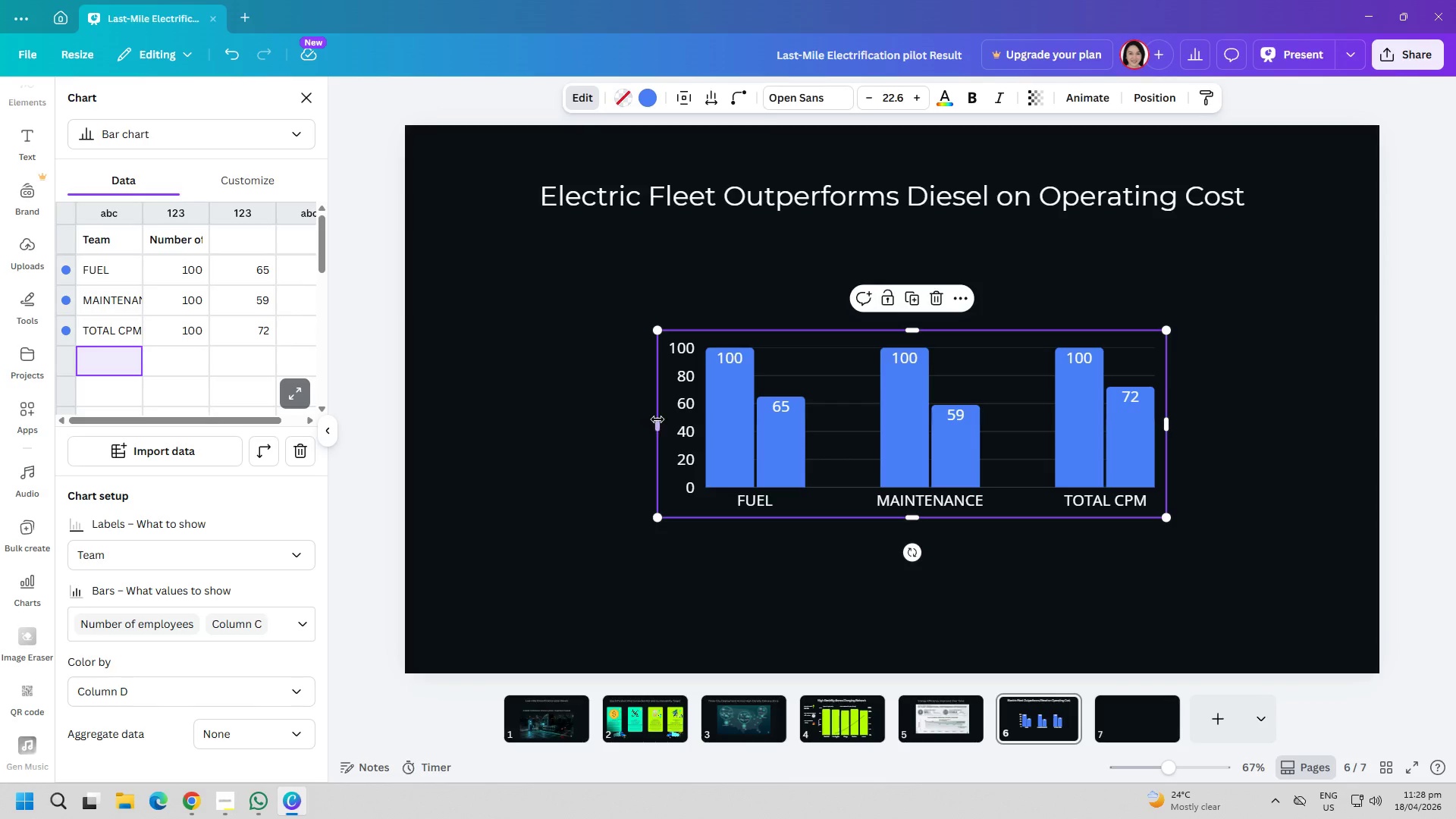 
left_click_drag(start_coordinate=[657, 419], to_coordinate=[632, 419])
 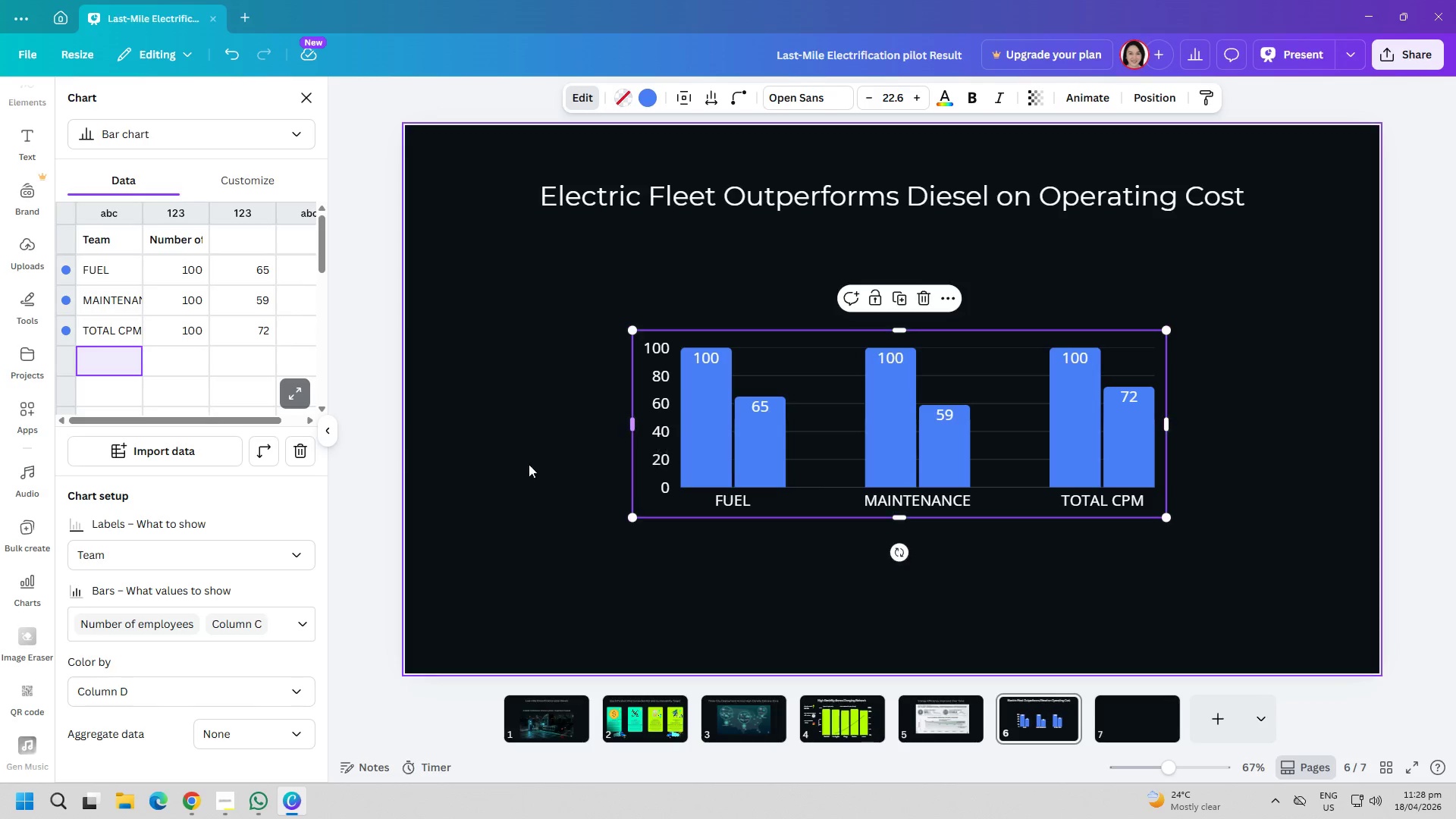 
left_click([475, 478])
 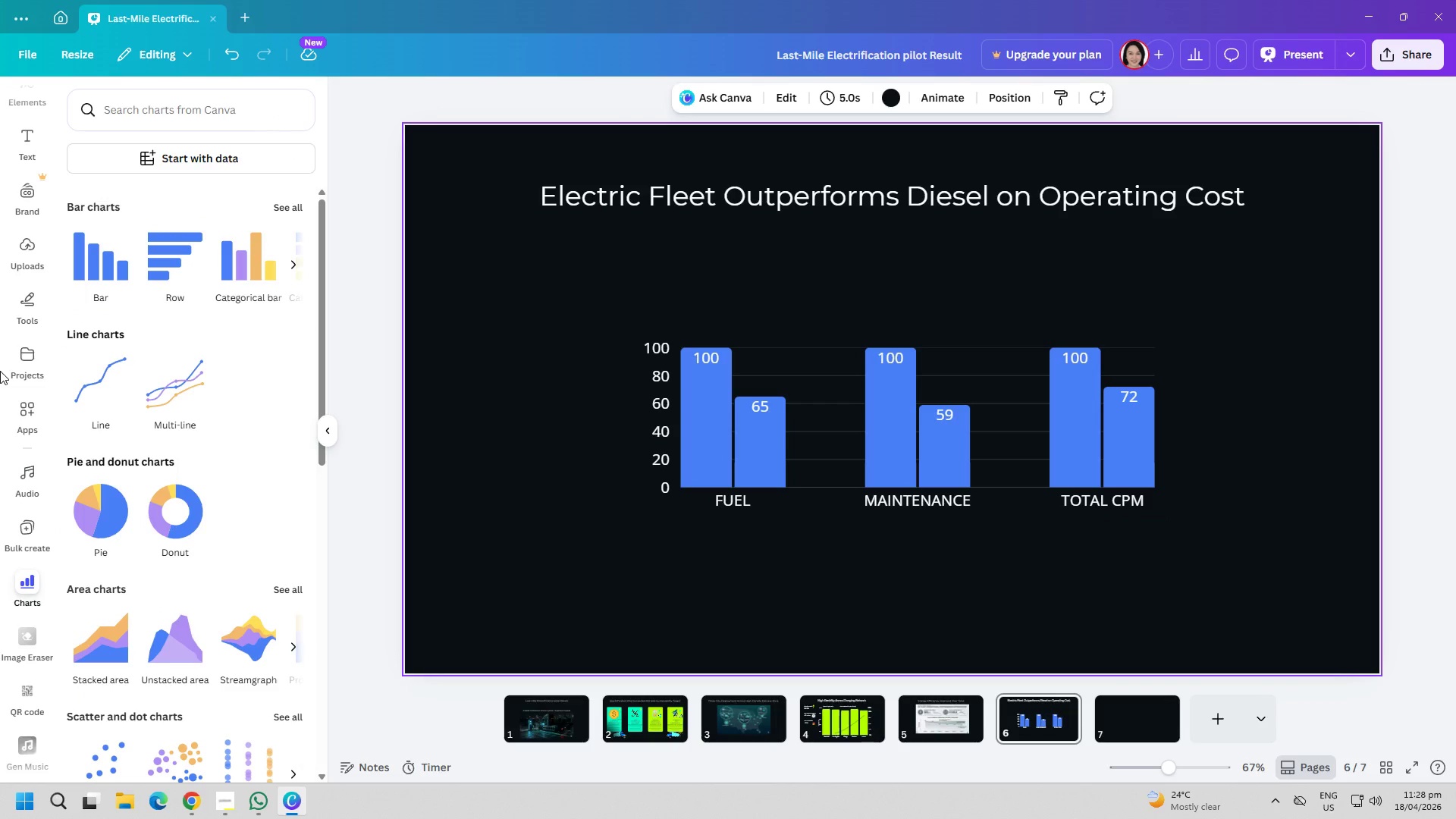 
wait(5.69)
 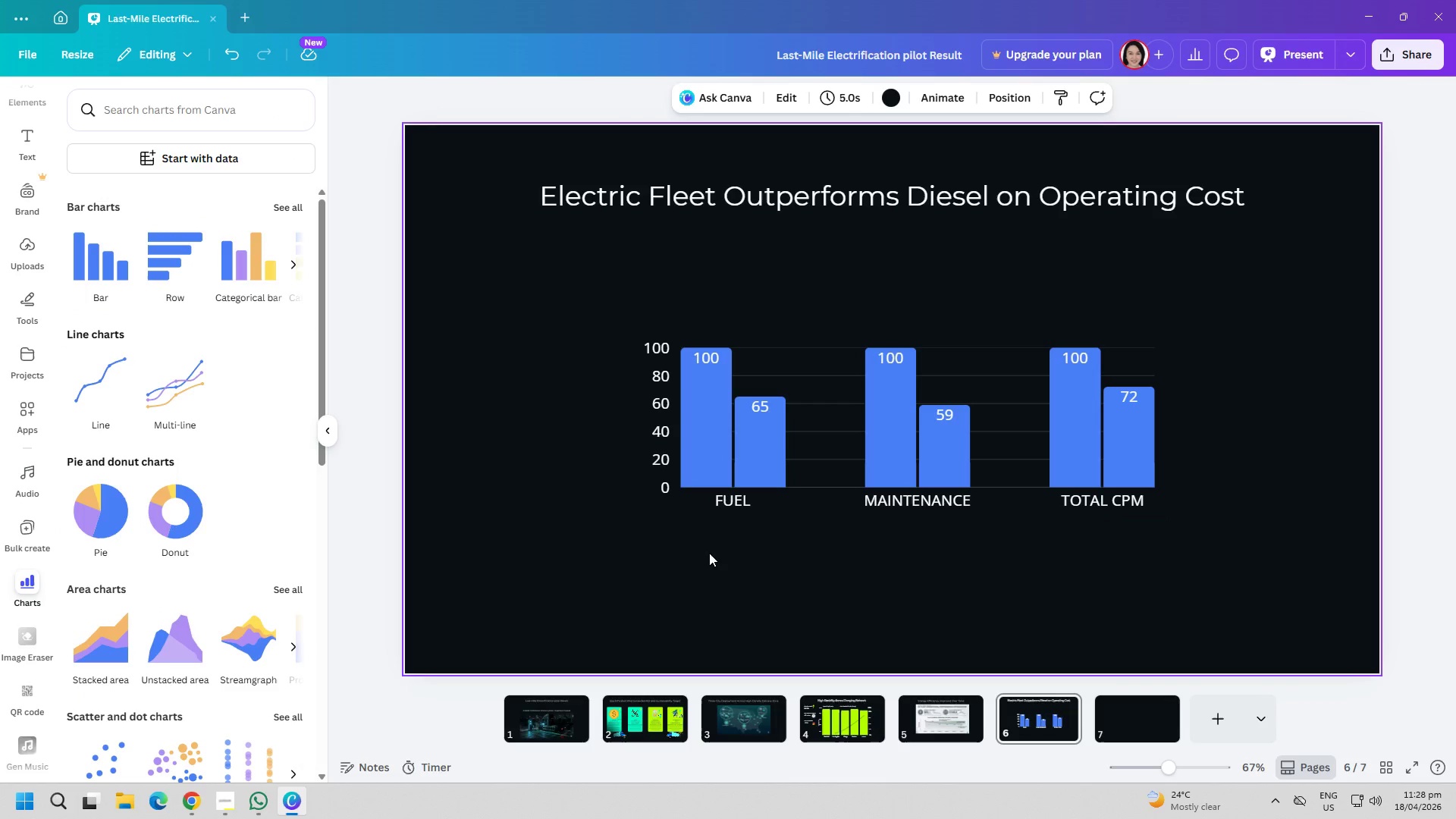 
scroll: coordinate [27, 262], scroll_direction: up, amount: 6.0
 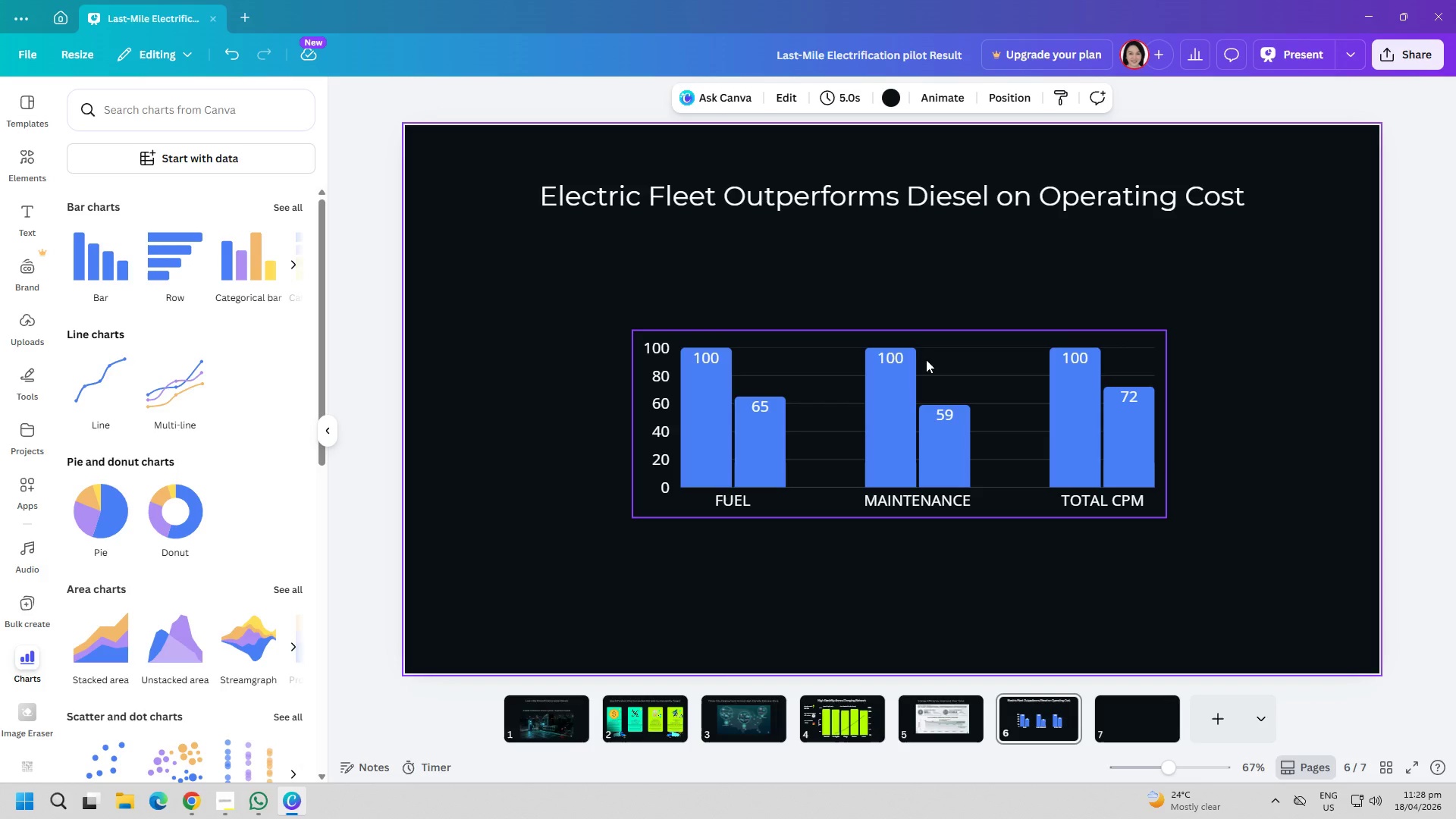 
left_click([971, 387])
 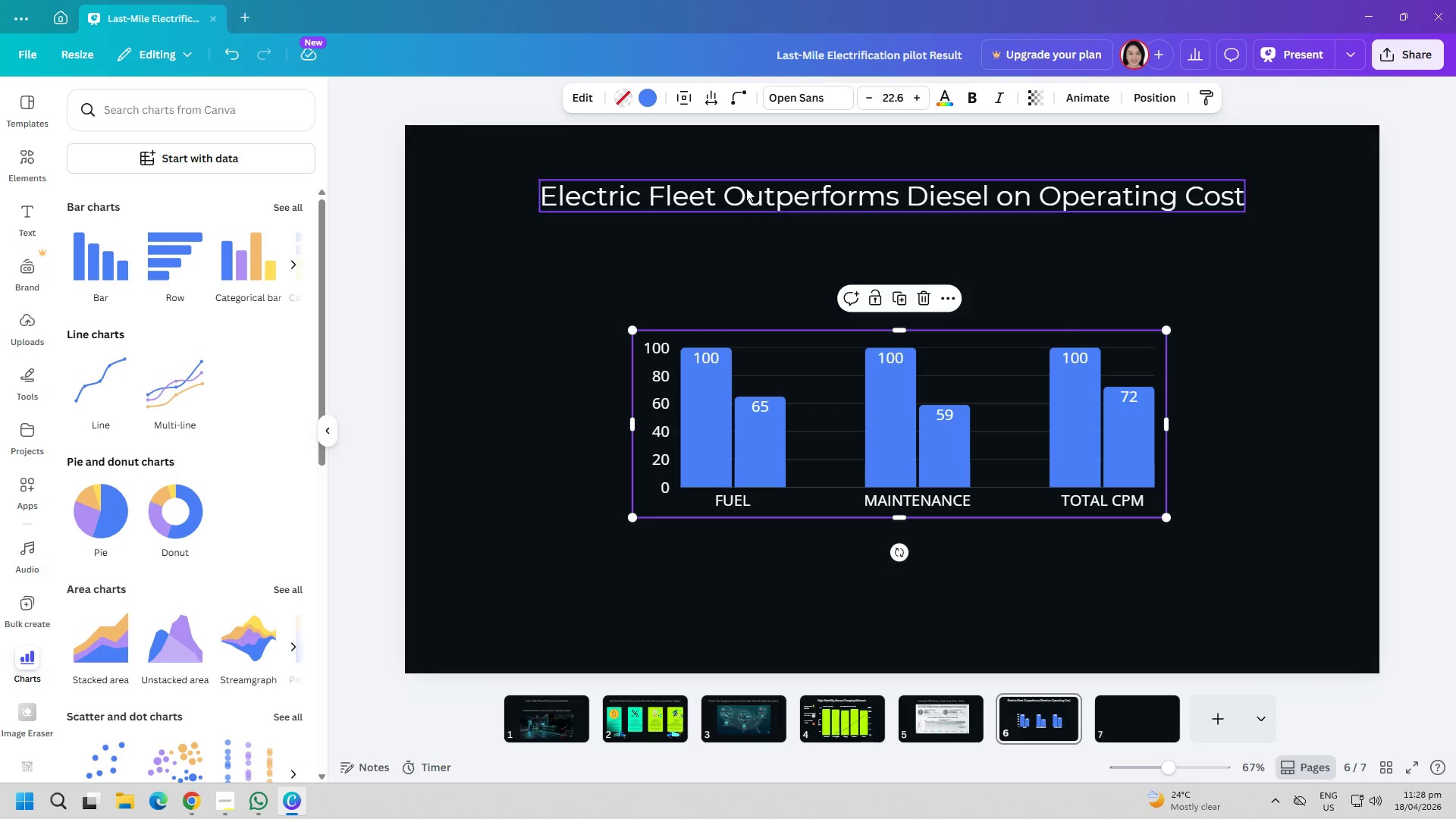 
left_click([679, 101])
 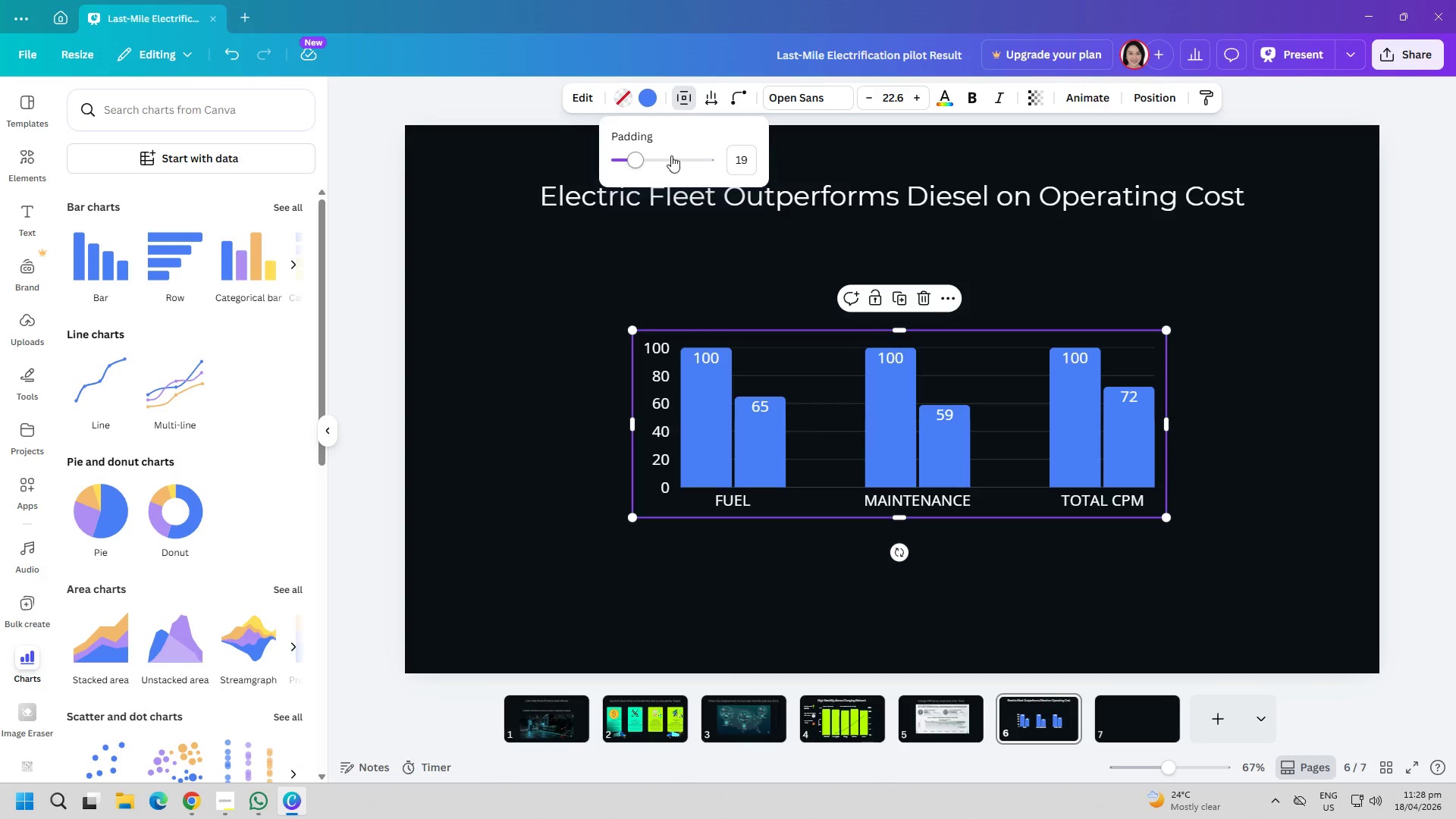 
left_click_drag(start_coordinate=[640, 157], to_coordinate=[691, 167])
 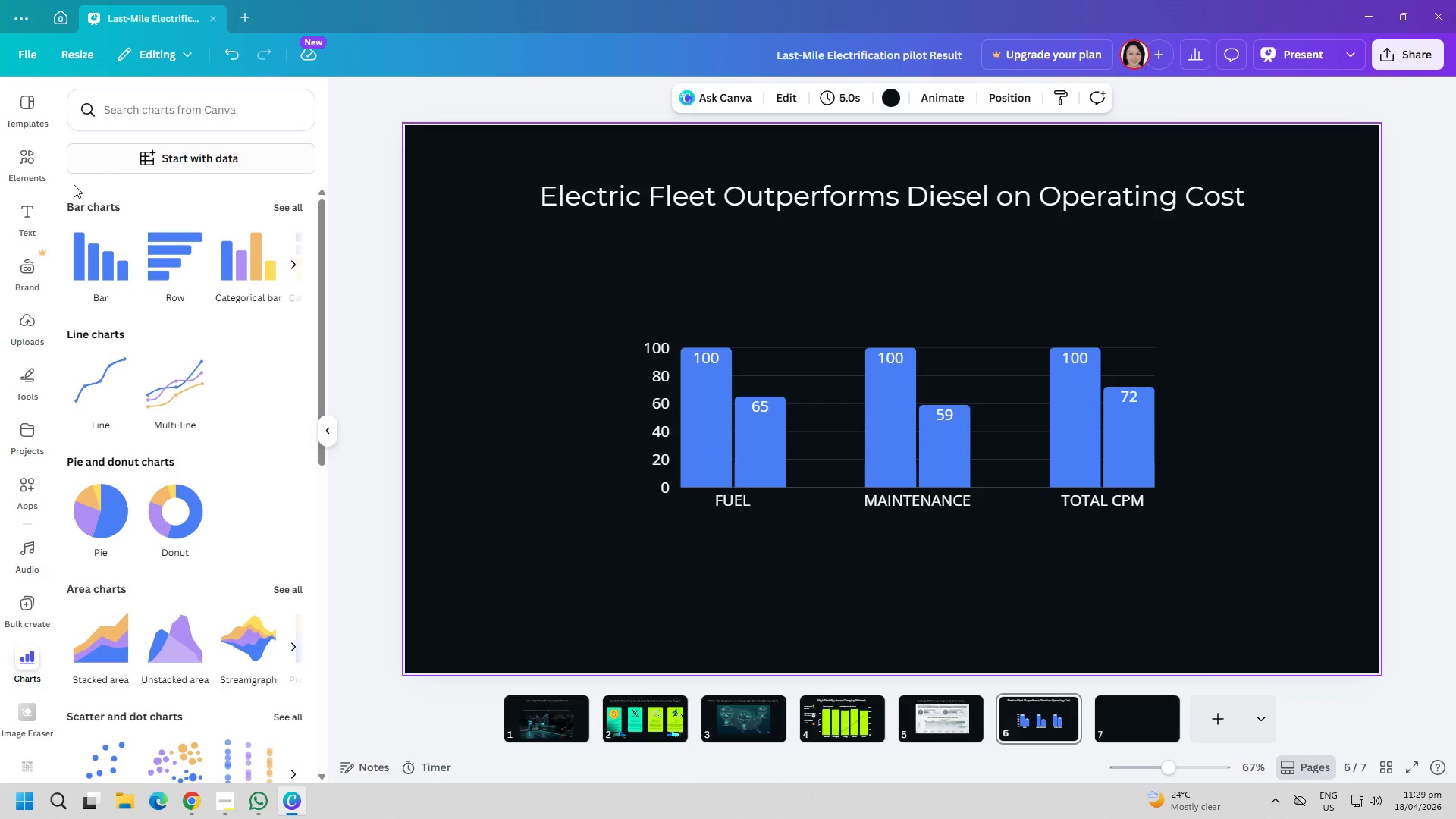 
left_click([27, 169])
 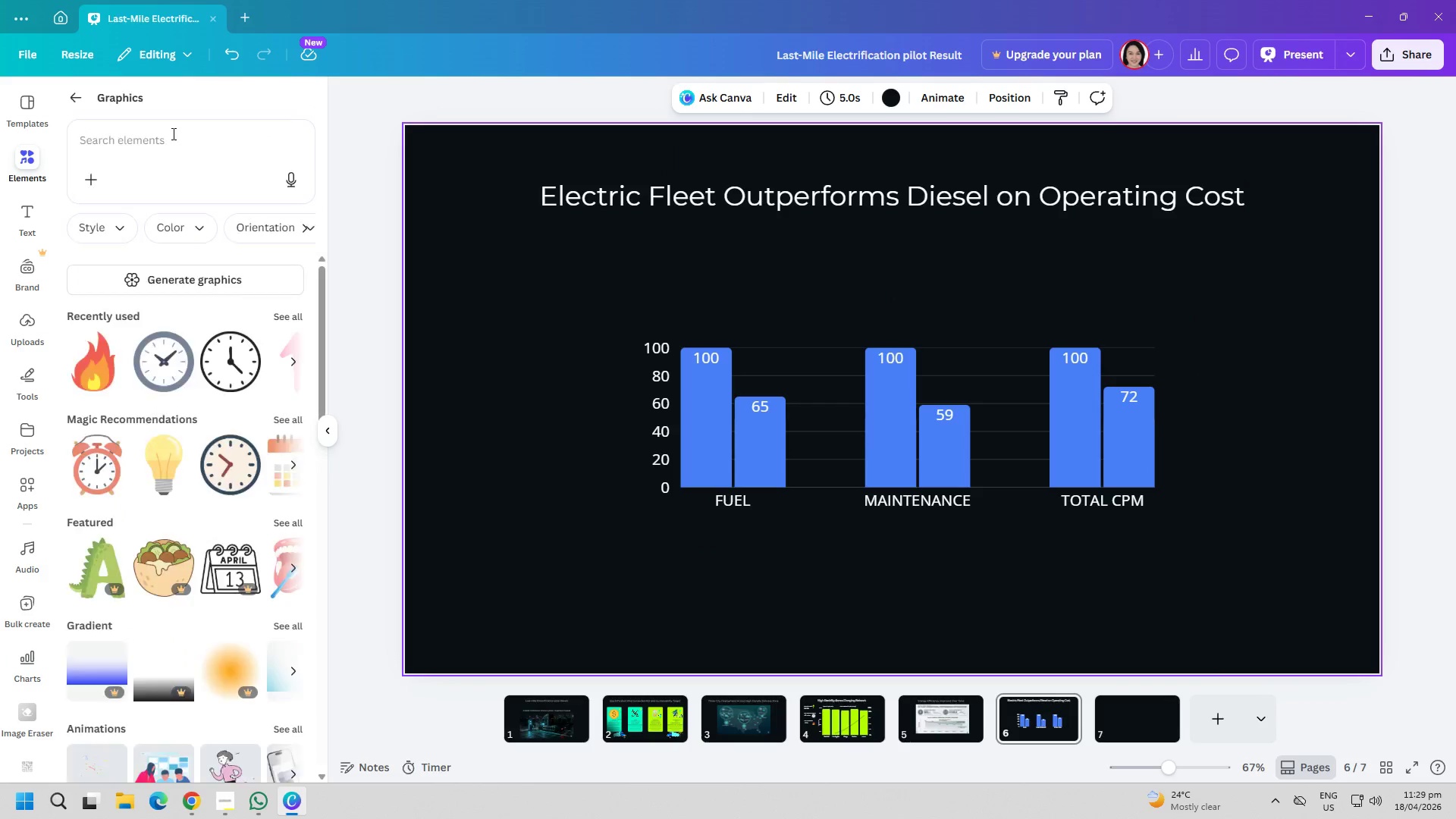 
left_click([172, 132])
 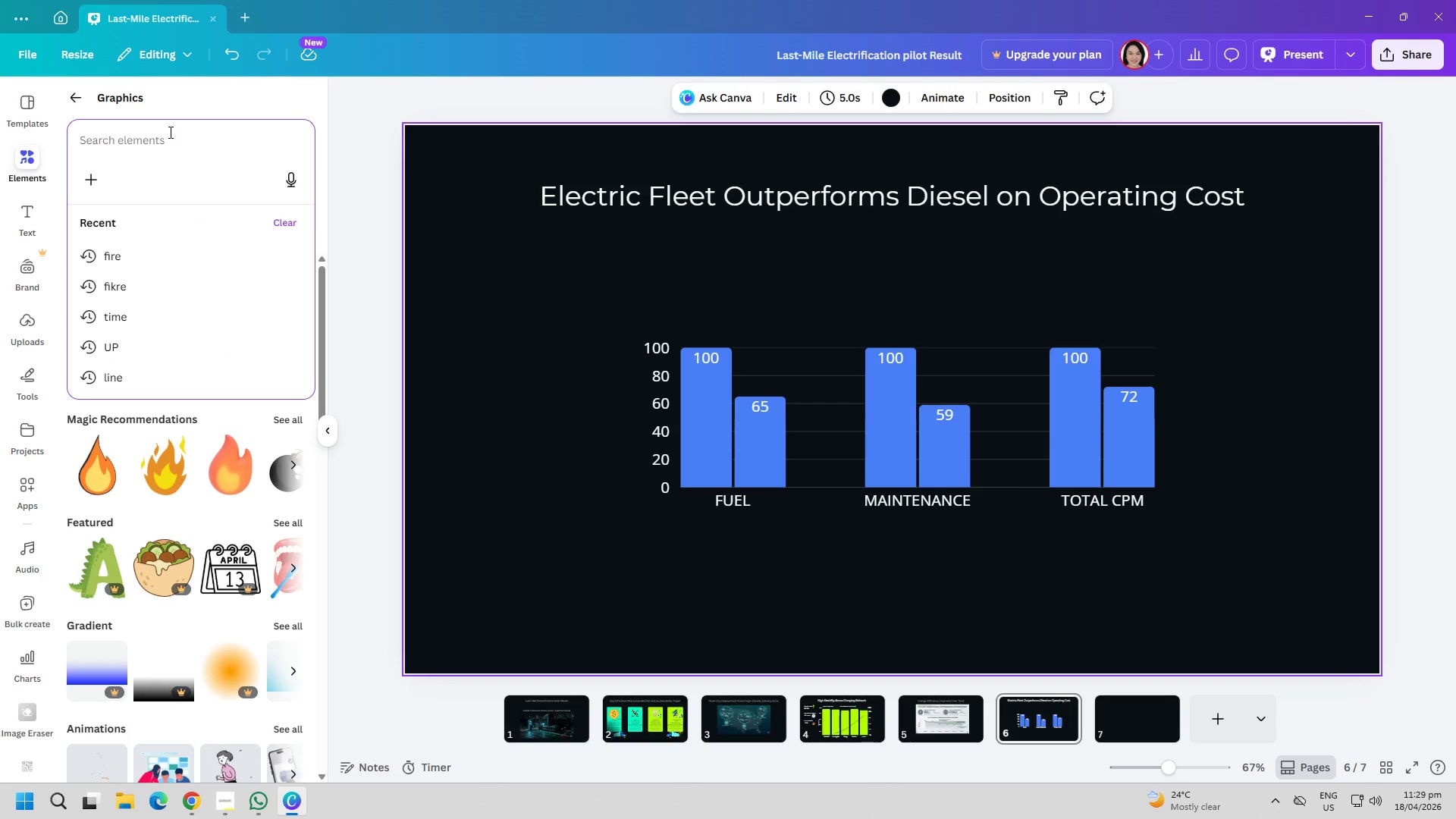 
type(SMALLL)
key(Backspace)
type( BOX)
 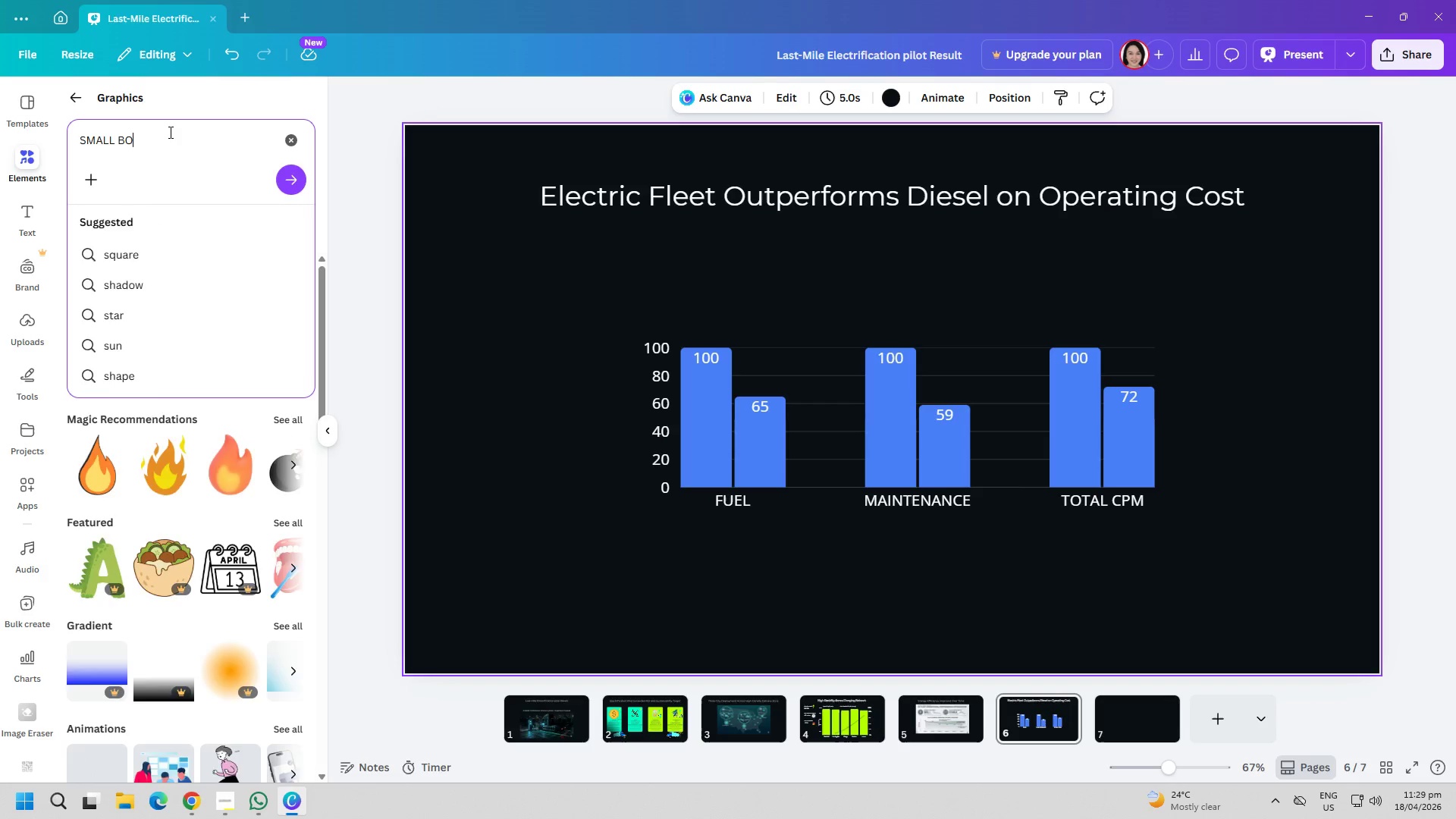 
key(Enter)
 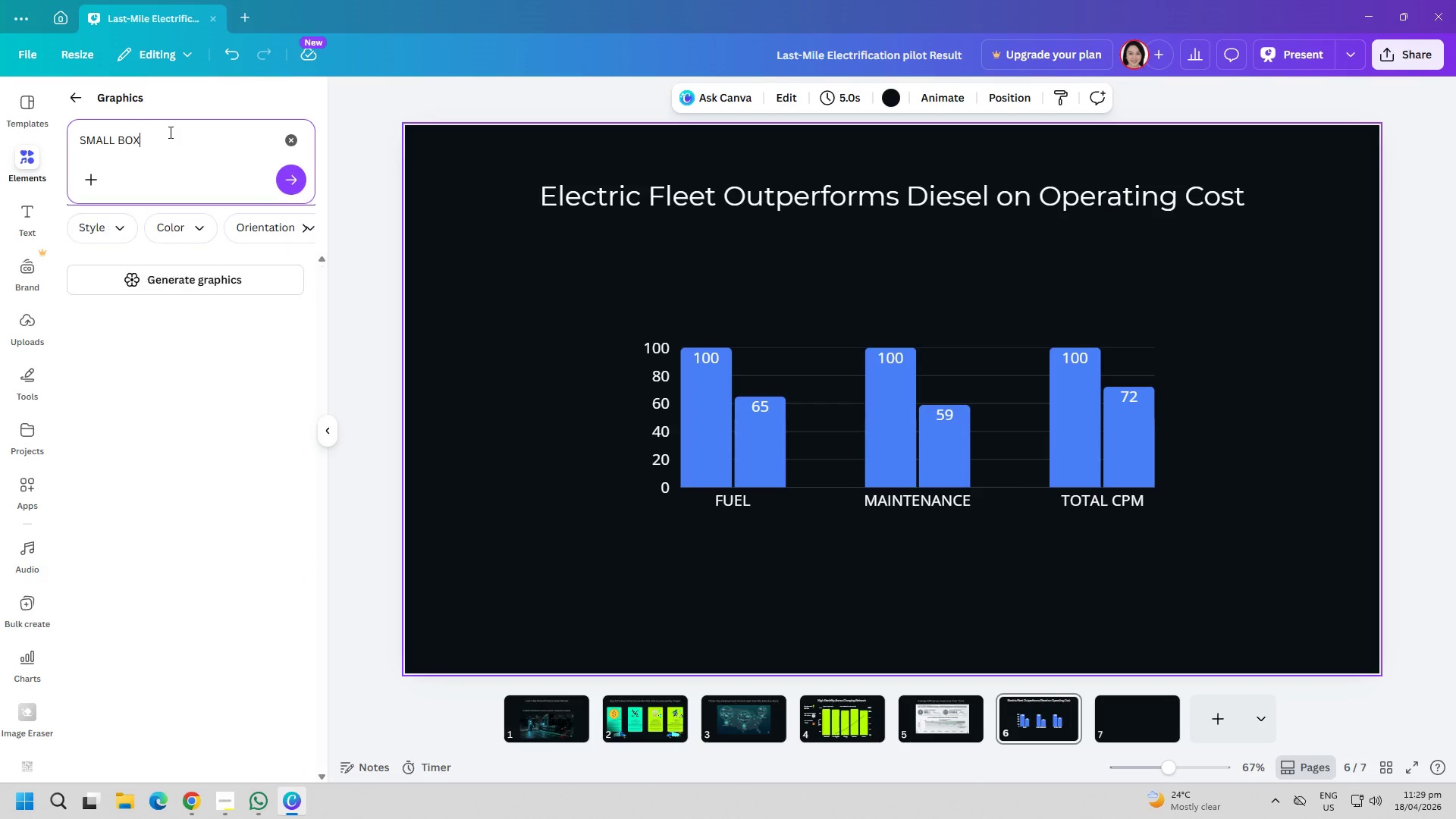 
key(CapsLock)
 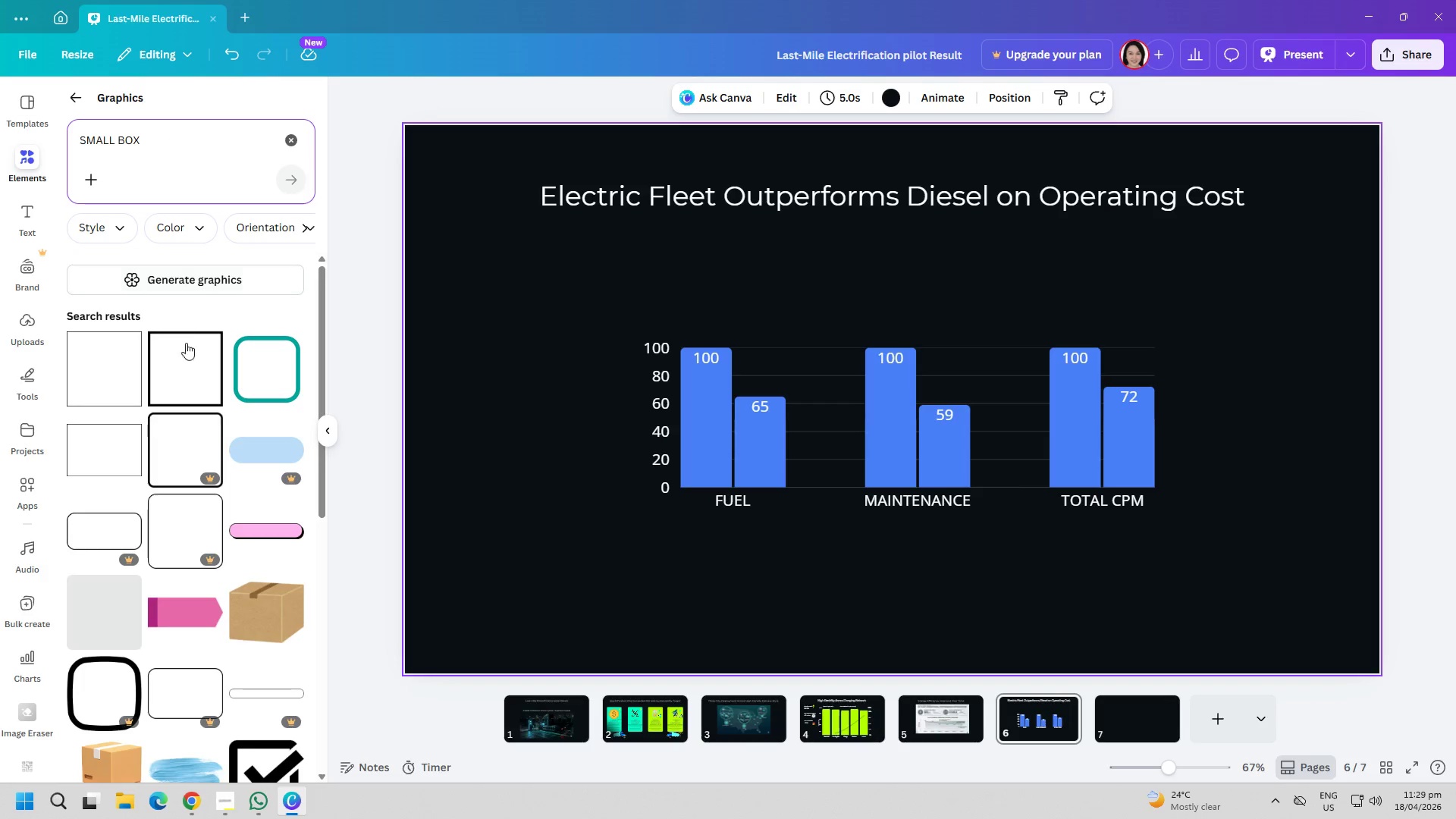 
mouse_move([184, 428])
 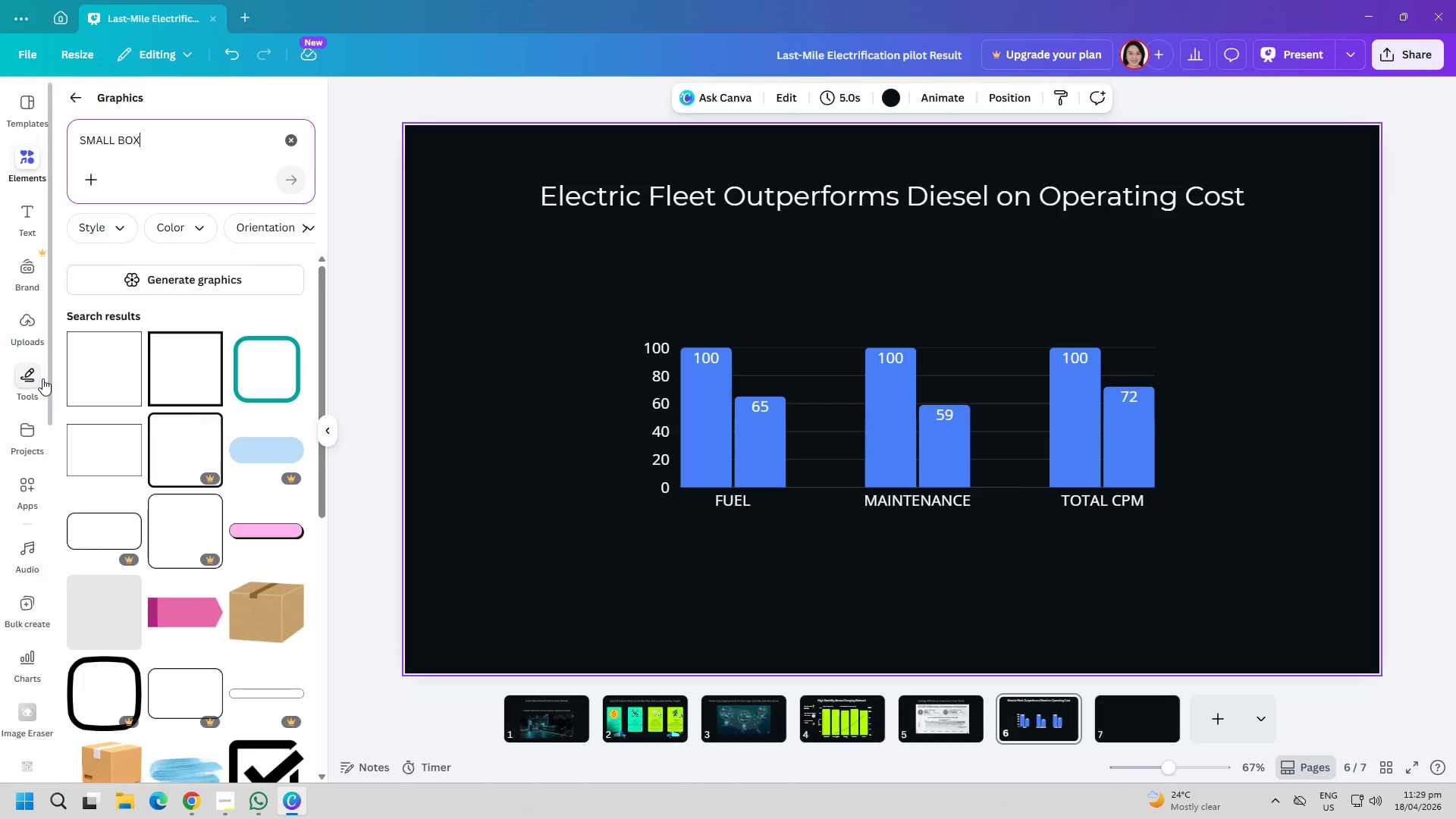 
scroll: coordinate [193, 460], scroll_direction: down, amount: 13.0
 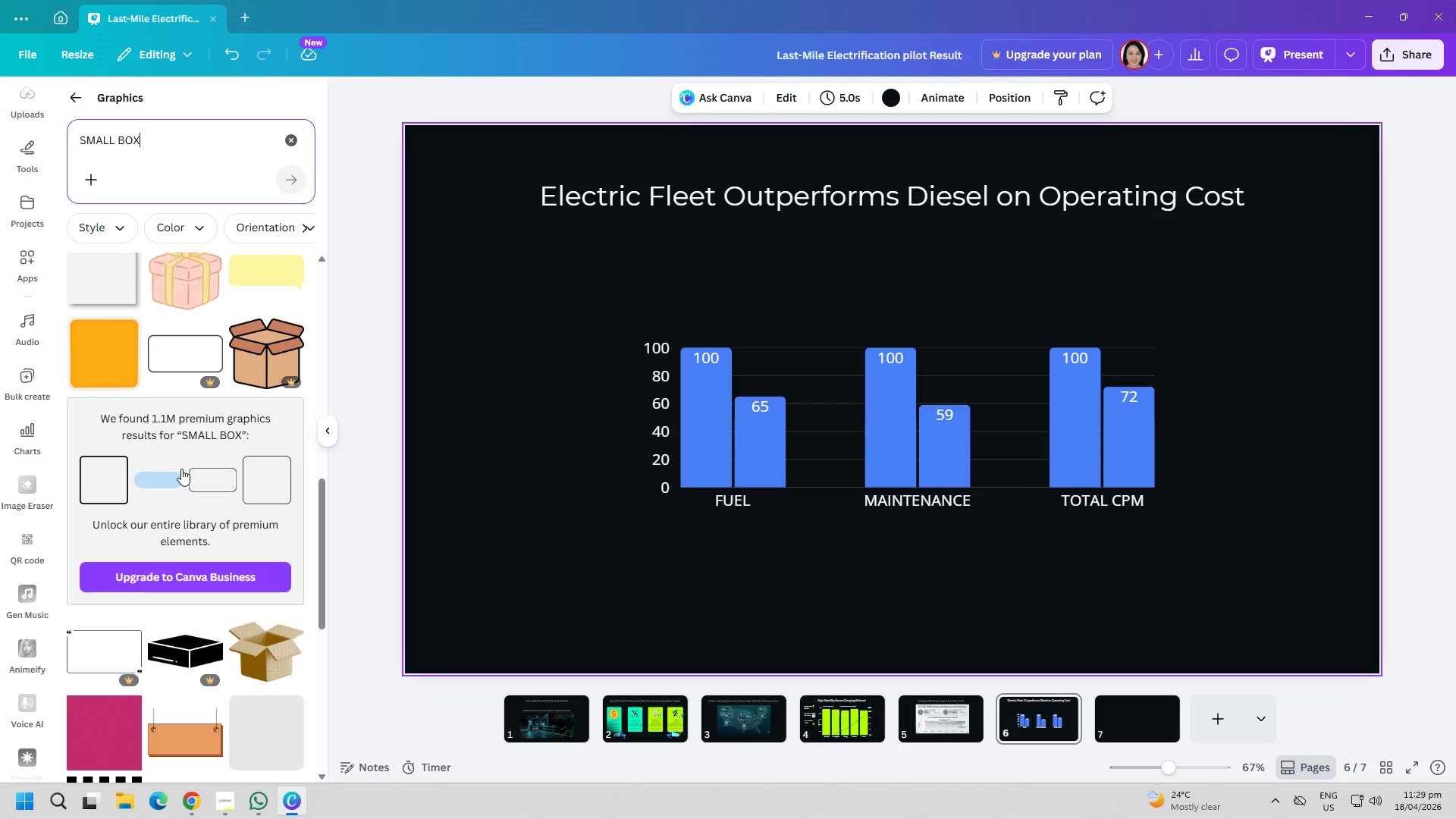 
left_click([128, 372])
 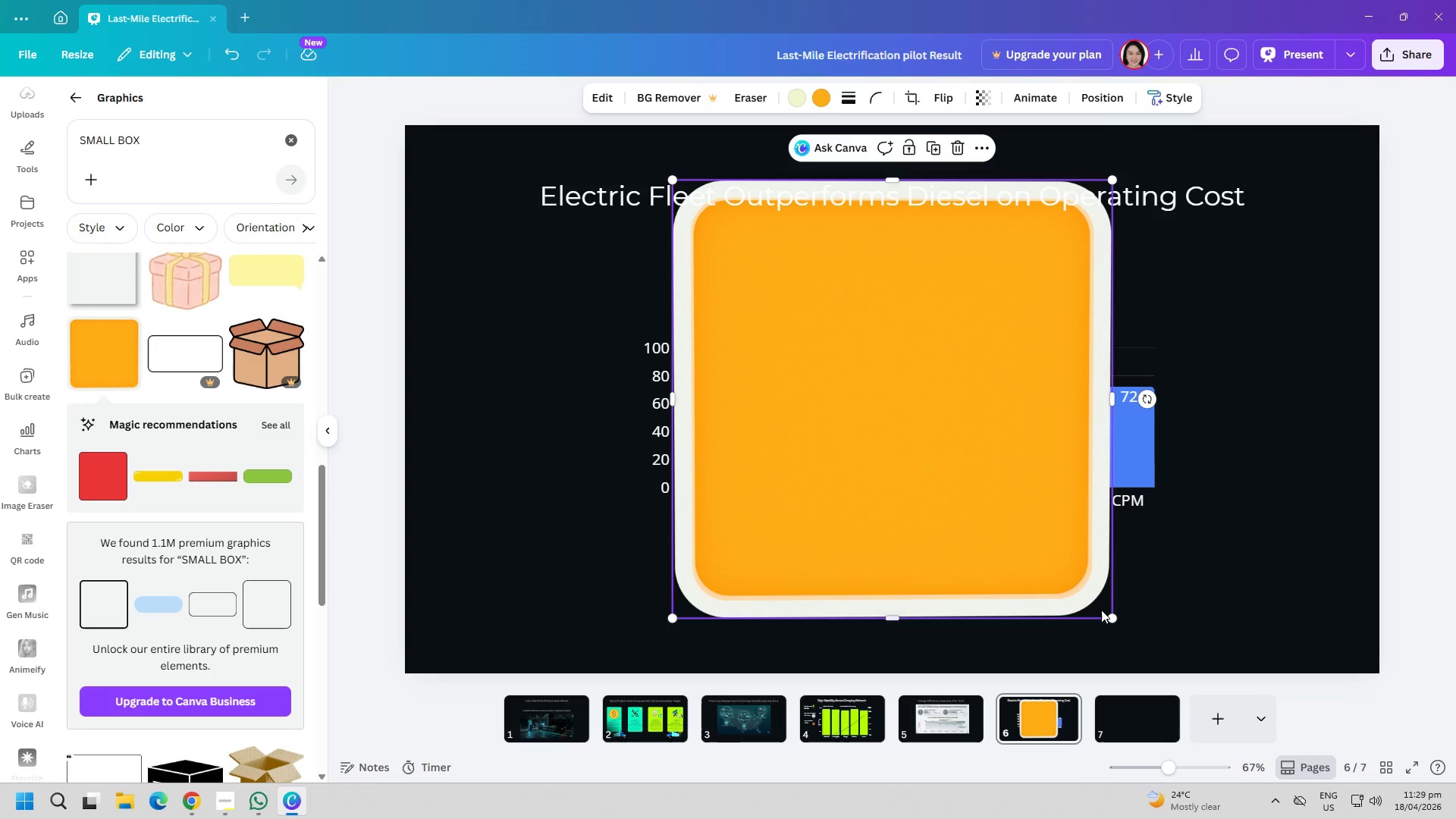 
key(Delete)
 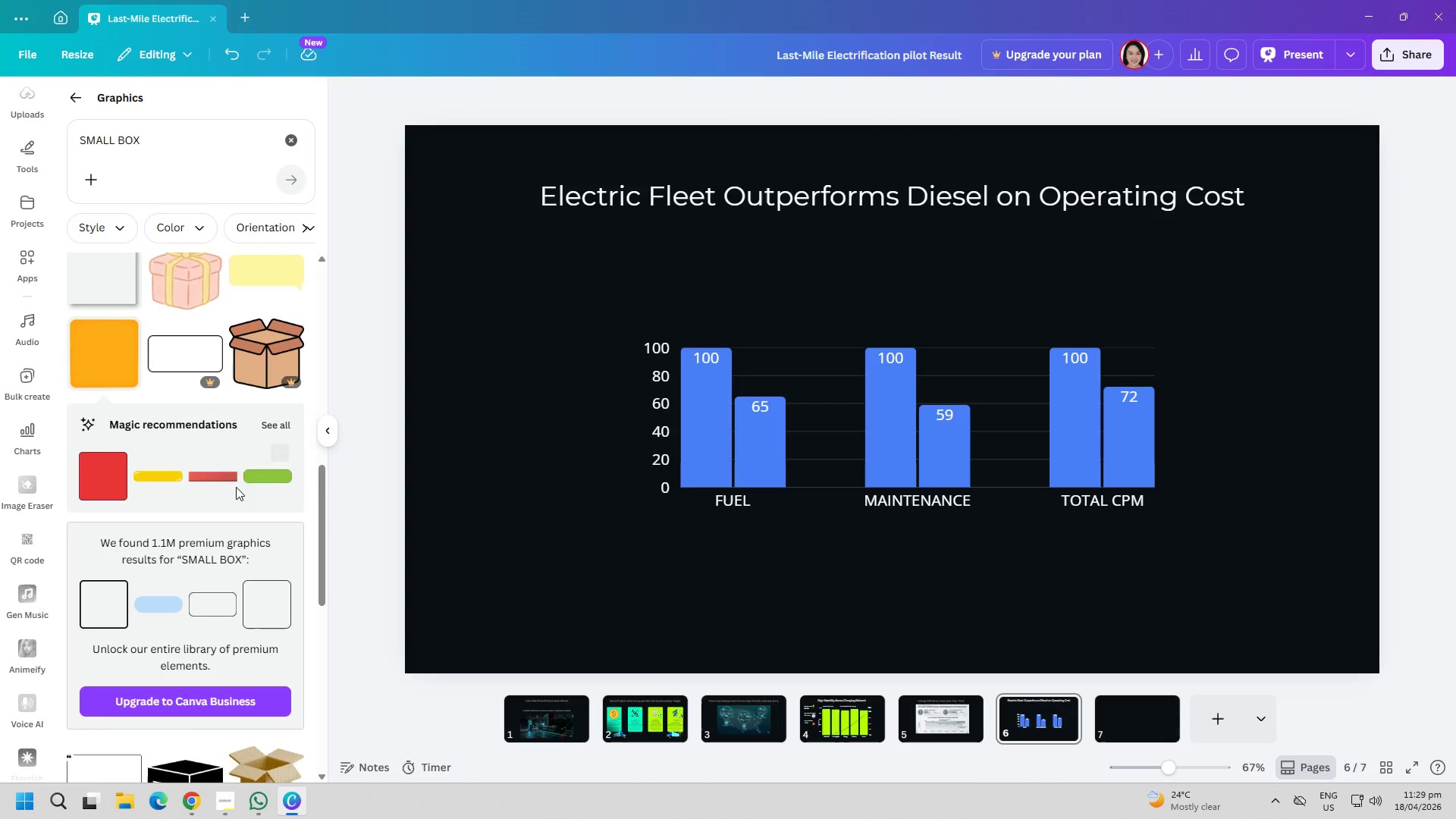 
scroll: coordinate [234, 485], scroll_direction: down, amount: 4.0
 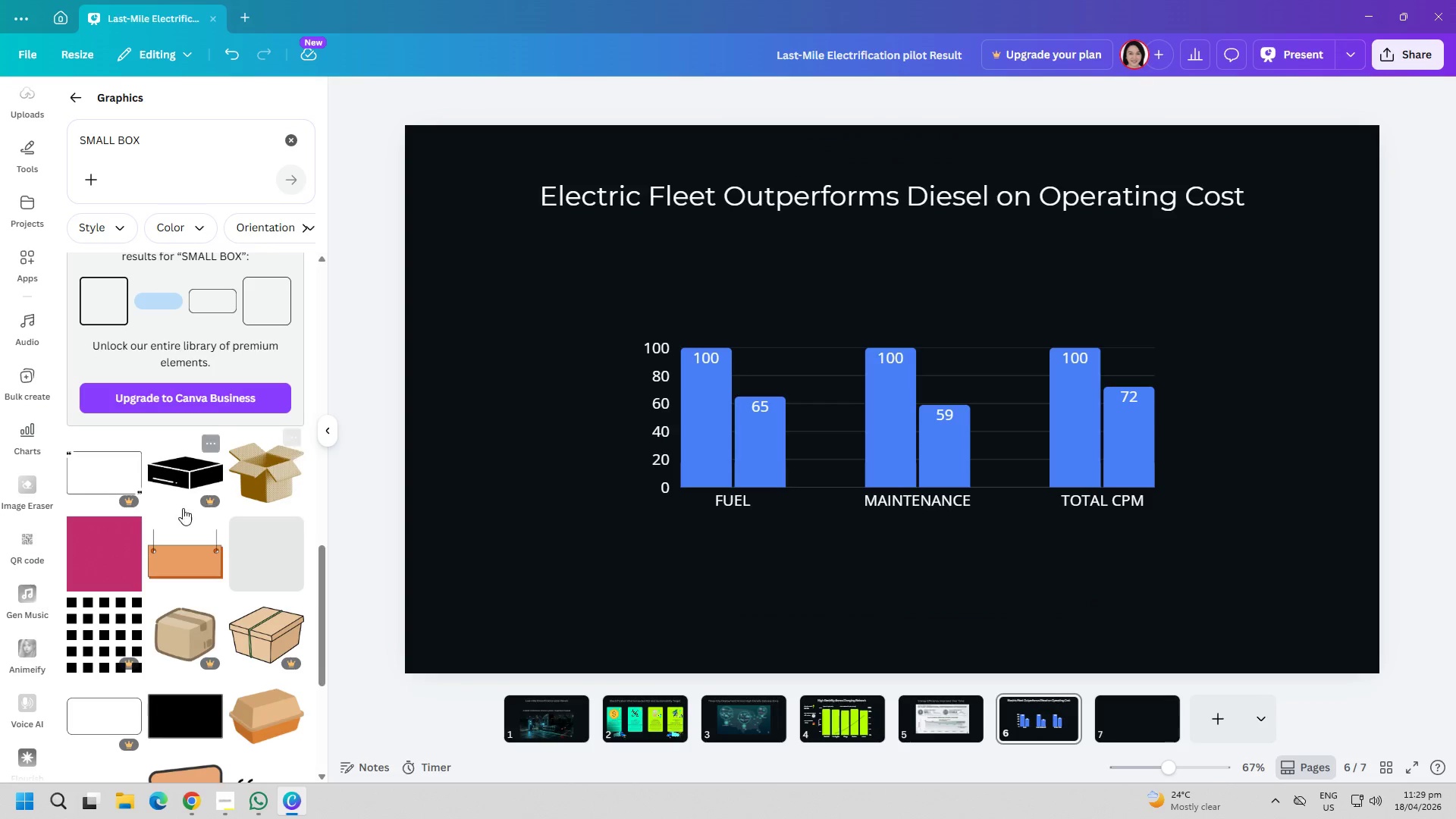 
left_click([108, 557])
 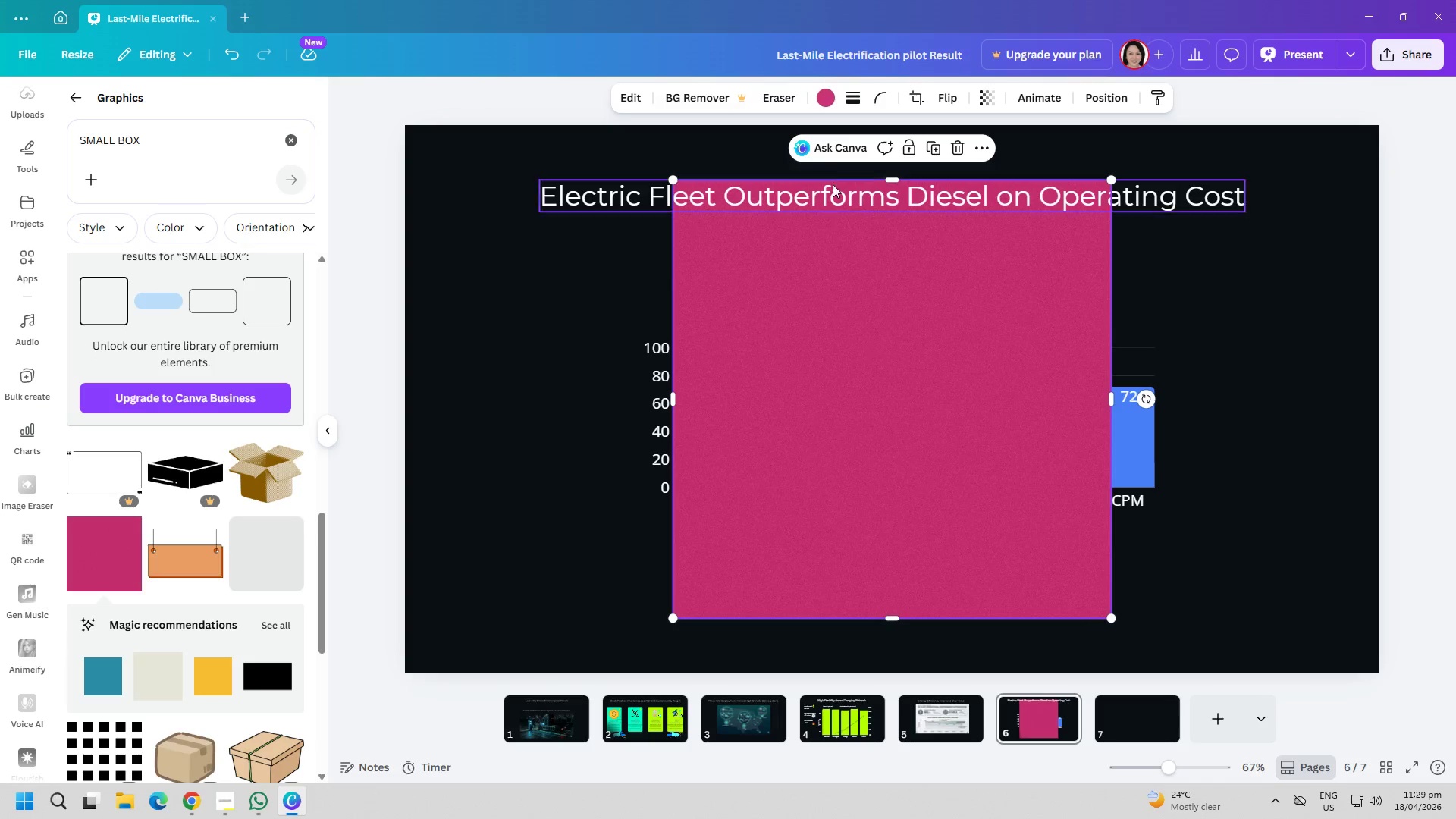 
left_click([824, 101])
 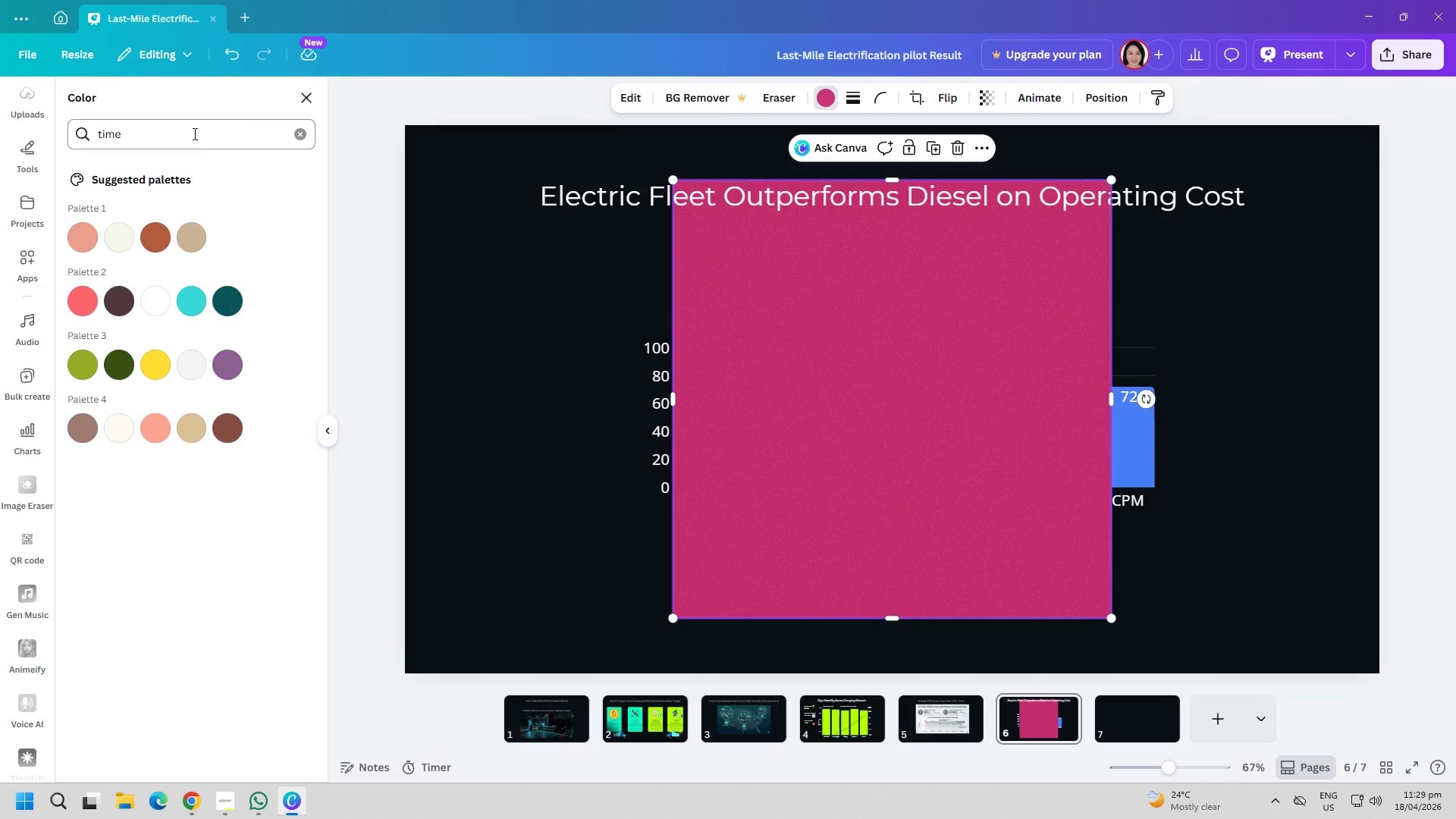 
double_click([187, 128])
 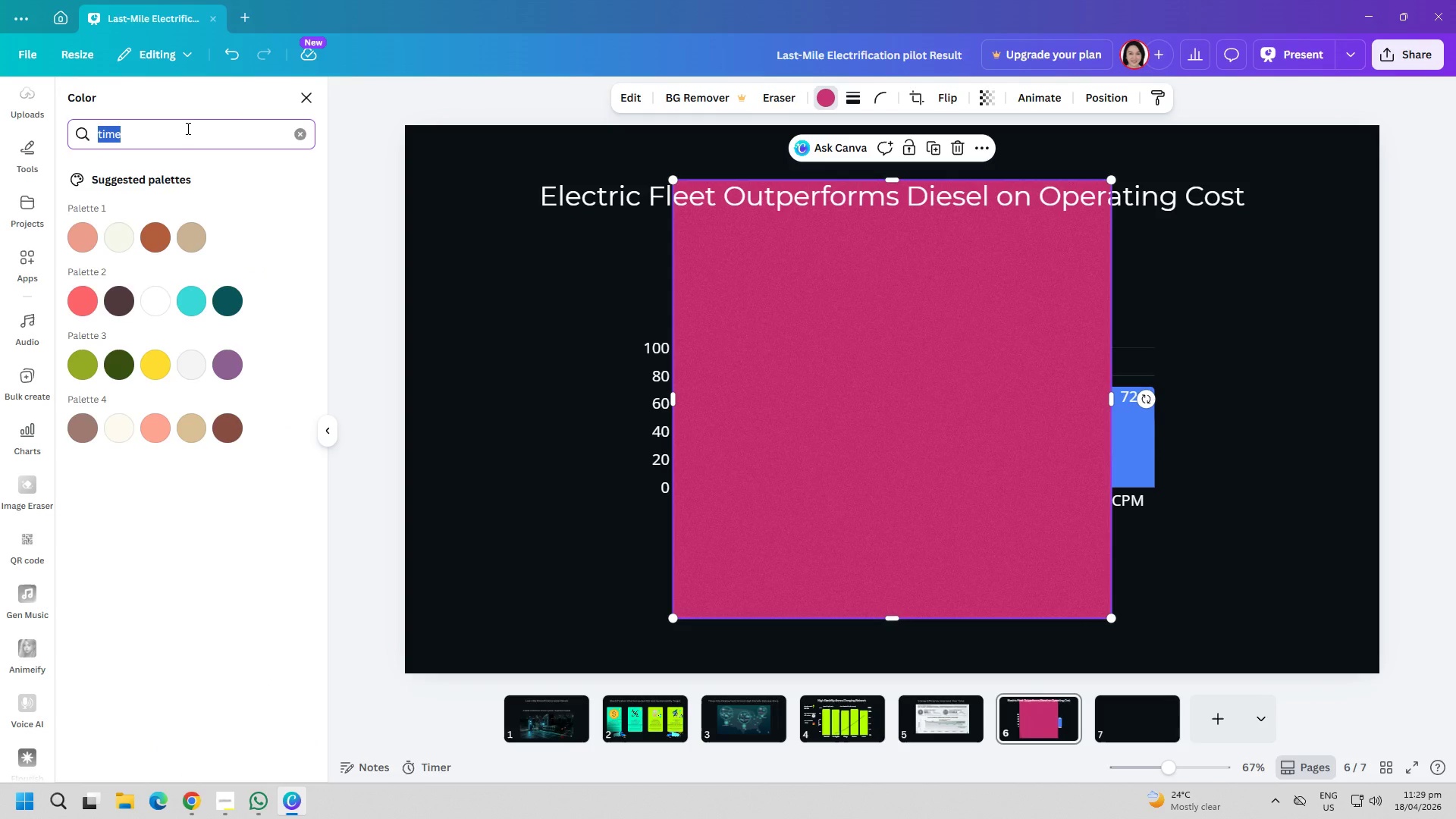 
wait(7.89)
 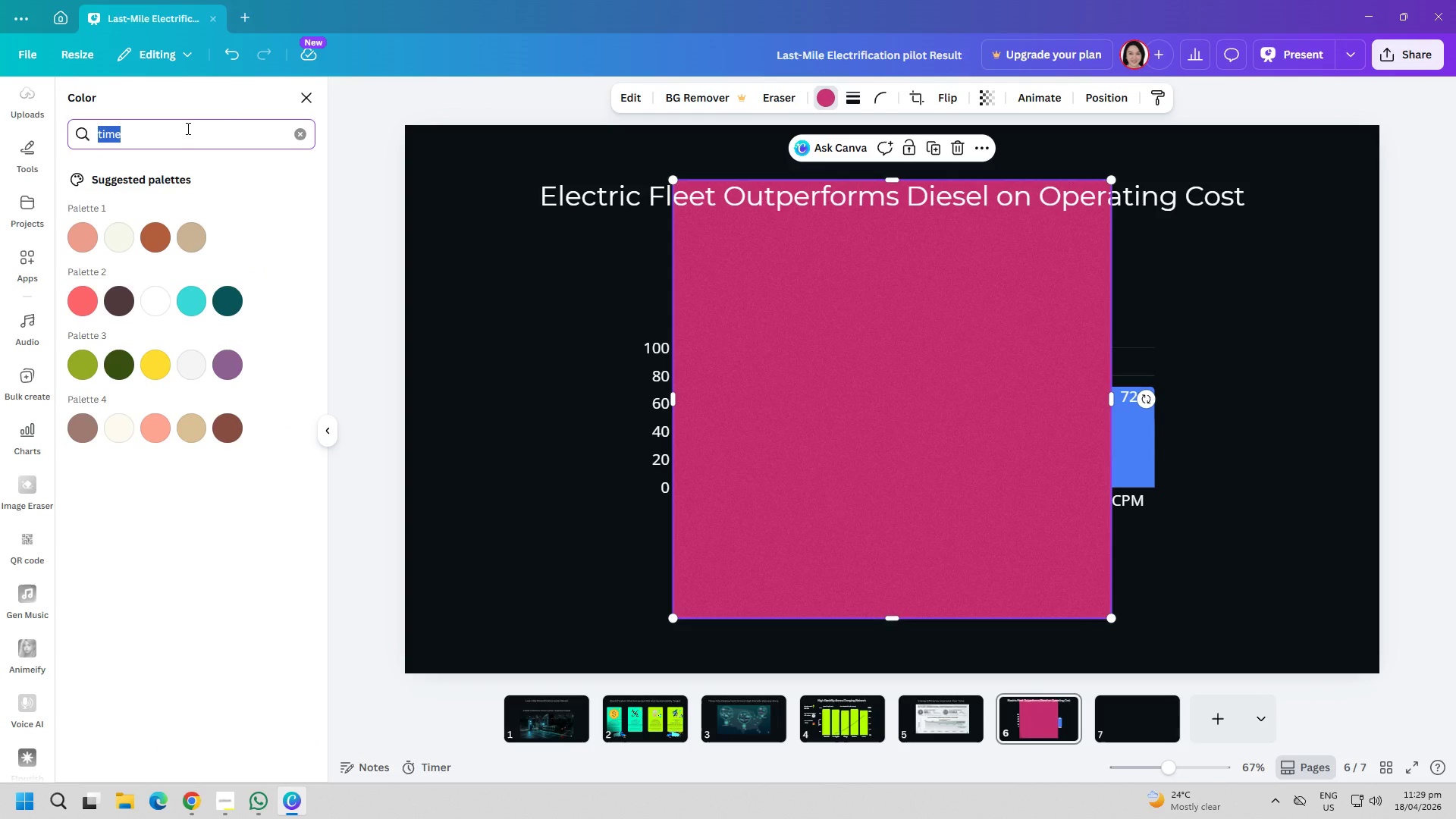 
key(B)
 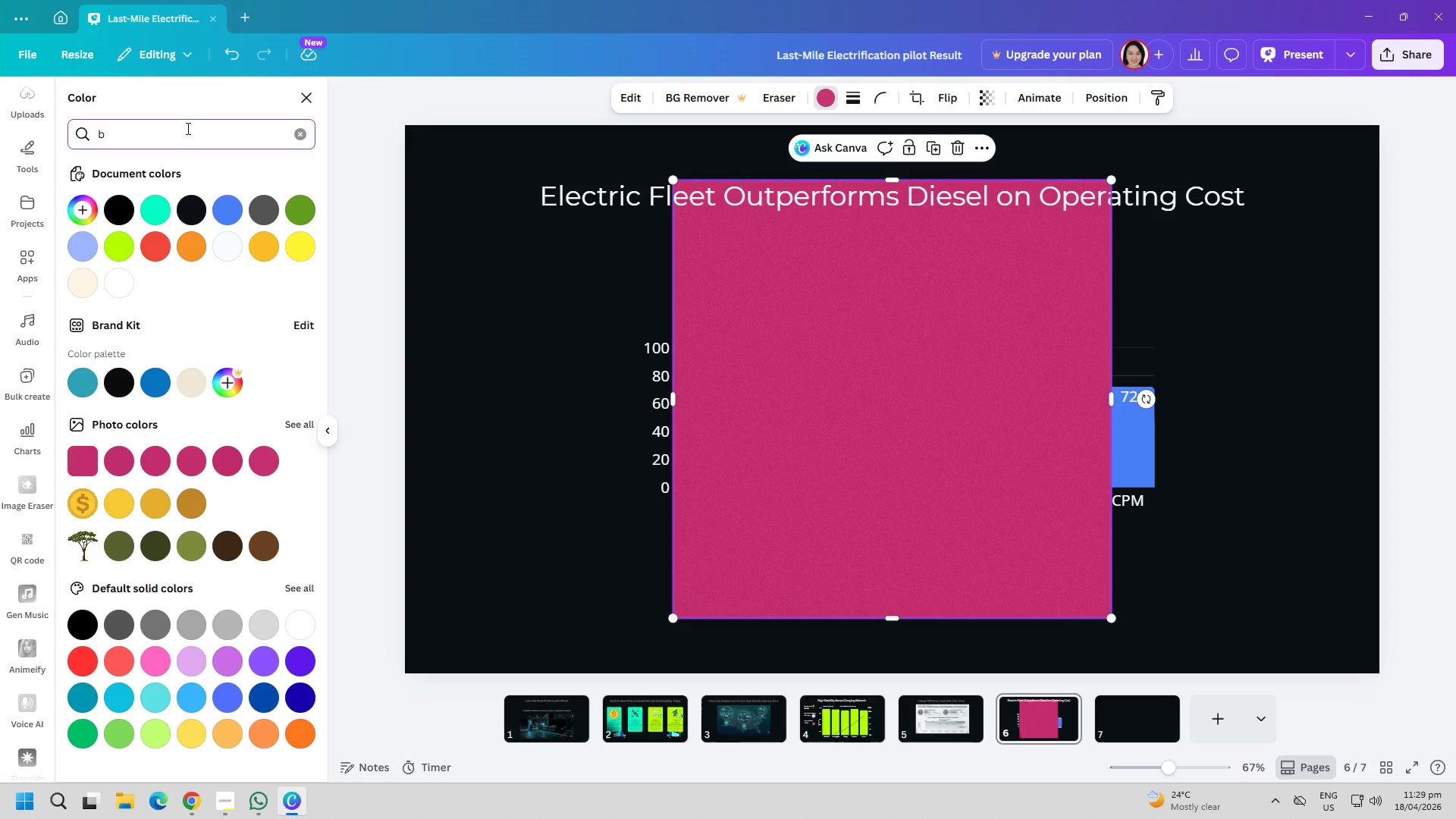 
key(Backspace)
 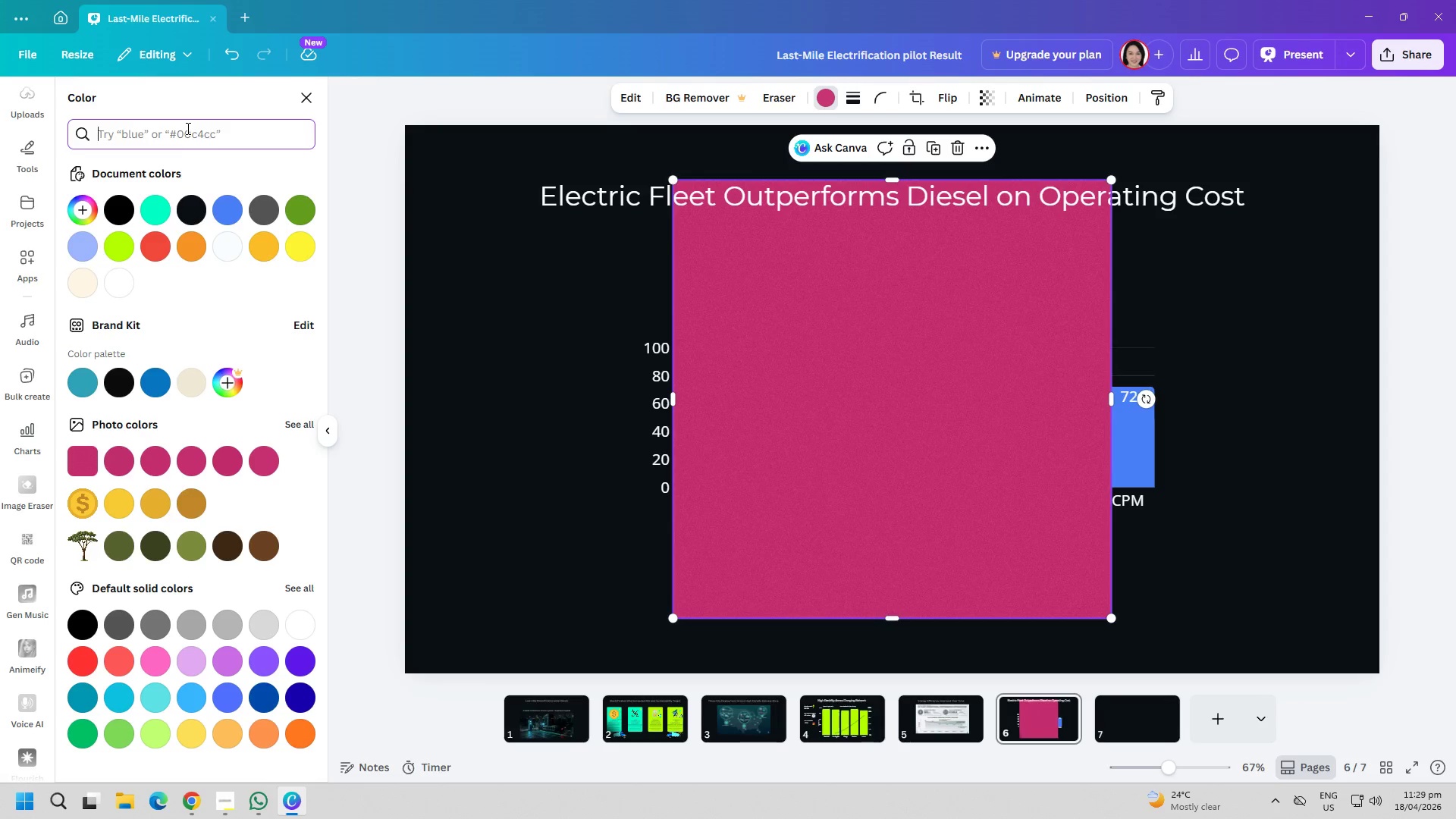 
key(B)
 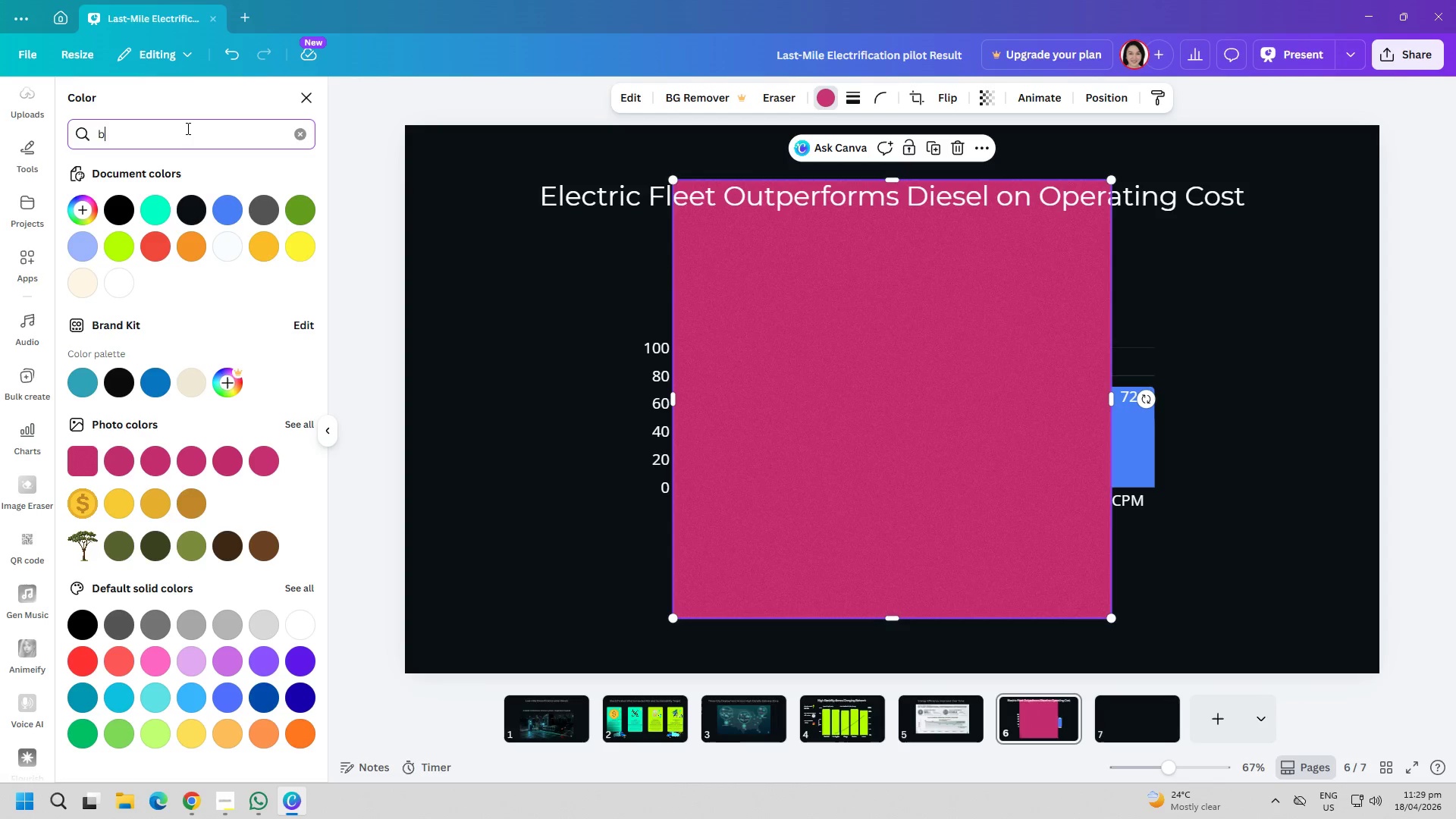 
key(Backspace)
 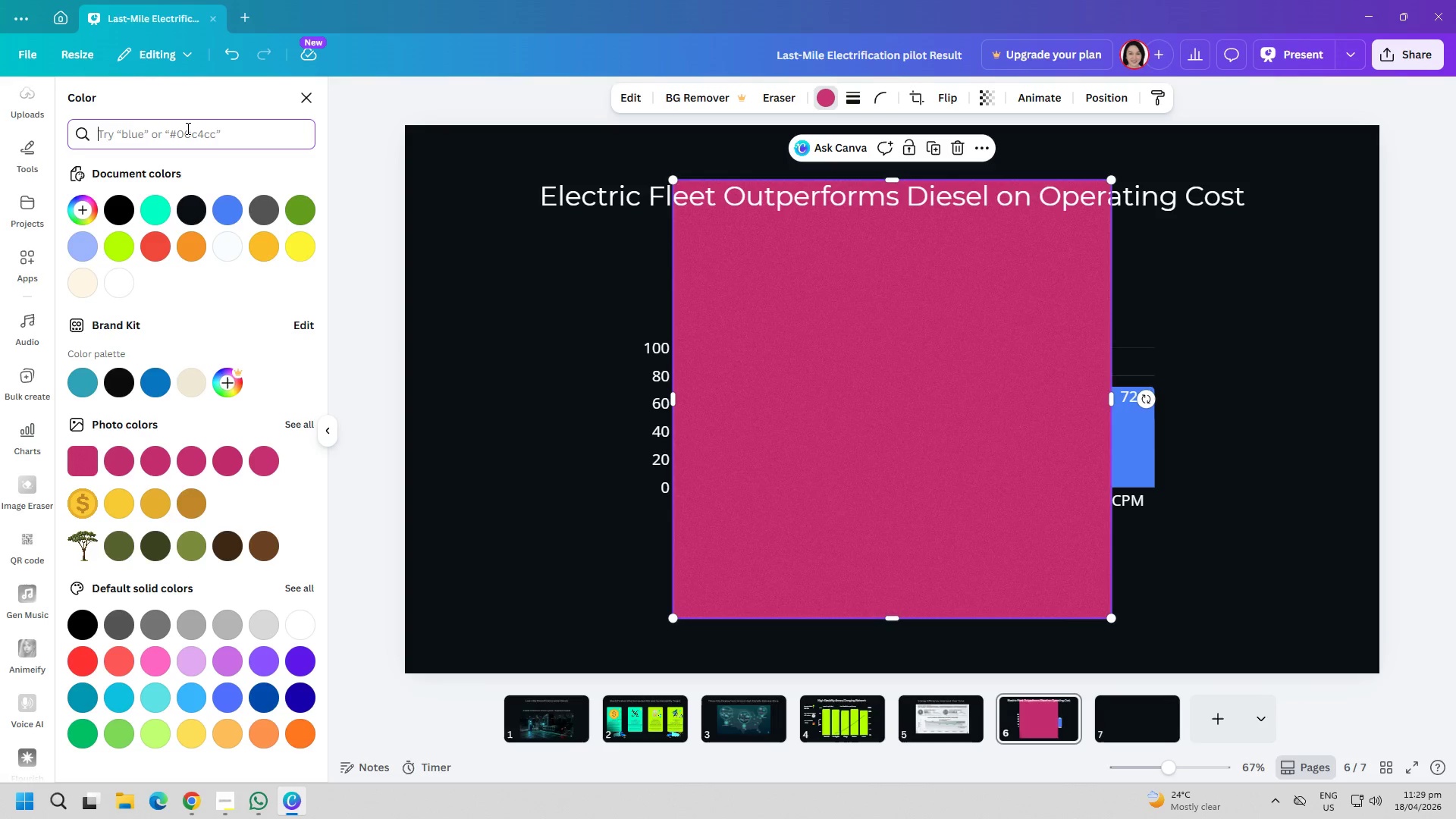 
wait(5.69)
 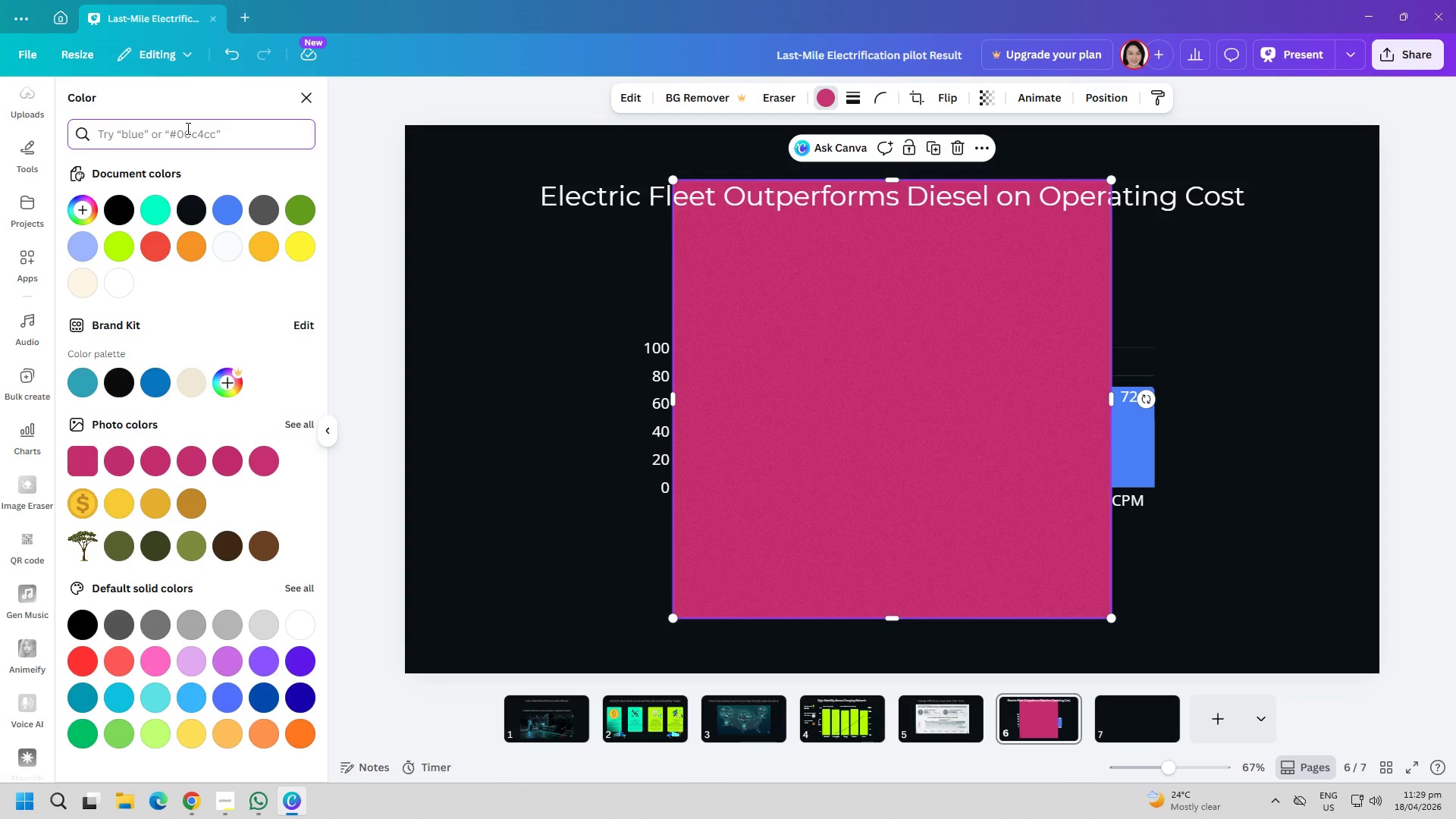 
type(gray)
 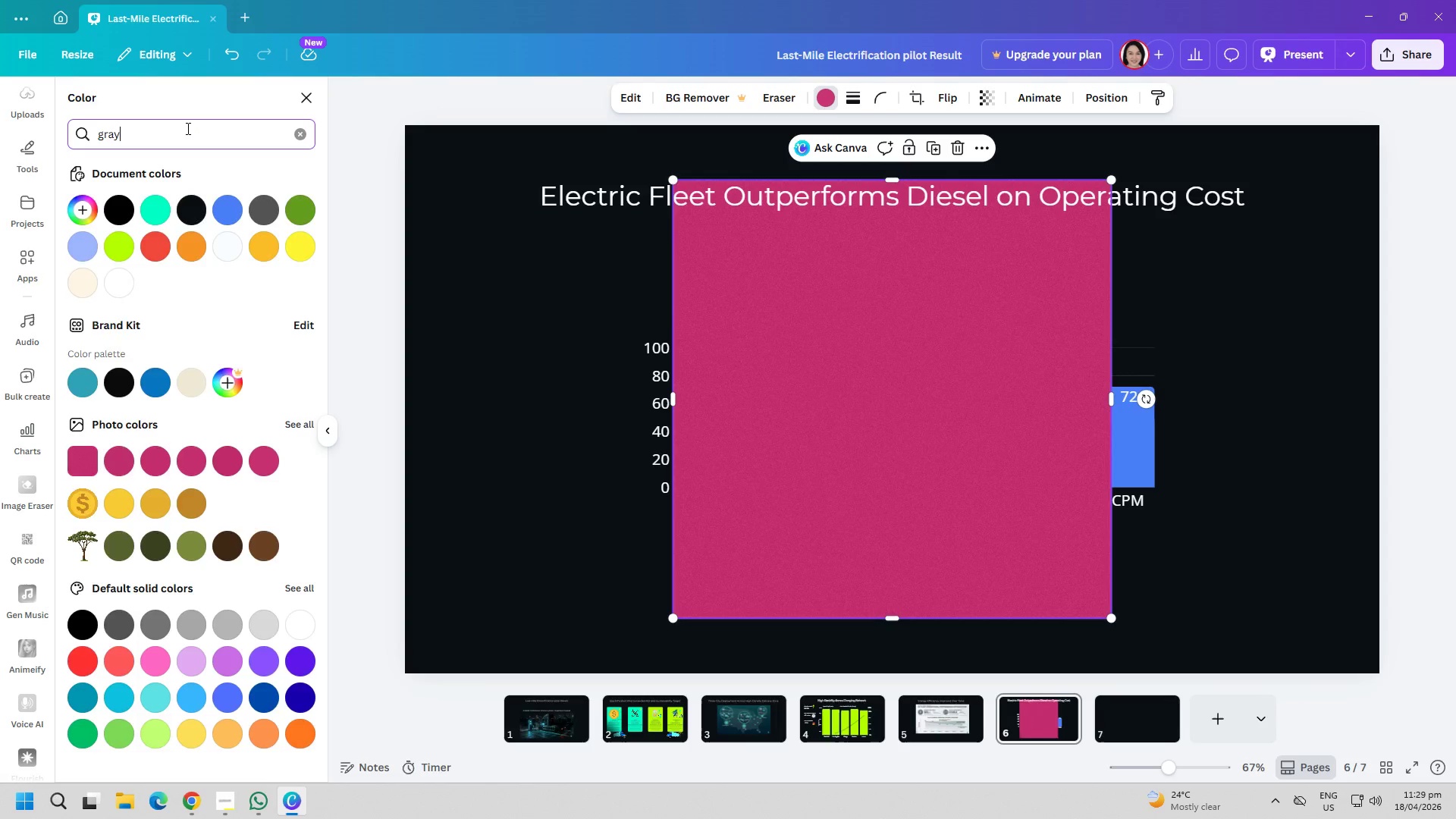 
key(Enter)
 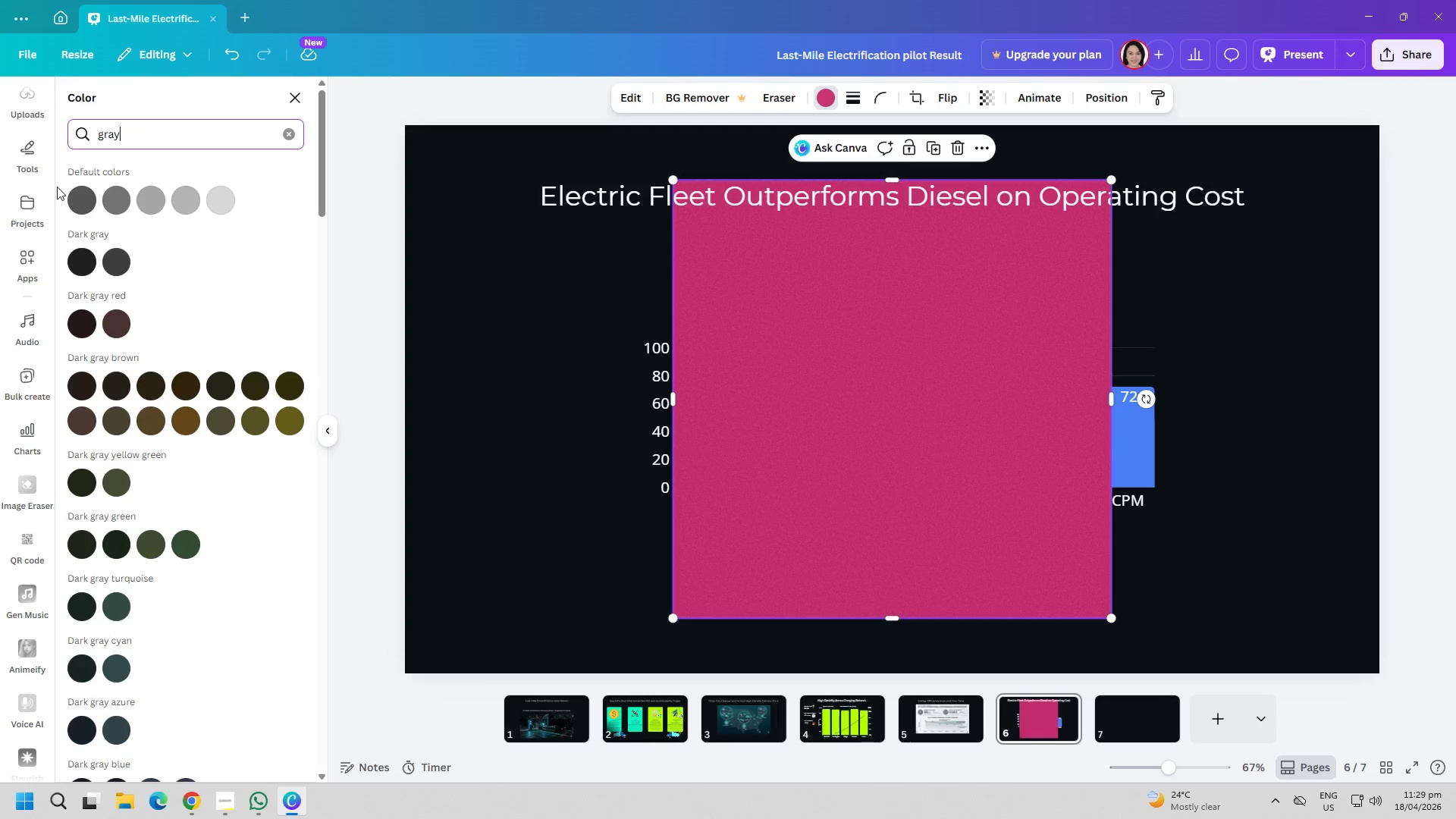 
left_click([85, 189])
 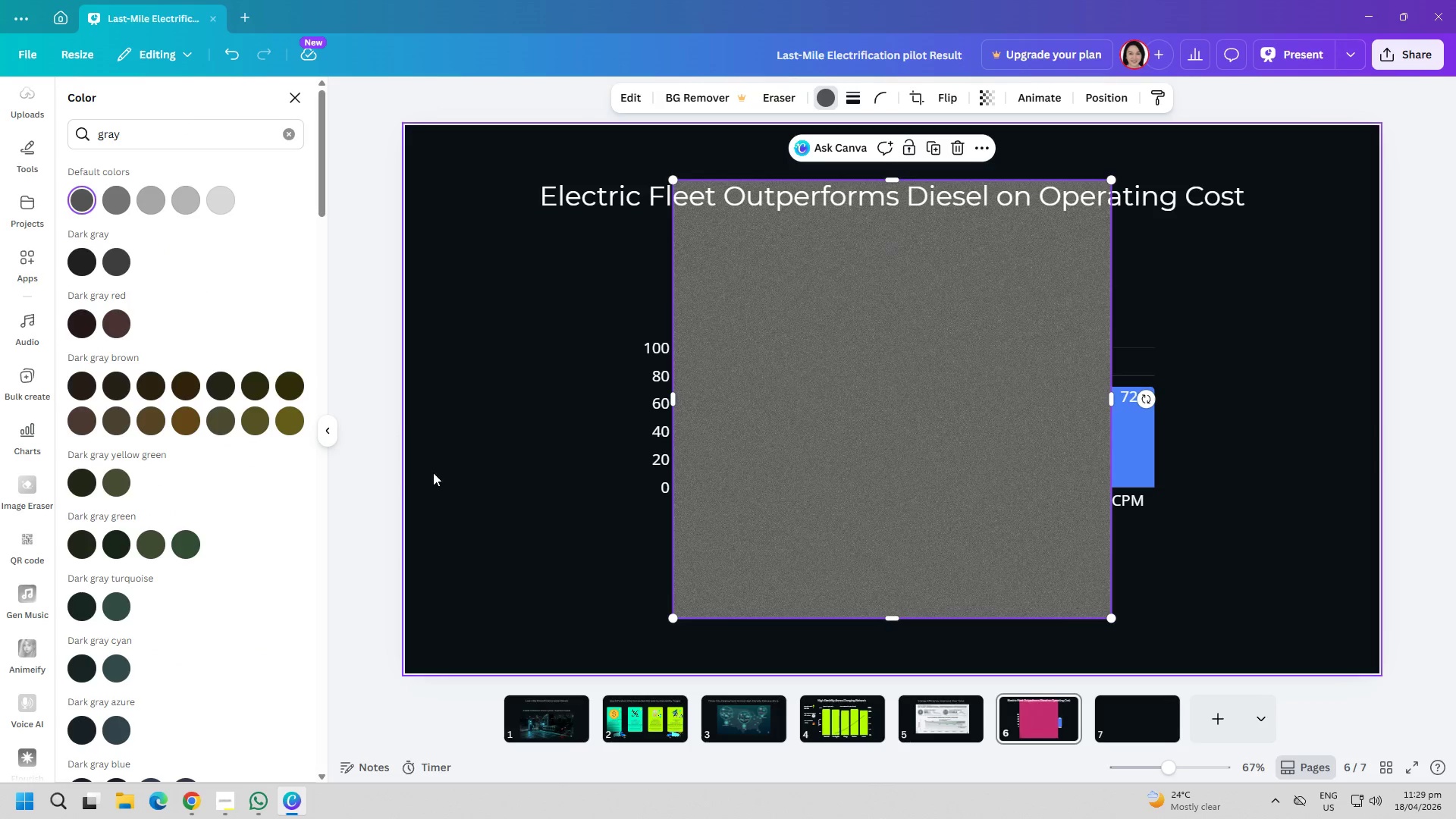 
double_click([836, 549])
 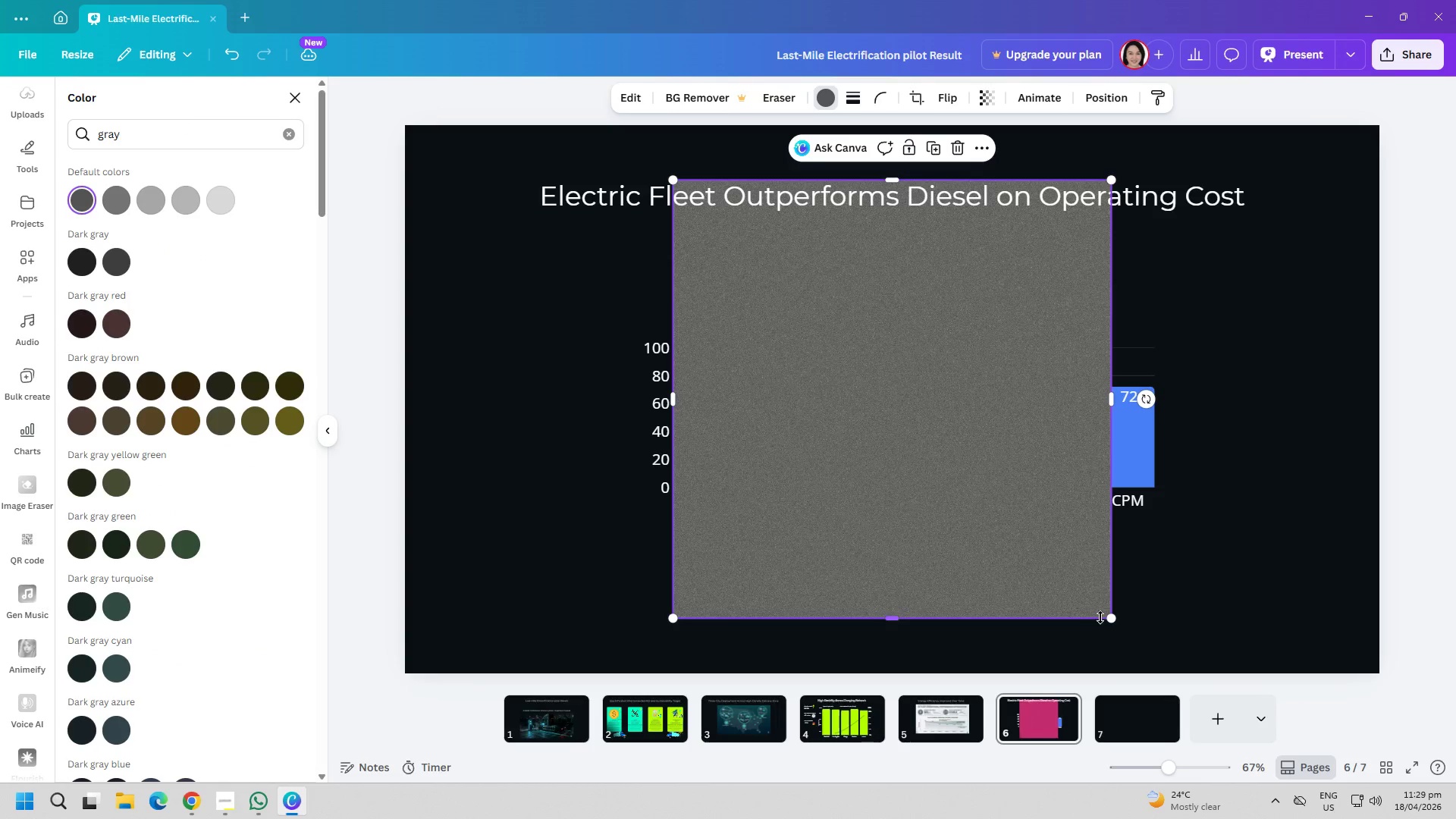 
left_click_drag(start_coordinate=[1112, 619], to_coordinate=[626, 334])
 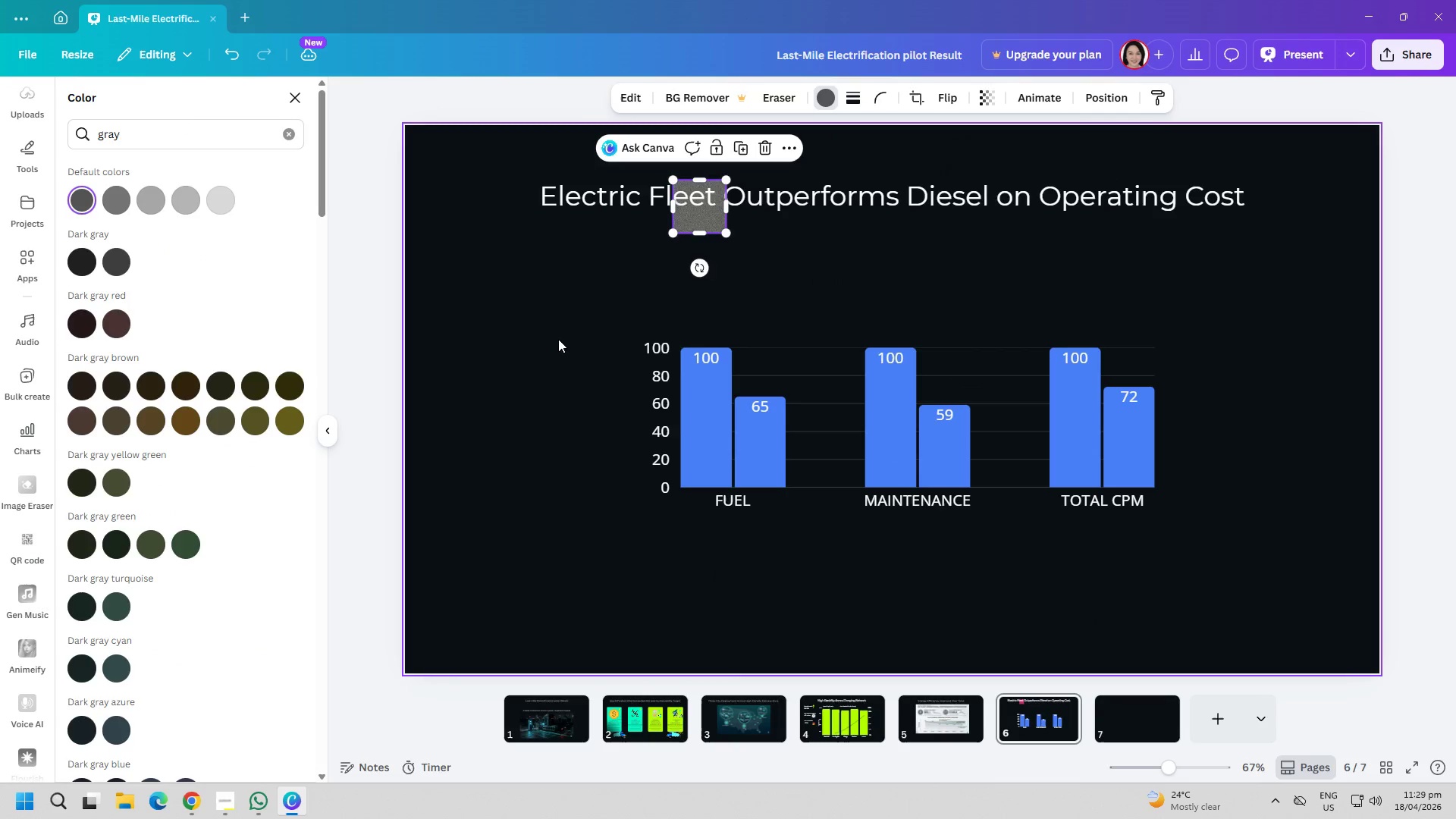 
left_click([558, 339])
 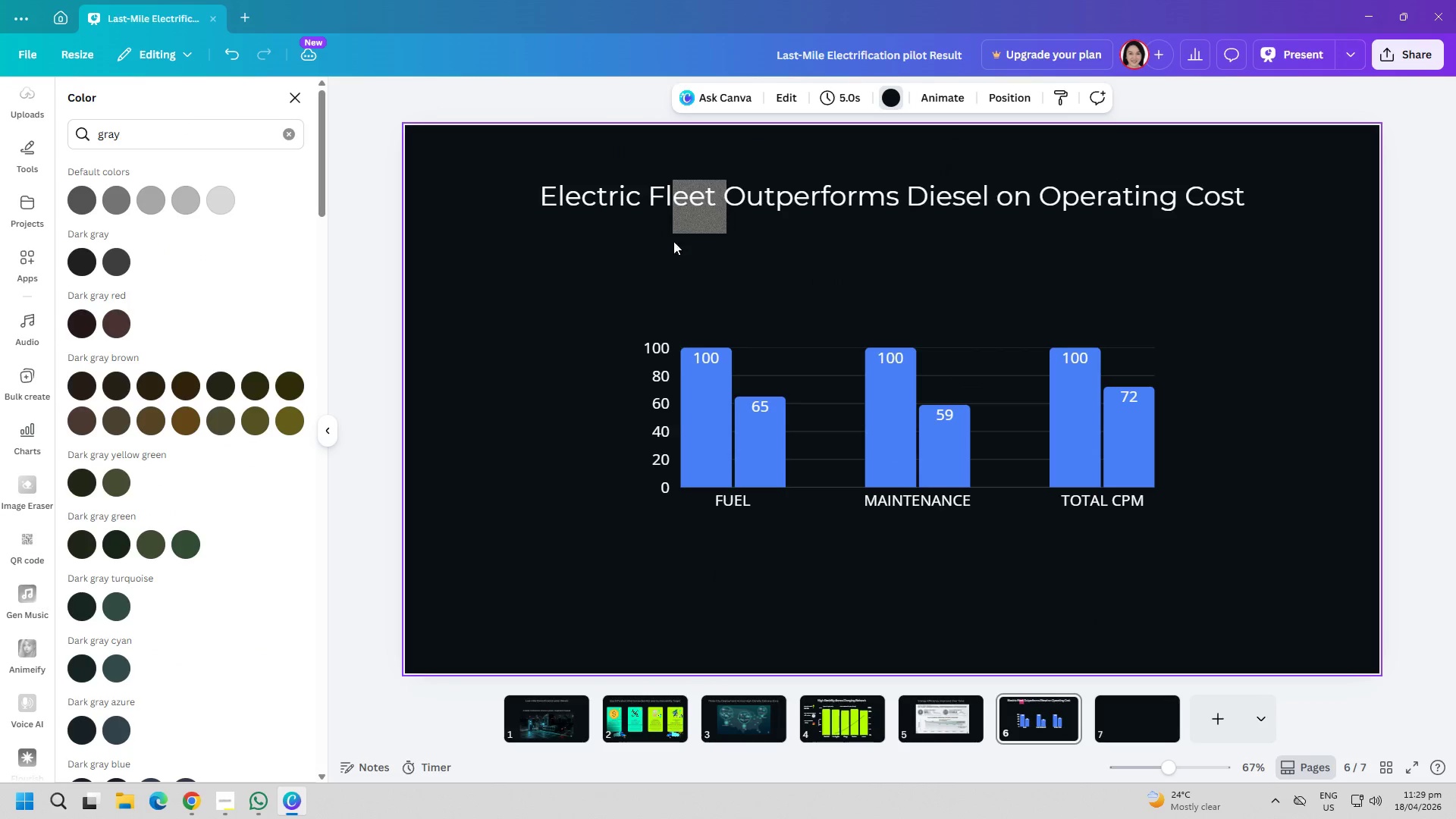 
left_click_drag(start_coordinate=[687, 231], to_coordinate=[1117, 304])
 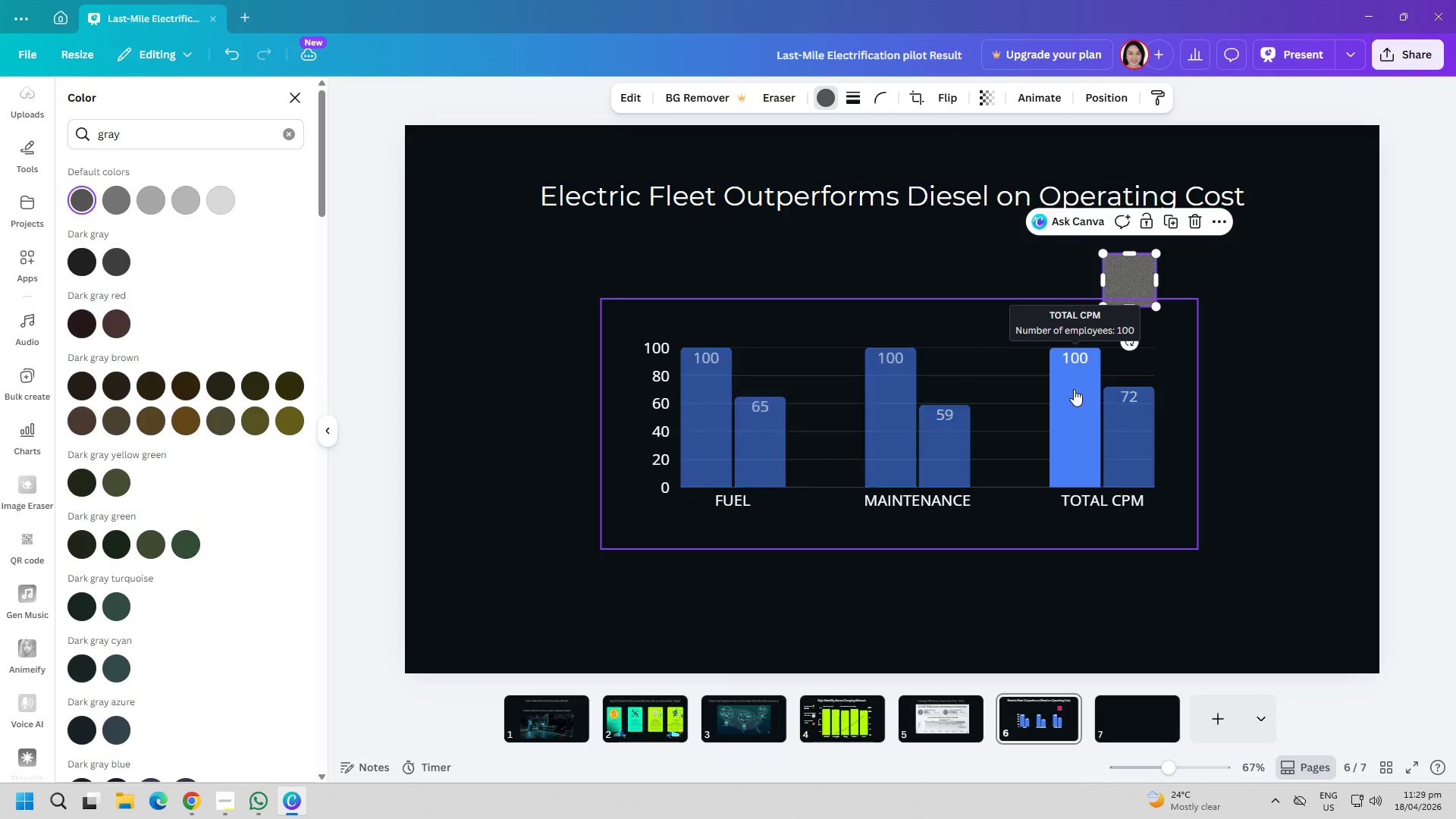 
left_click([1074, 389])
 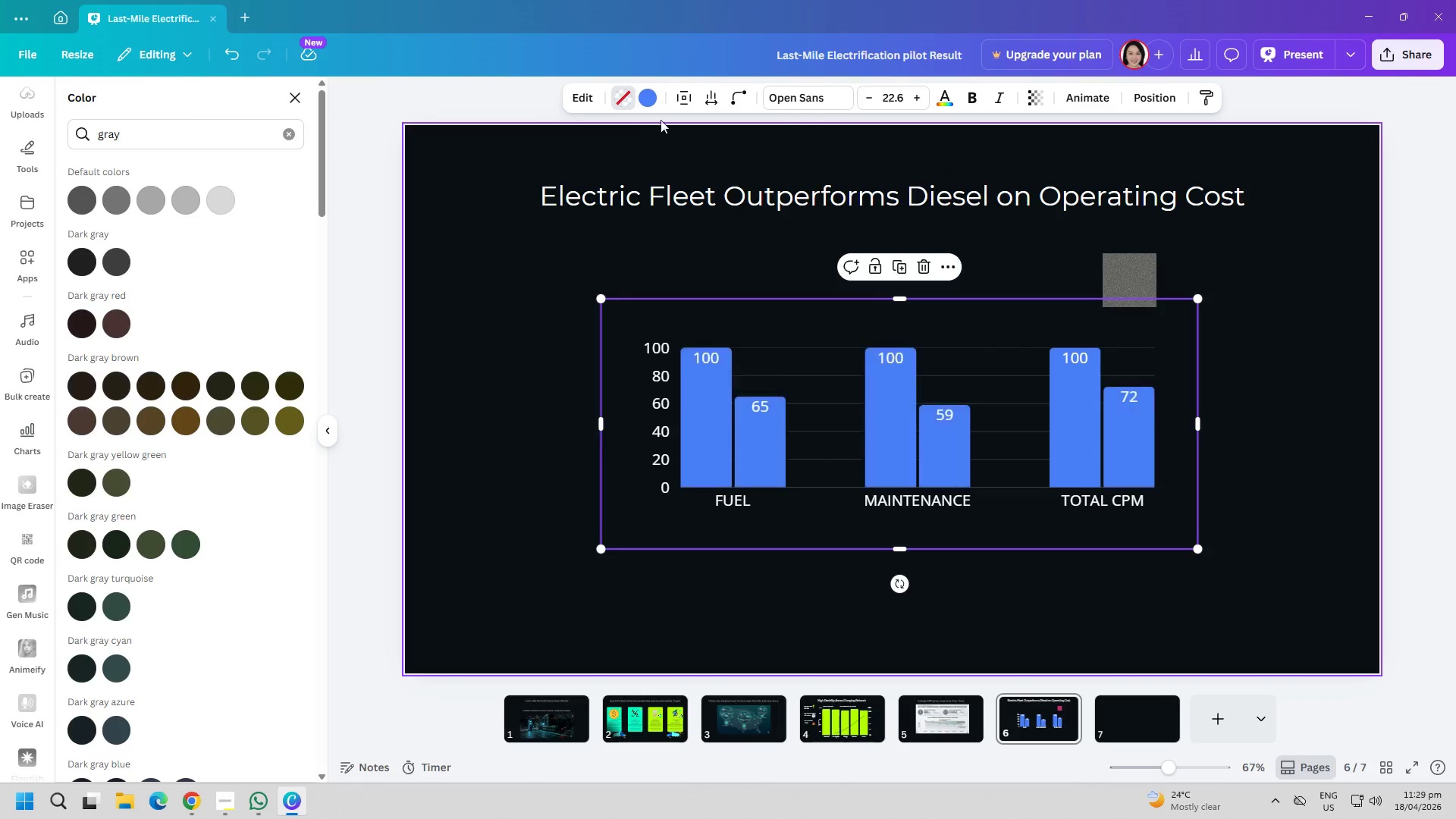 
left_click([648, 105])
 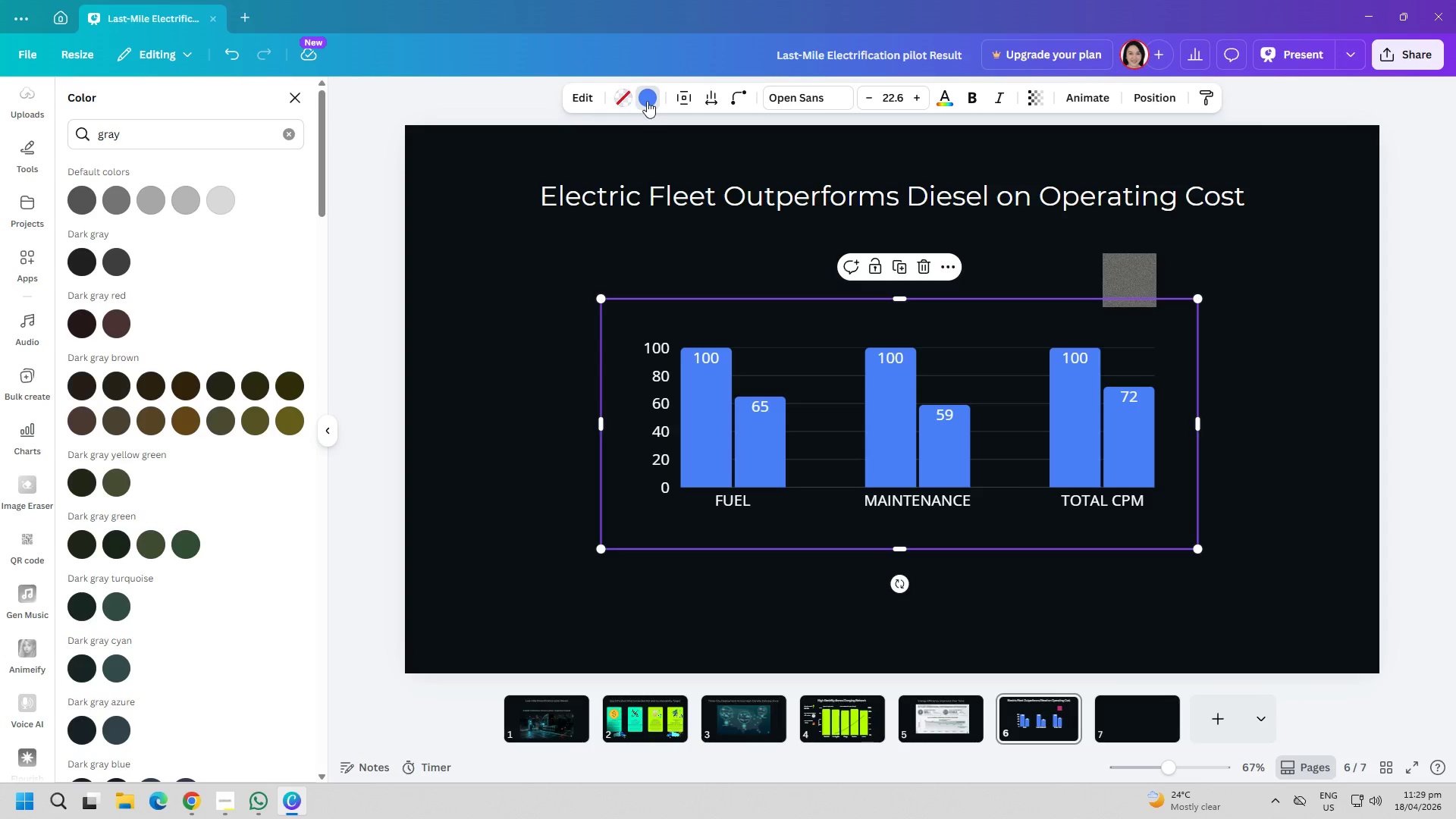 
left_click([645, 99])
 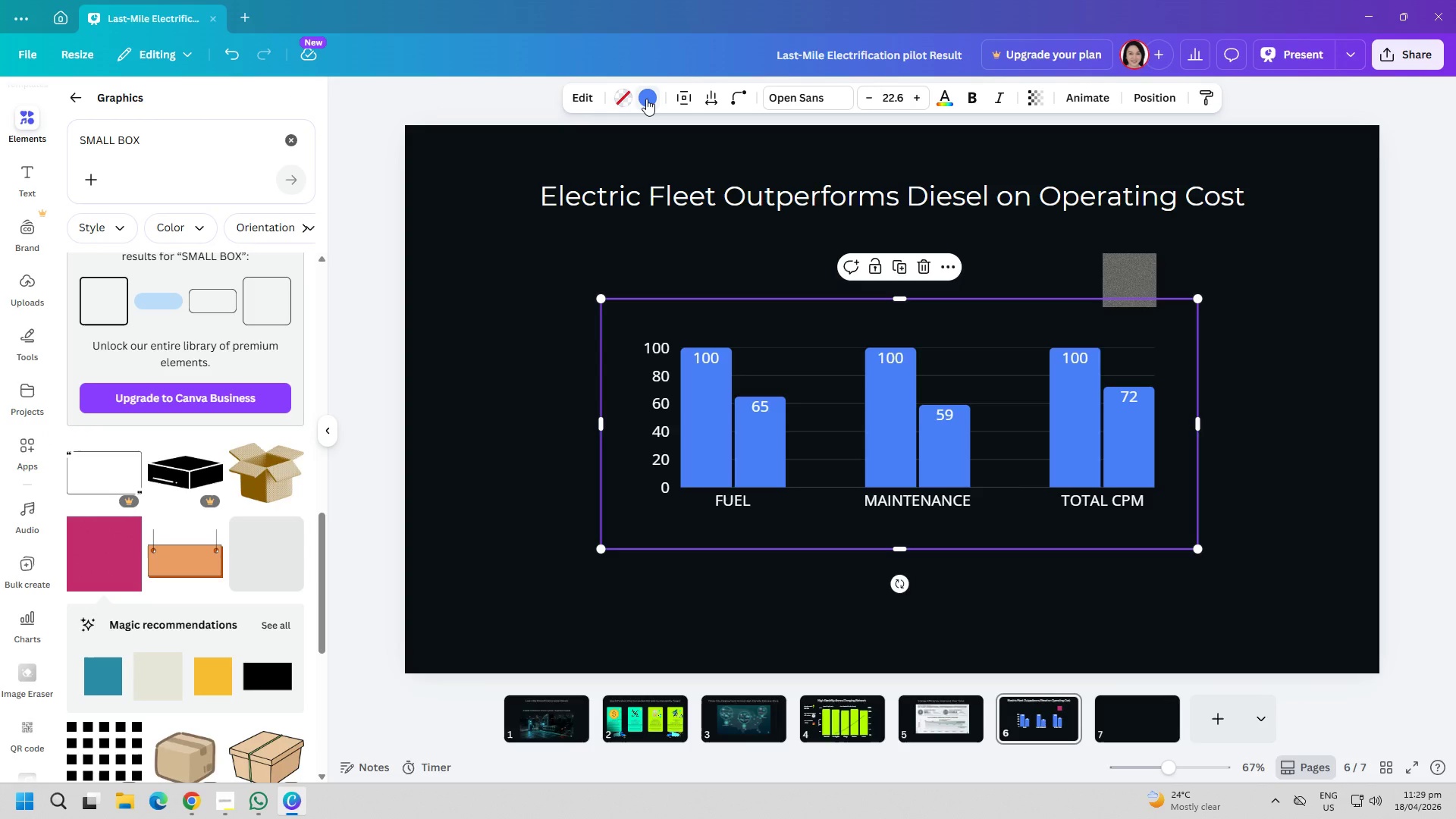 
left_click([646, 99])
 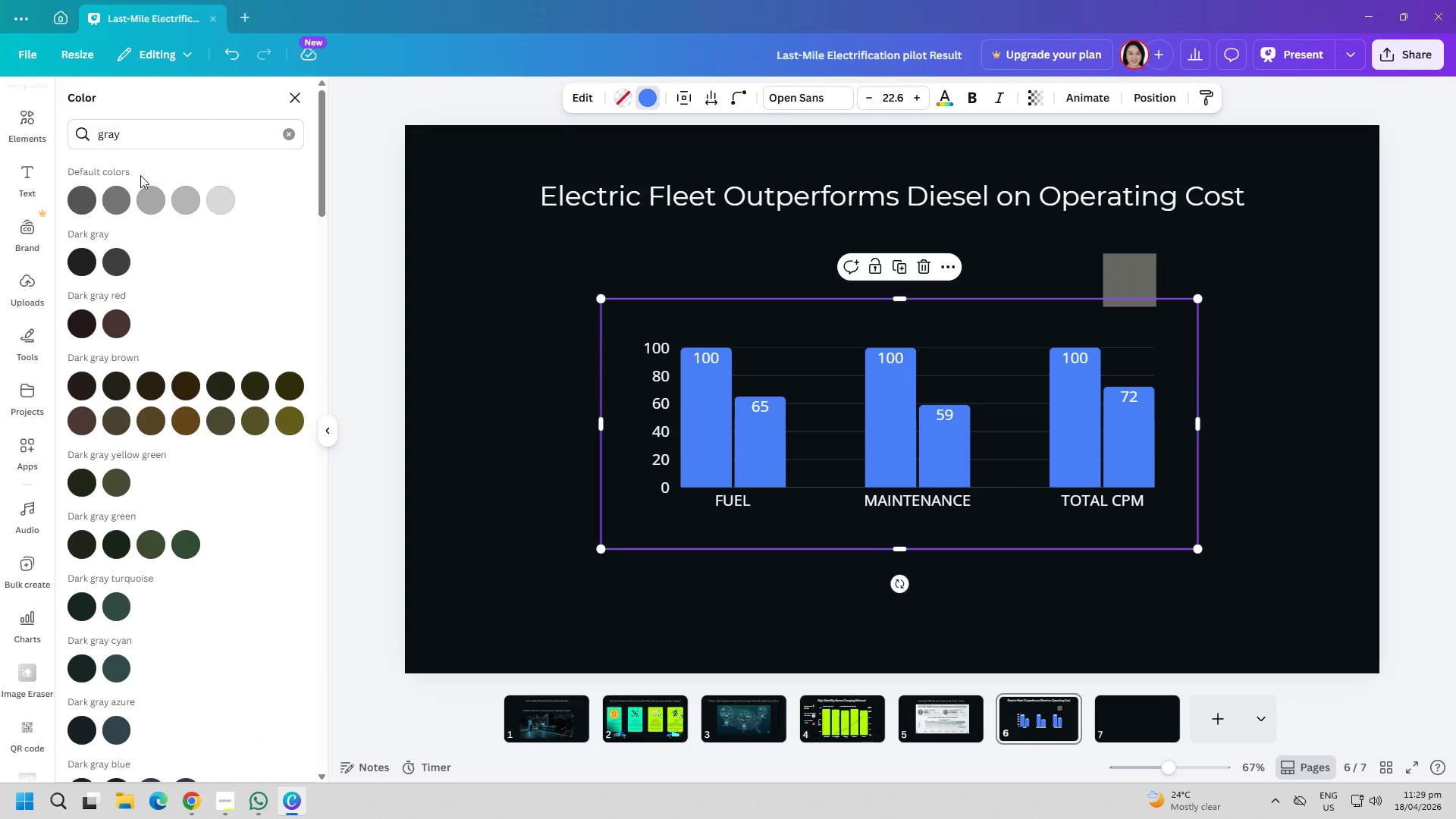 
left_click([80, 194])
 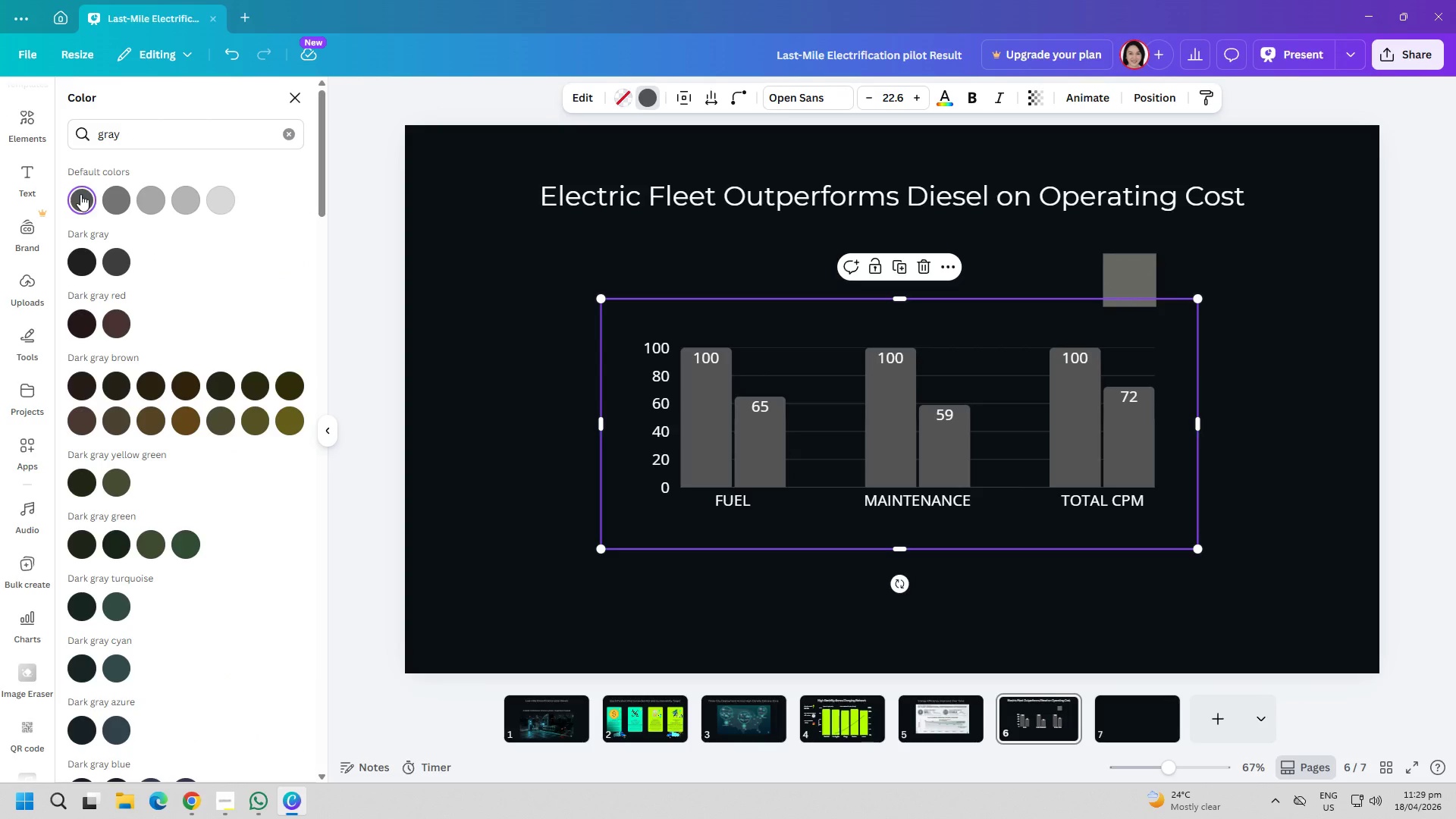 
left_click([754, 431])
 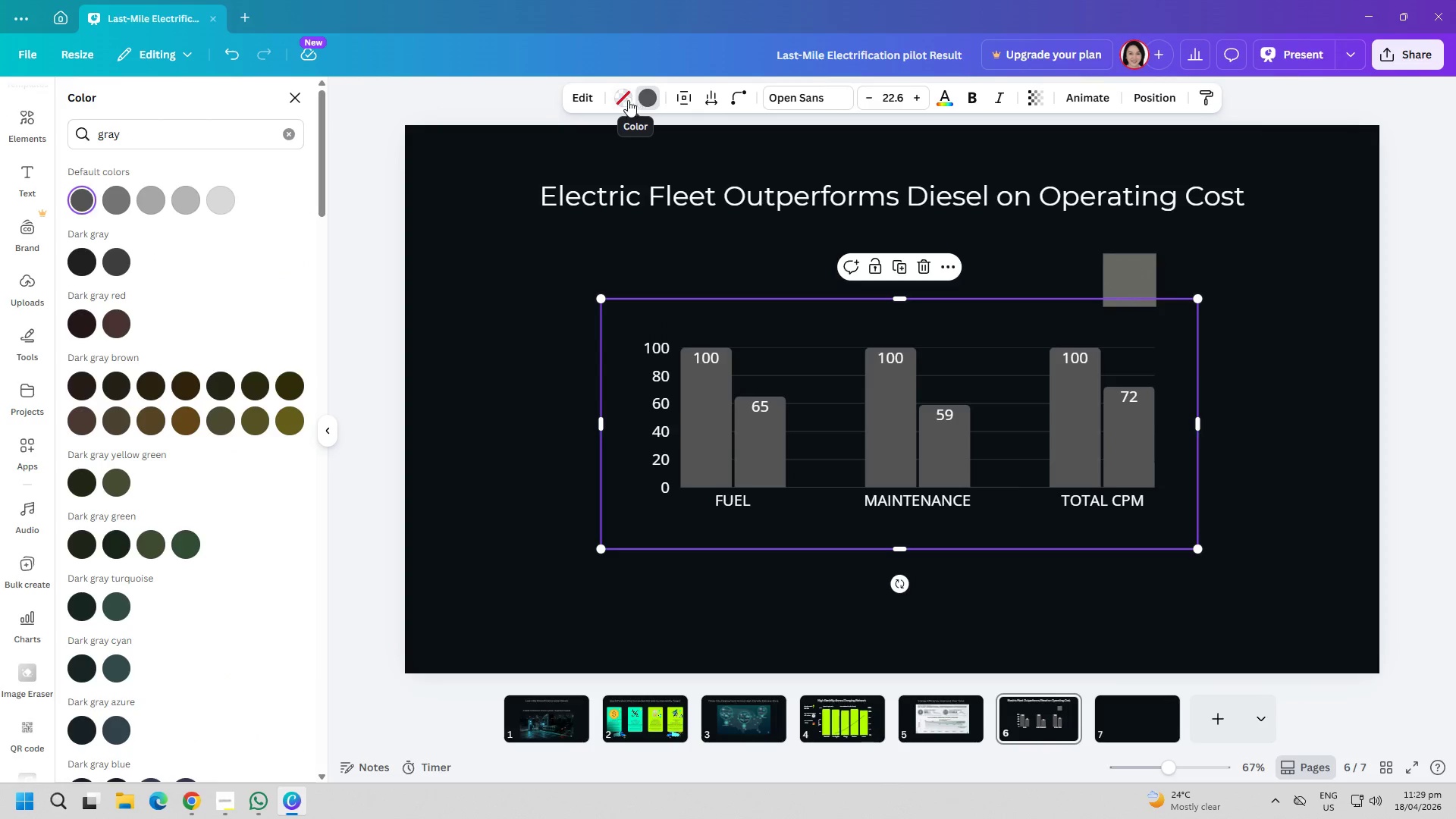 
left_click([532, 221])
 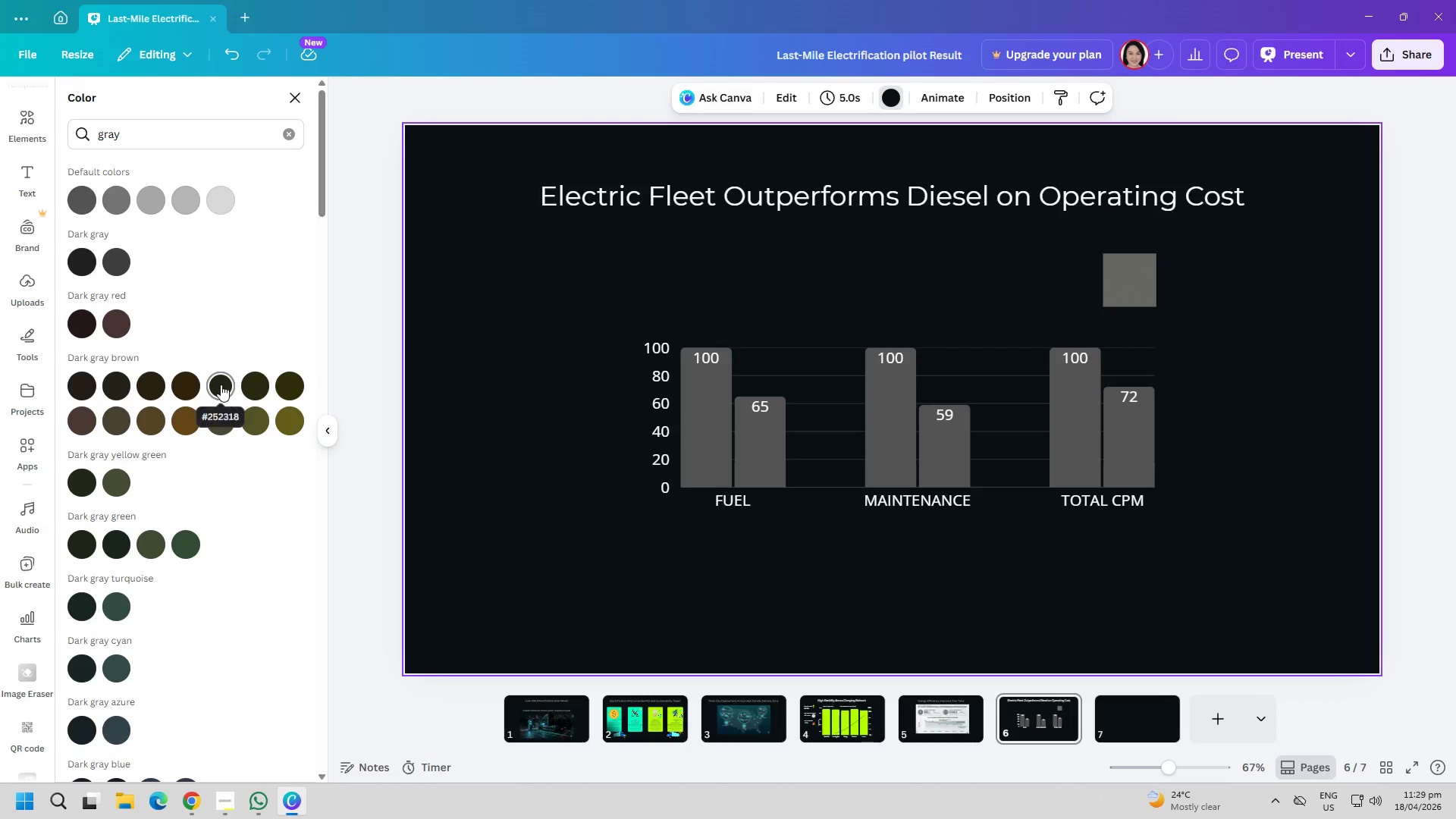 
scroll: coordinate [243, 379], scroll_direction: down, amount: 3.0
 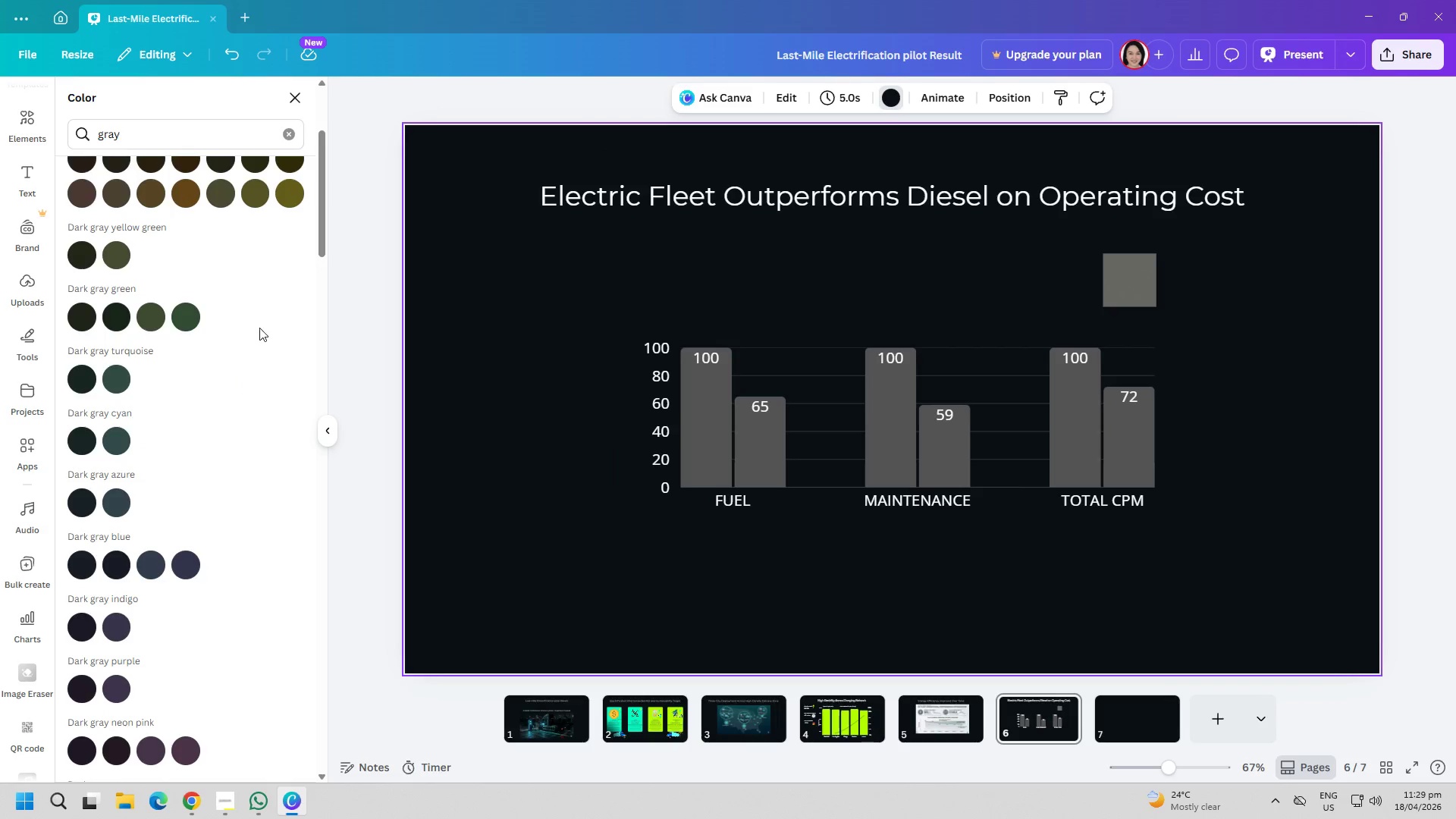 
scroll: coordinate [259, 302], scroll_direction: up, amount: 5.0
 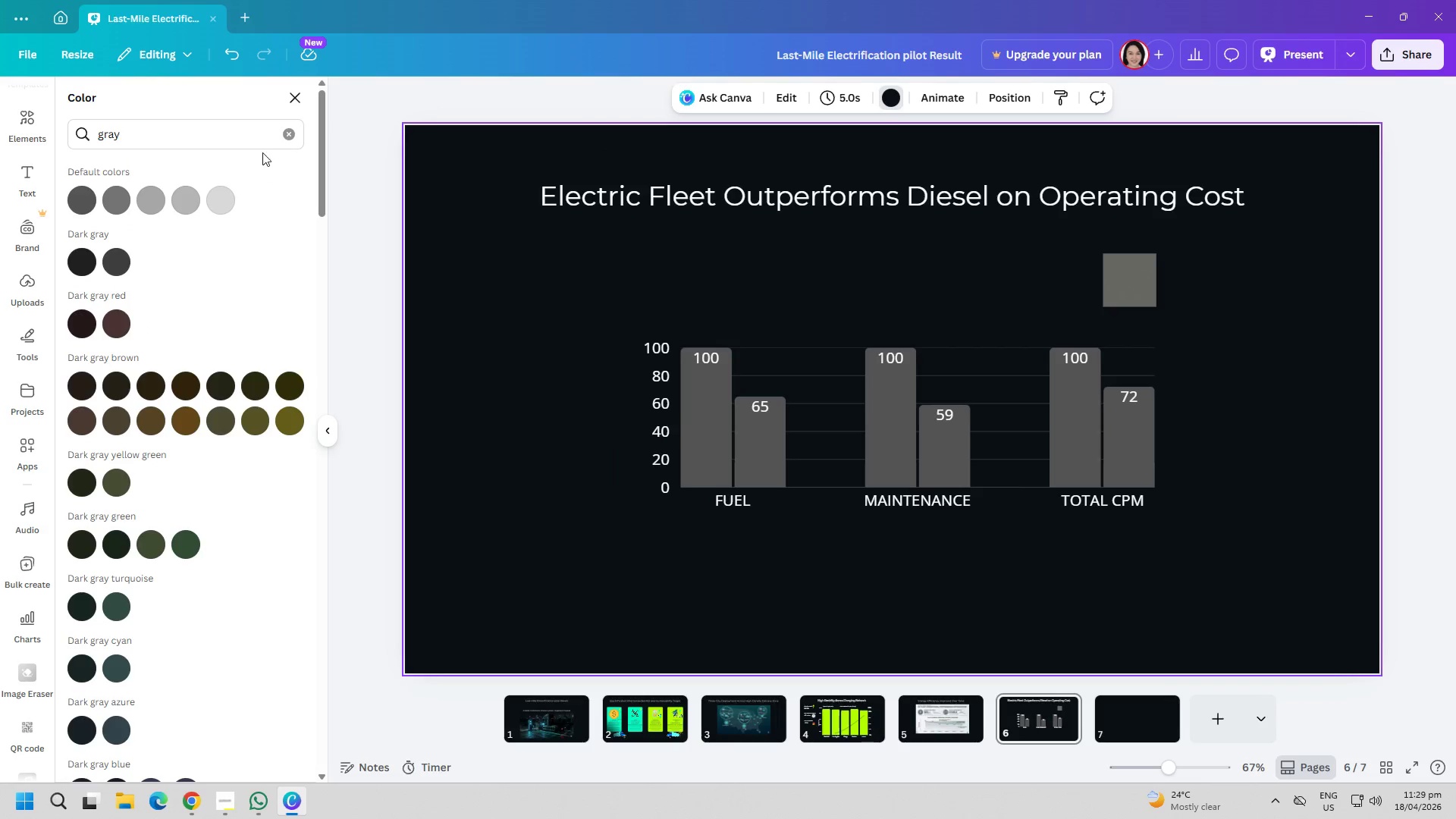 
left_click([300, 132])
 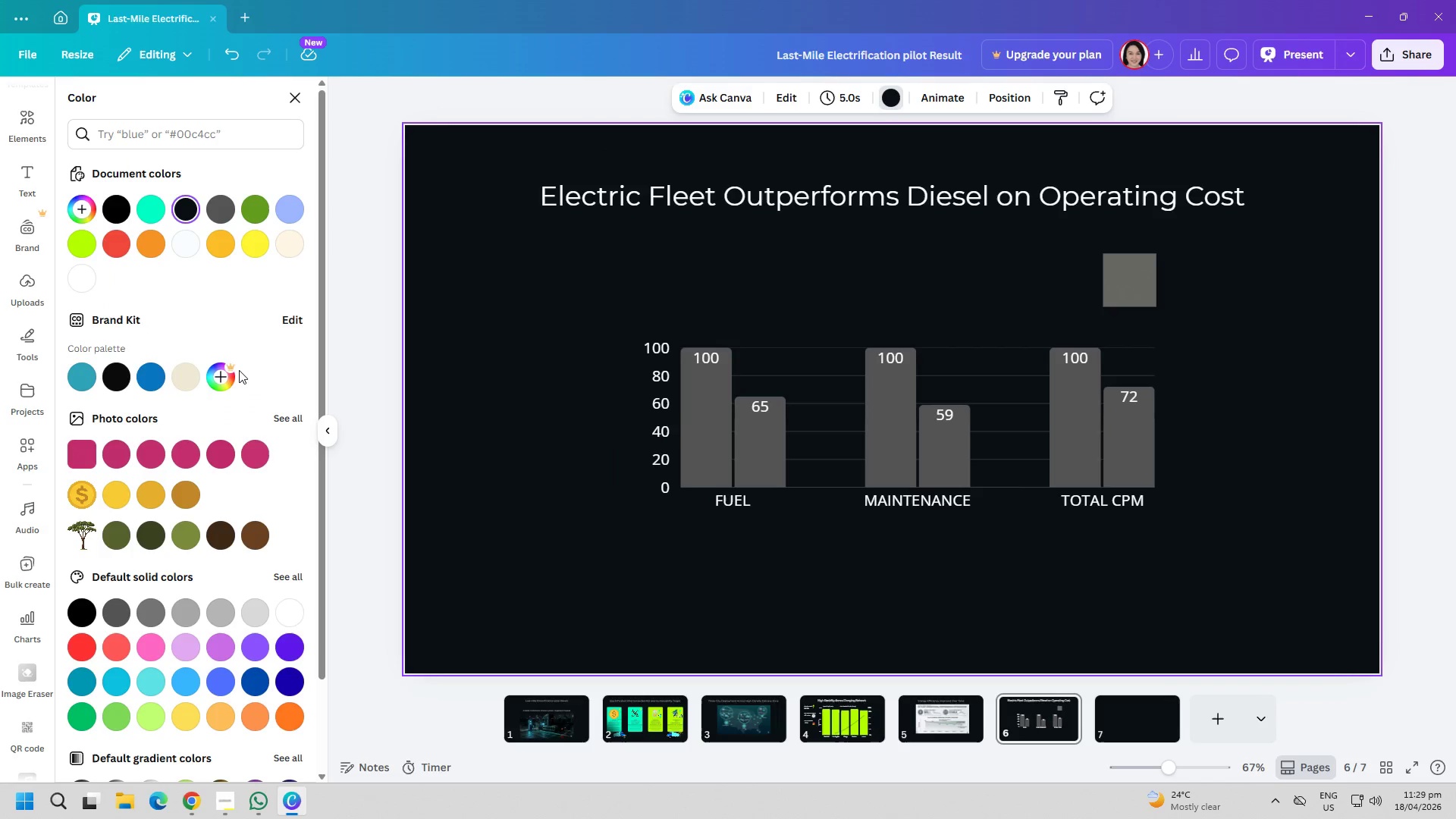 
scroll: coordinate [236, 397], scroll_direction: down, amount: 3.0
 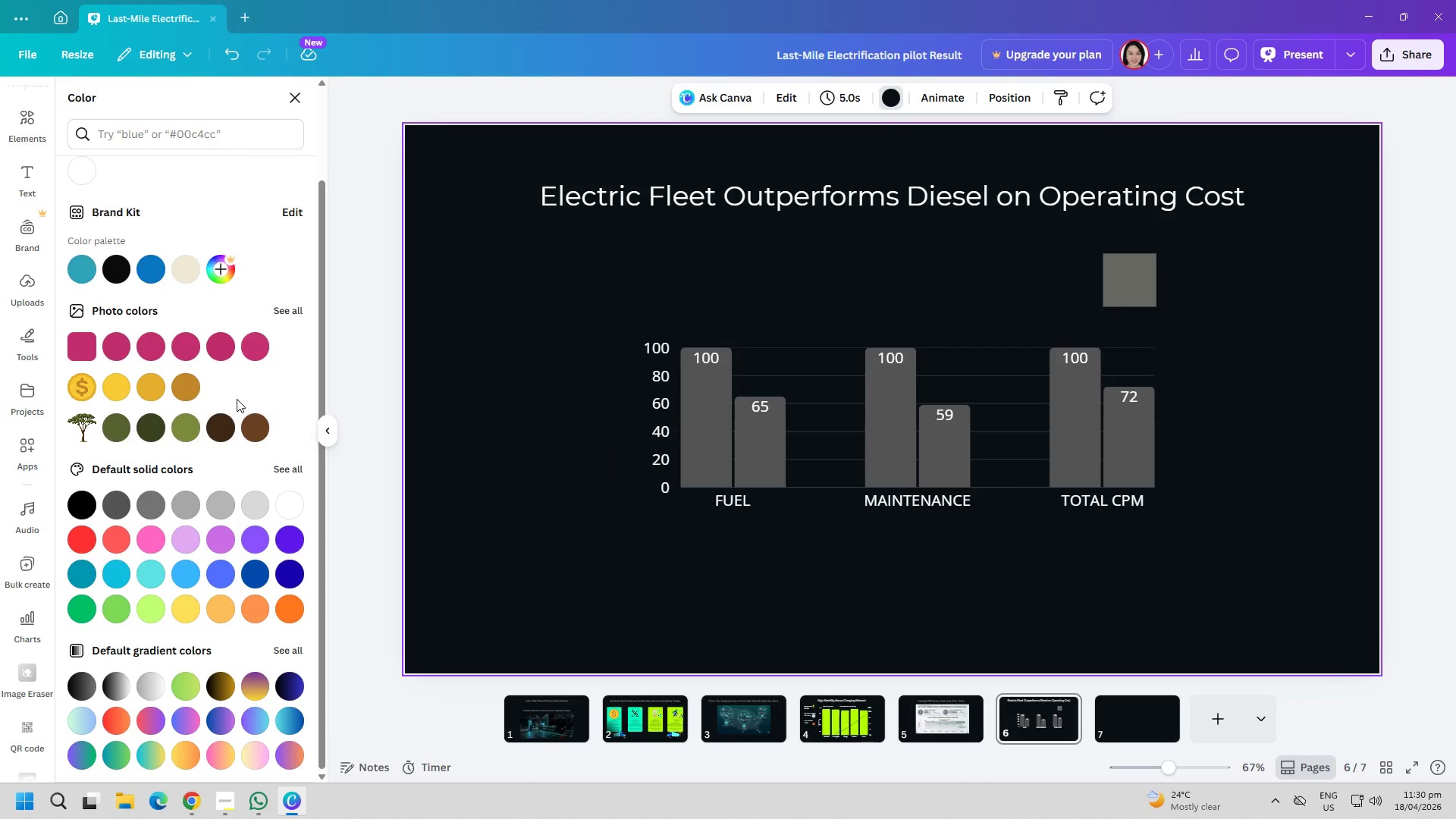 
scroll: coordinate [237, 399], scroll_direction: up, amount: 3.0
 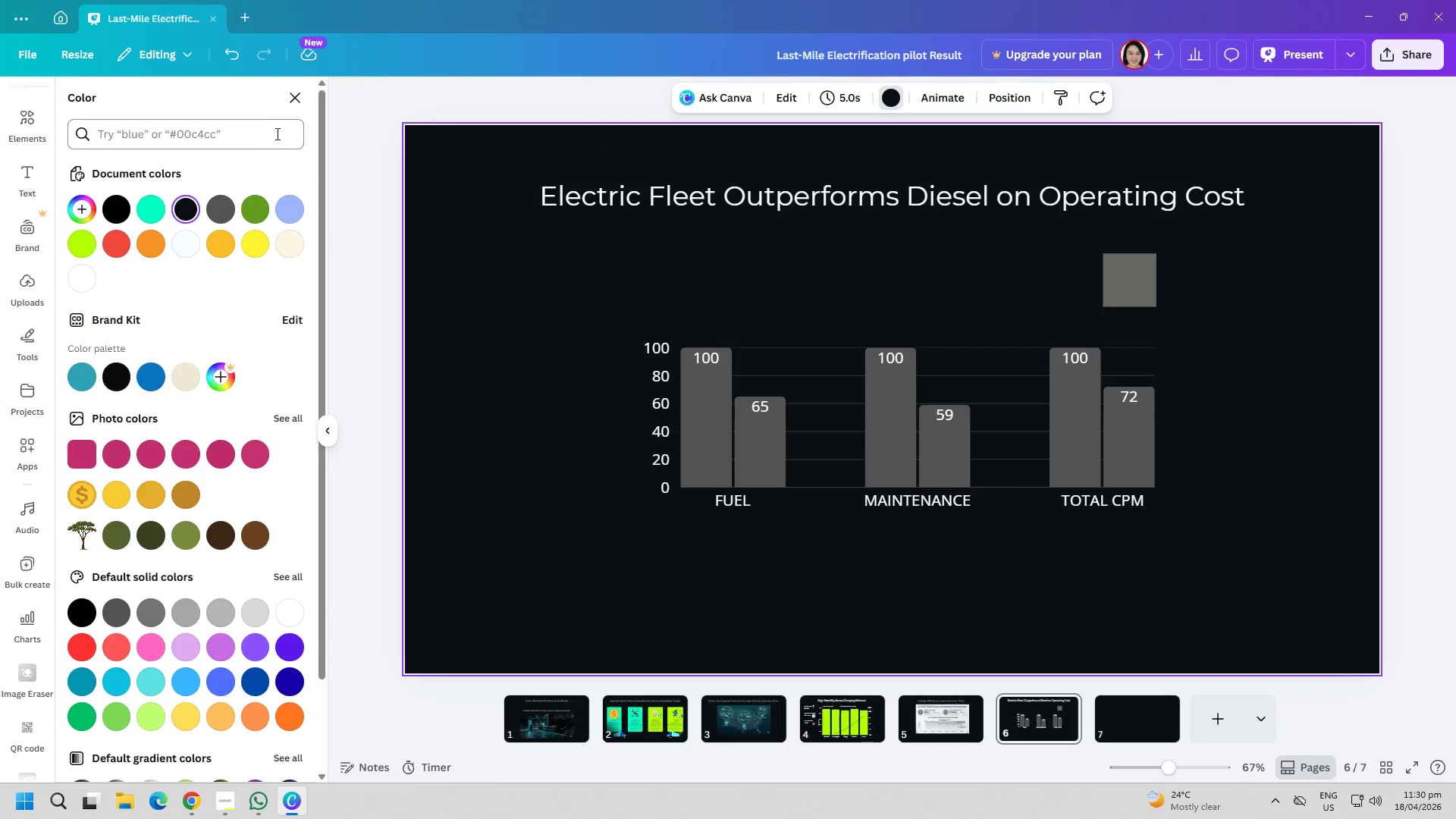 
left_click([298, 98])
 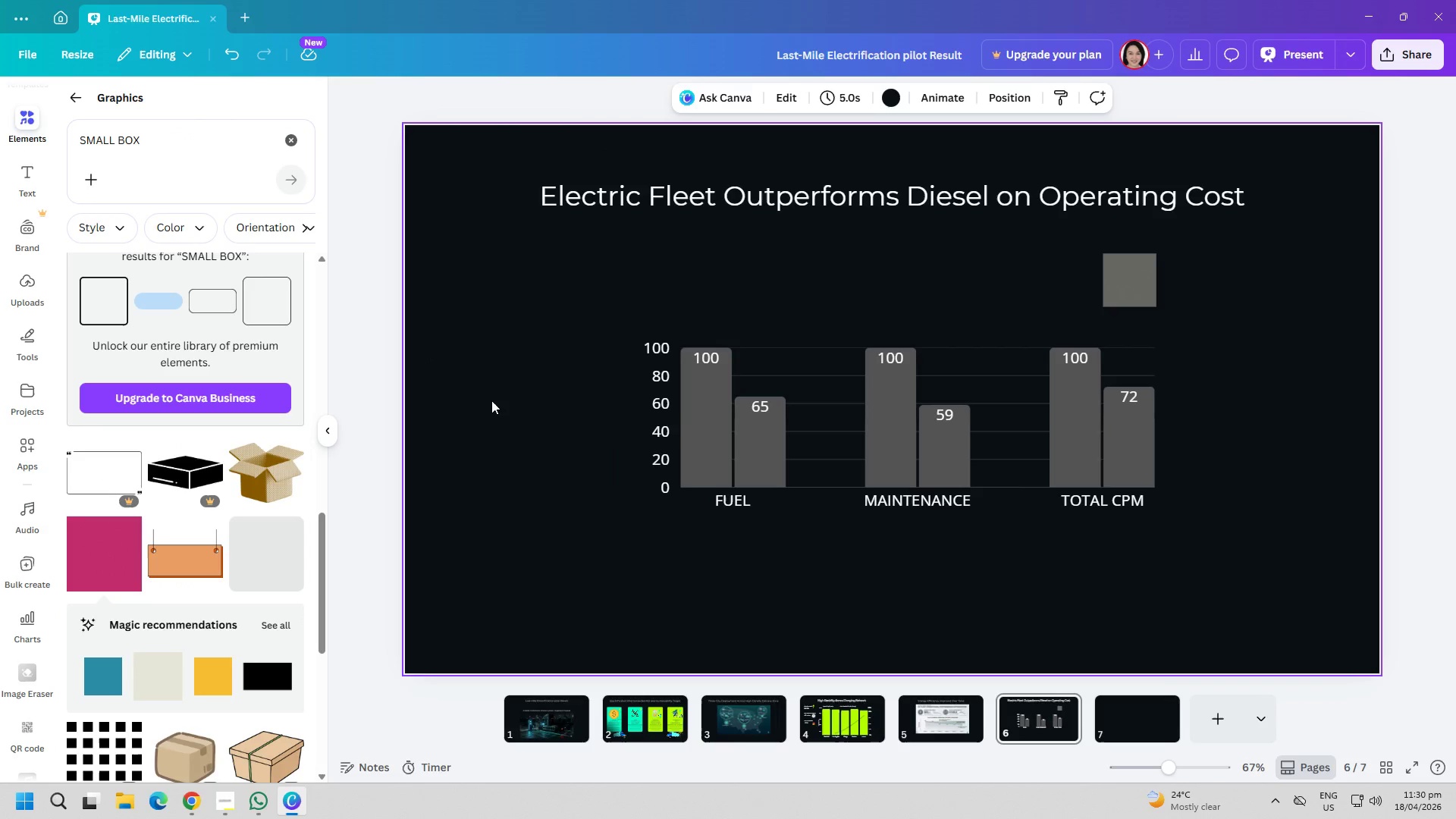 
left_click([510, 407])
 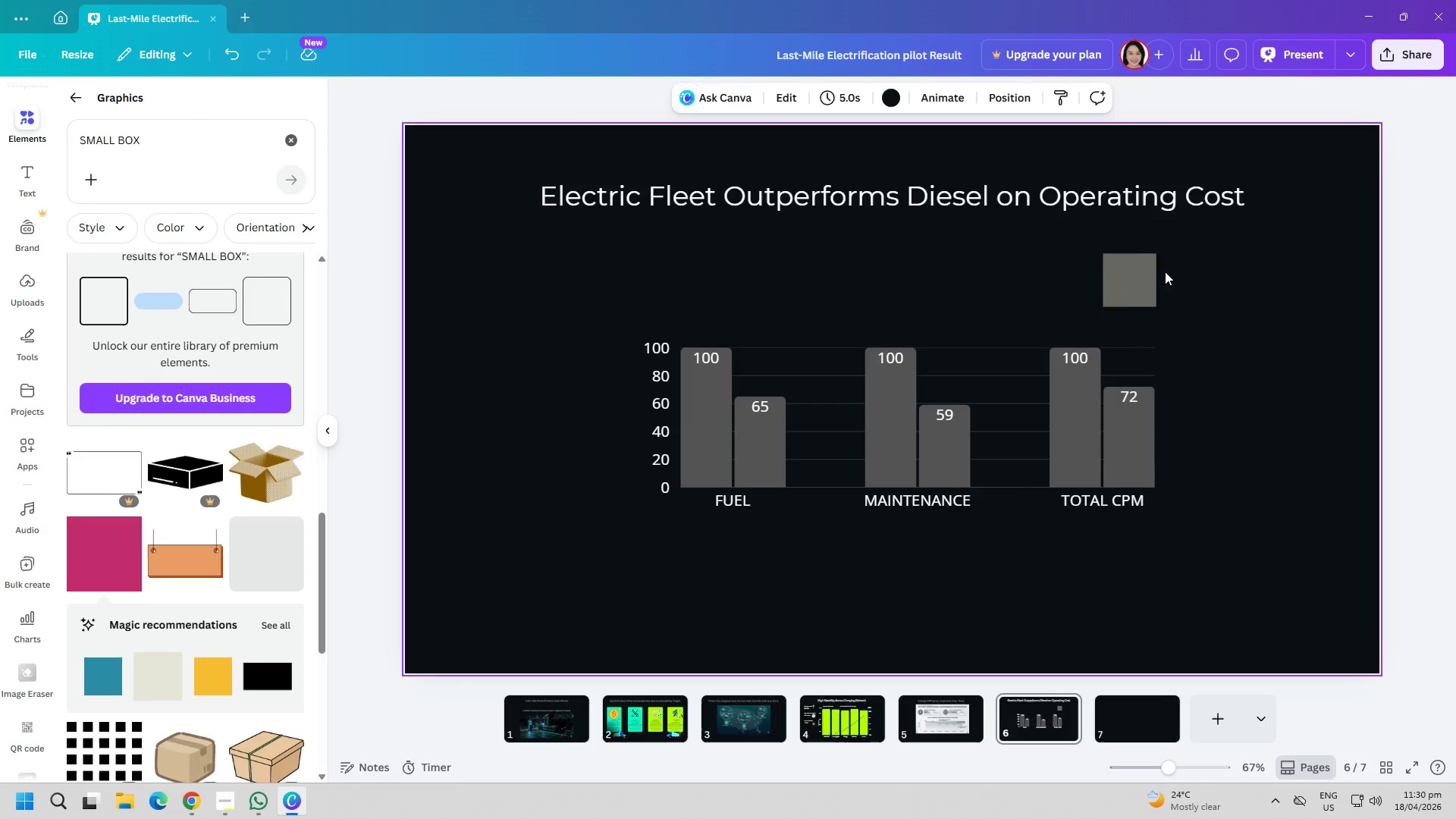 
left_click([1125, 265])
 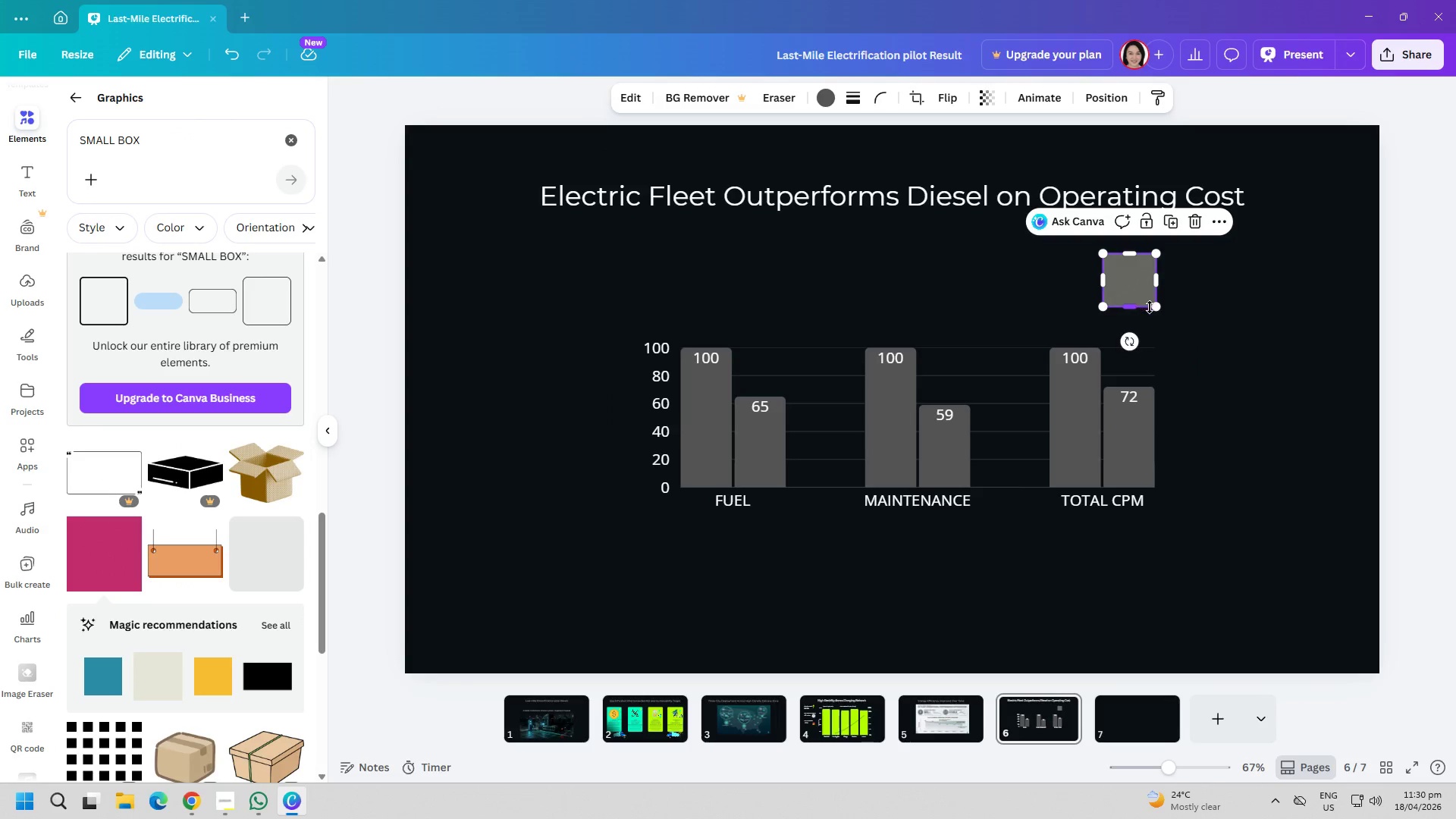 
left_click_drag(start_coordinate=[1155, 307], to_coordinate=[1118, 280])
 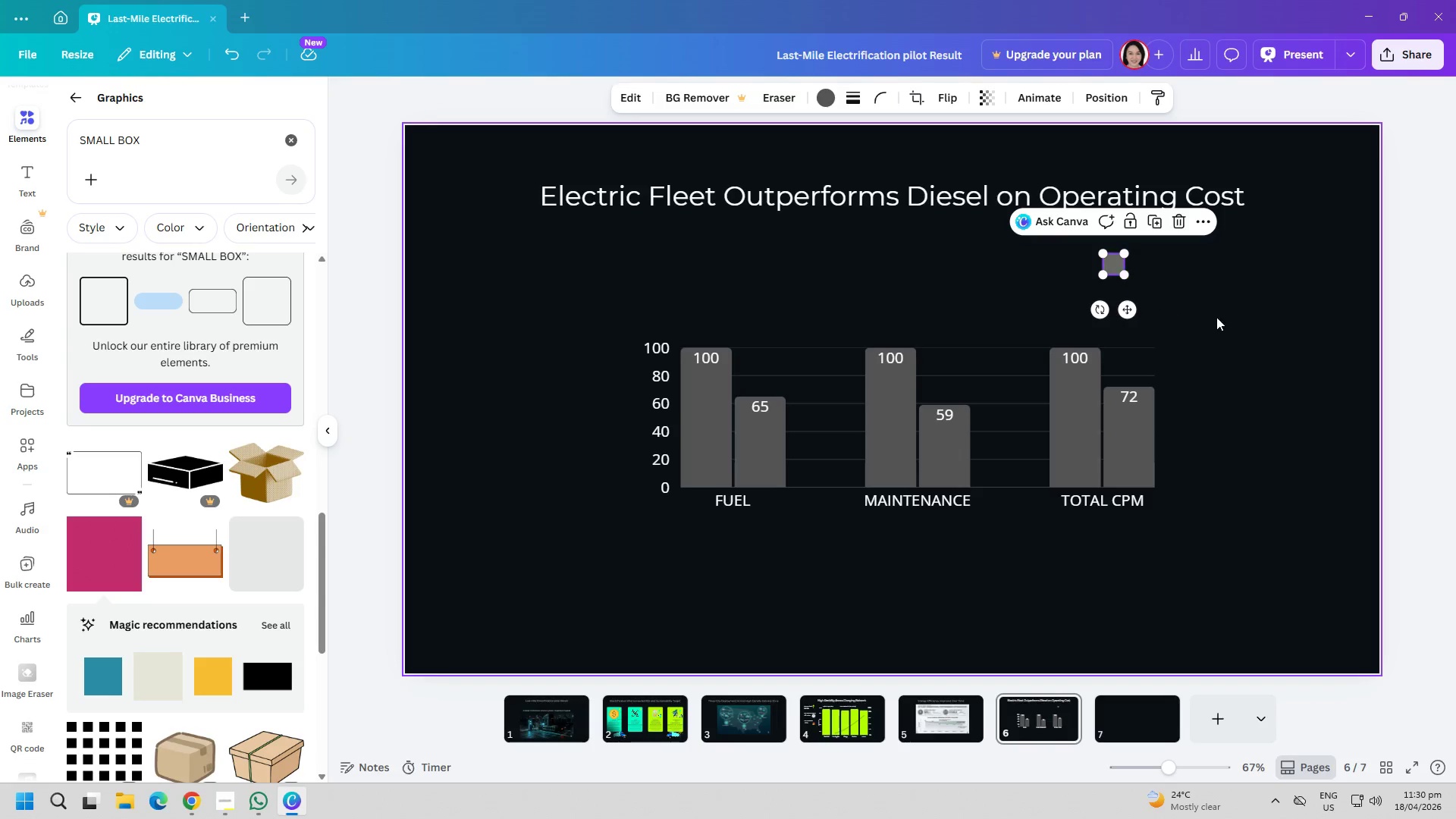 
left_click([1216, 317])
 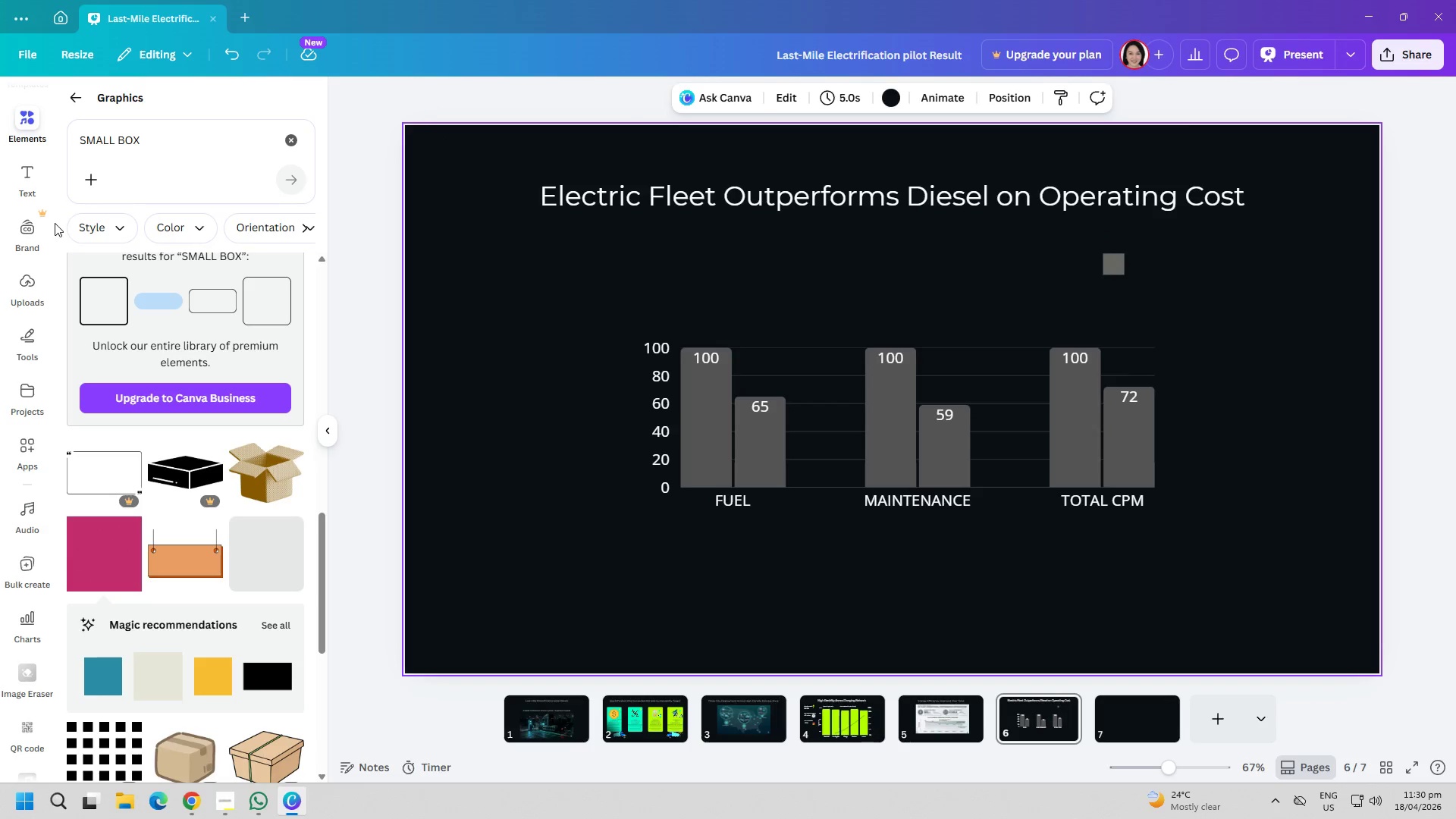 
double_click([131, 161])
 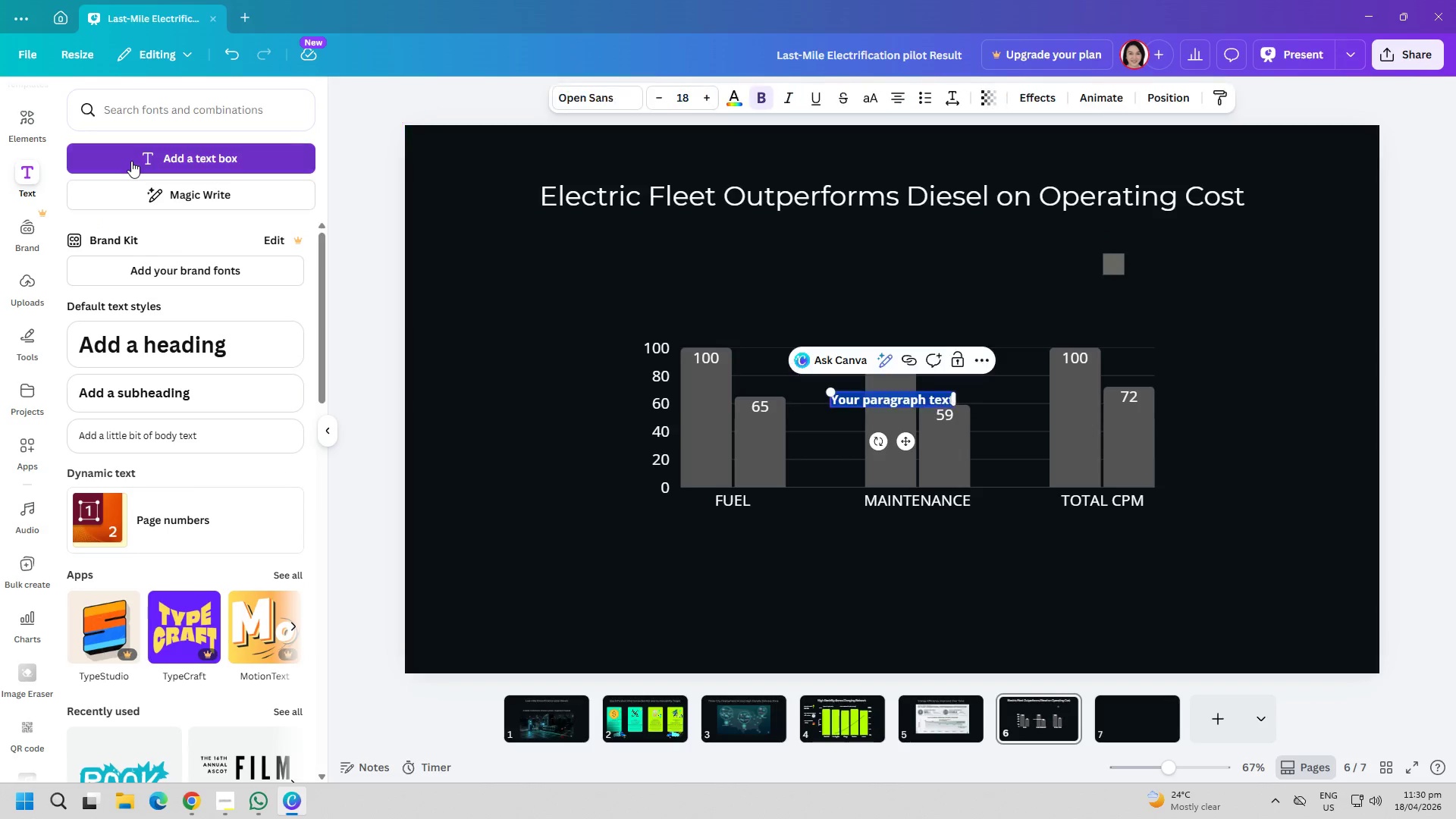 
type(DIESEL)
 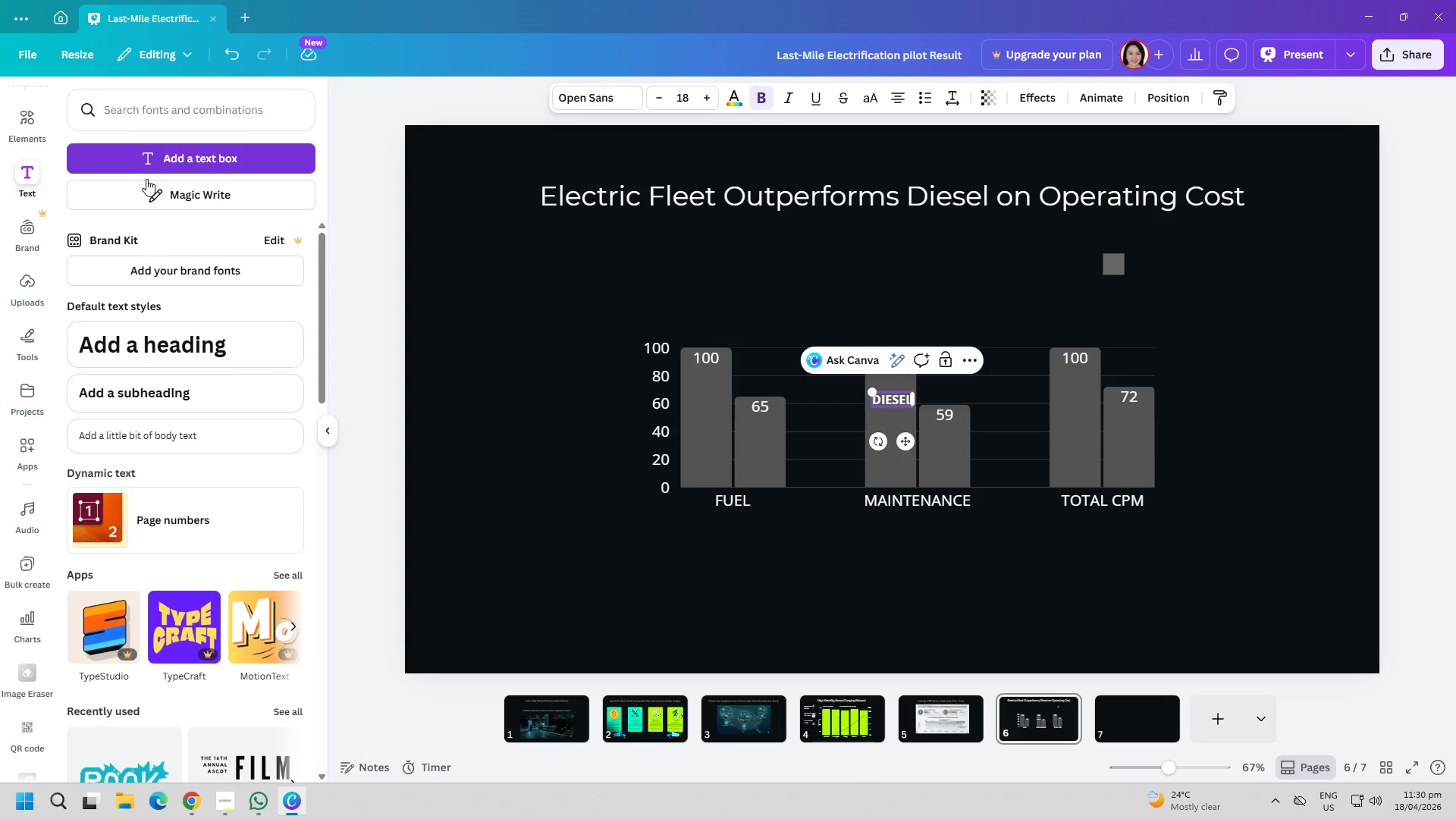 
scroll: coordinate [317, 275], scroll_direction: up, amount: 1.0
 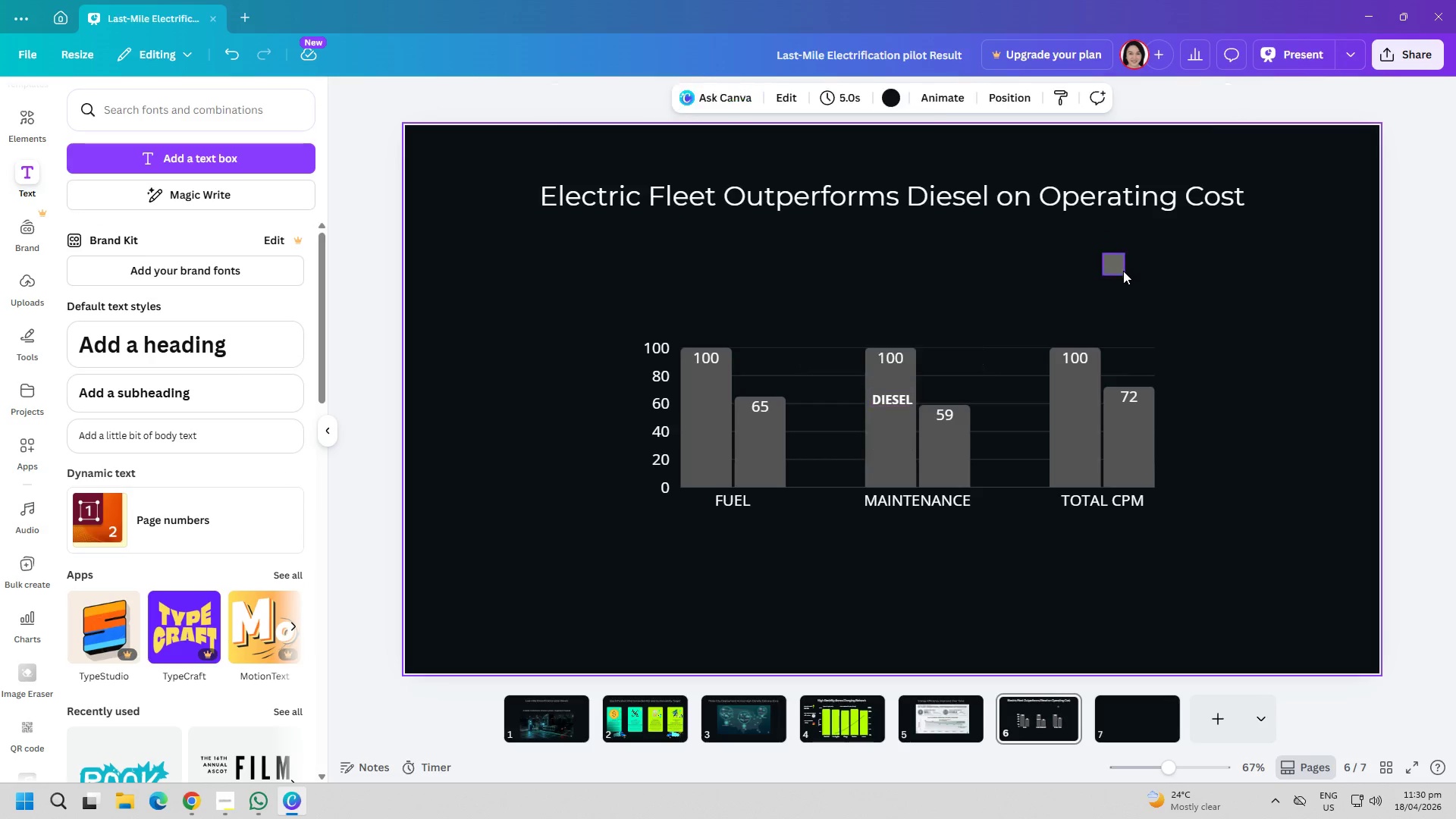 
double_click([1119, 270])
 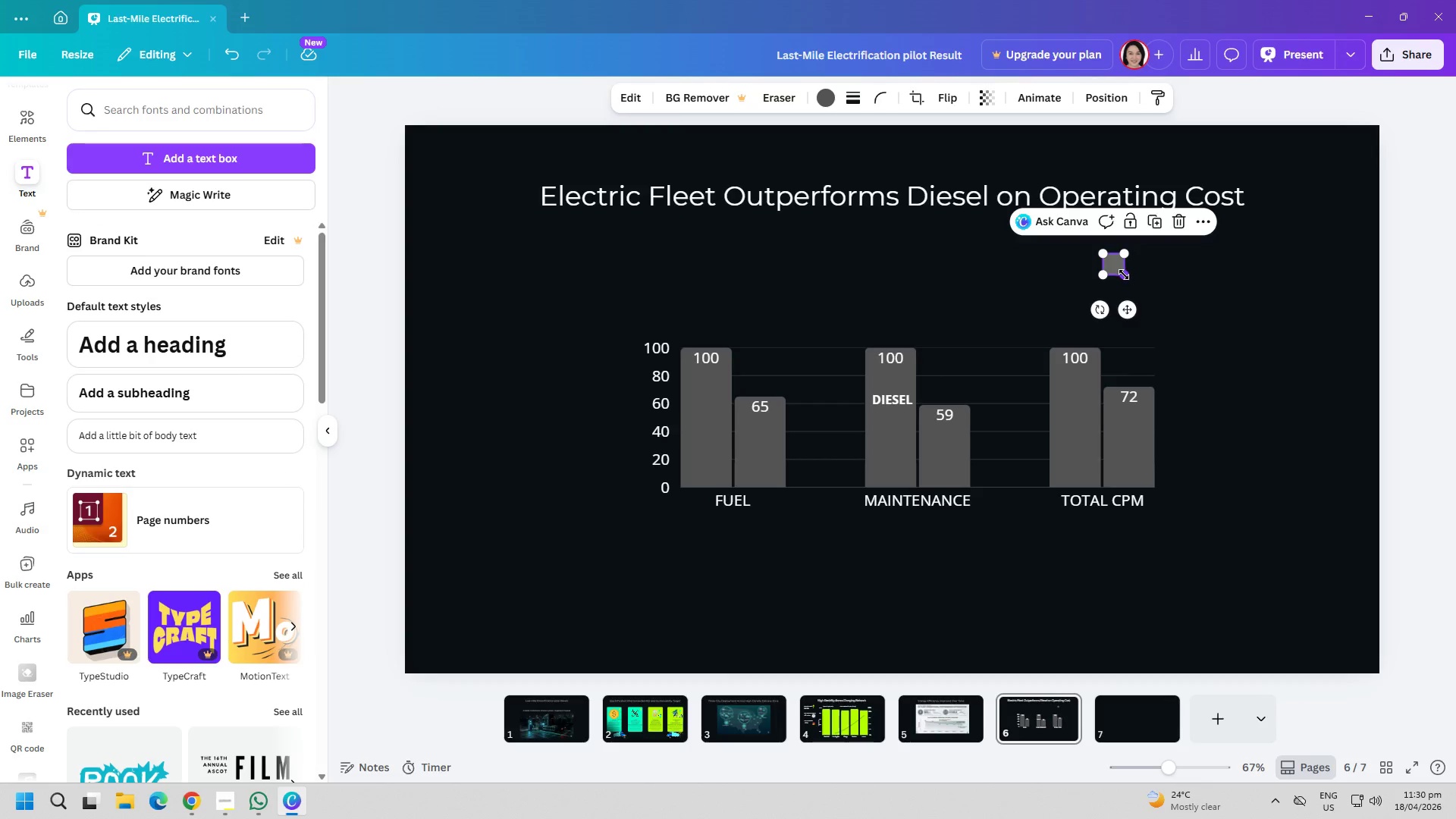 
left_click_drag(start_coordinate=[1124, 275], to_coordinate=[1112, 265])
 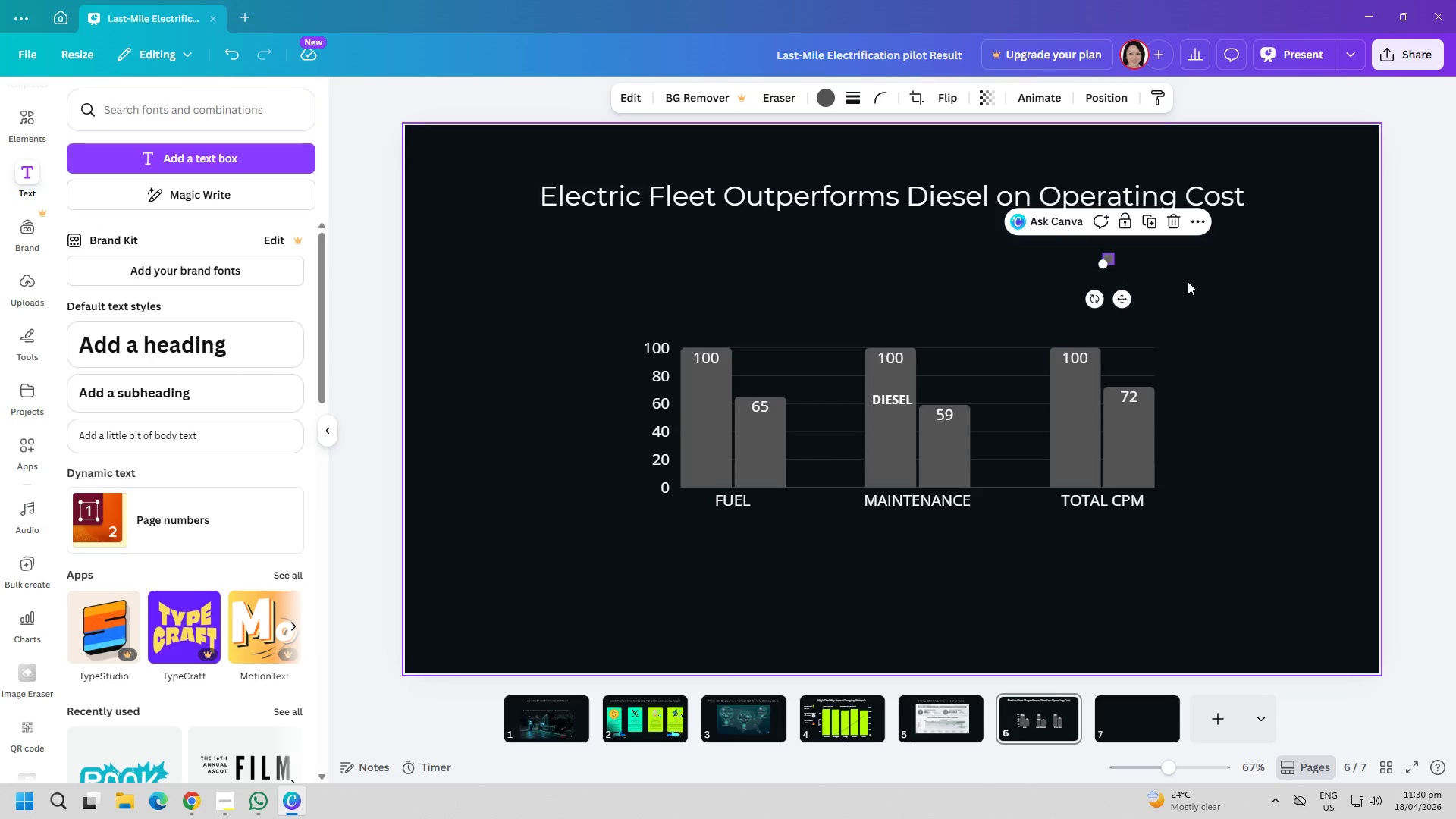 
left_click([1196, 281])
 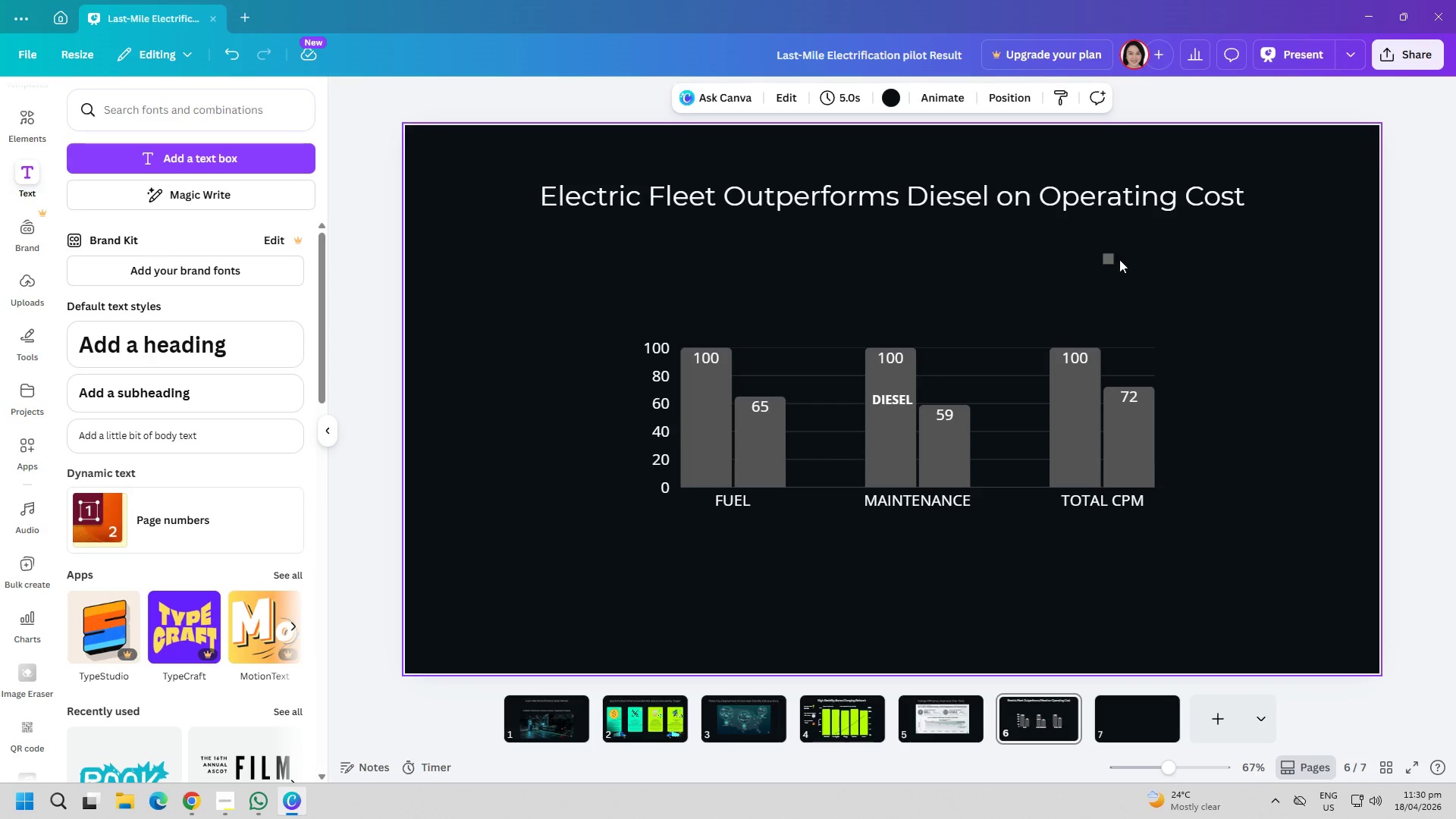 
left_click_drag(start_coordinate=[1116, 258], to_coordinate=[1116, 278])
 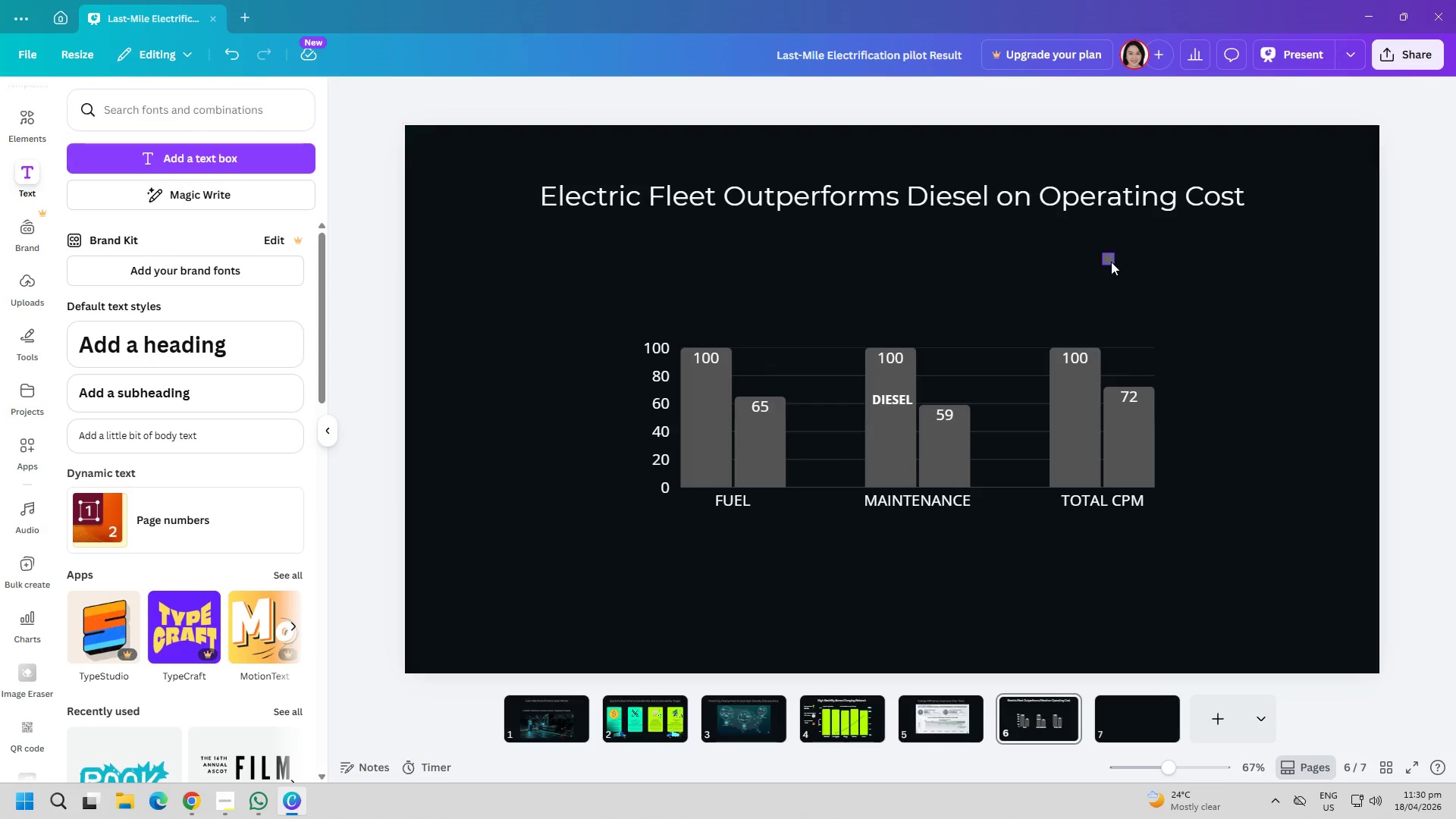 
left_click_drag(start_coordinate=[1111, 259], to_coordinate=[1106, 309])
 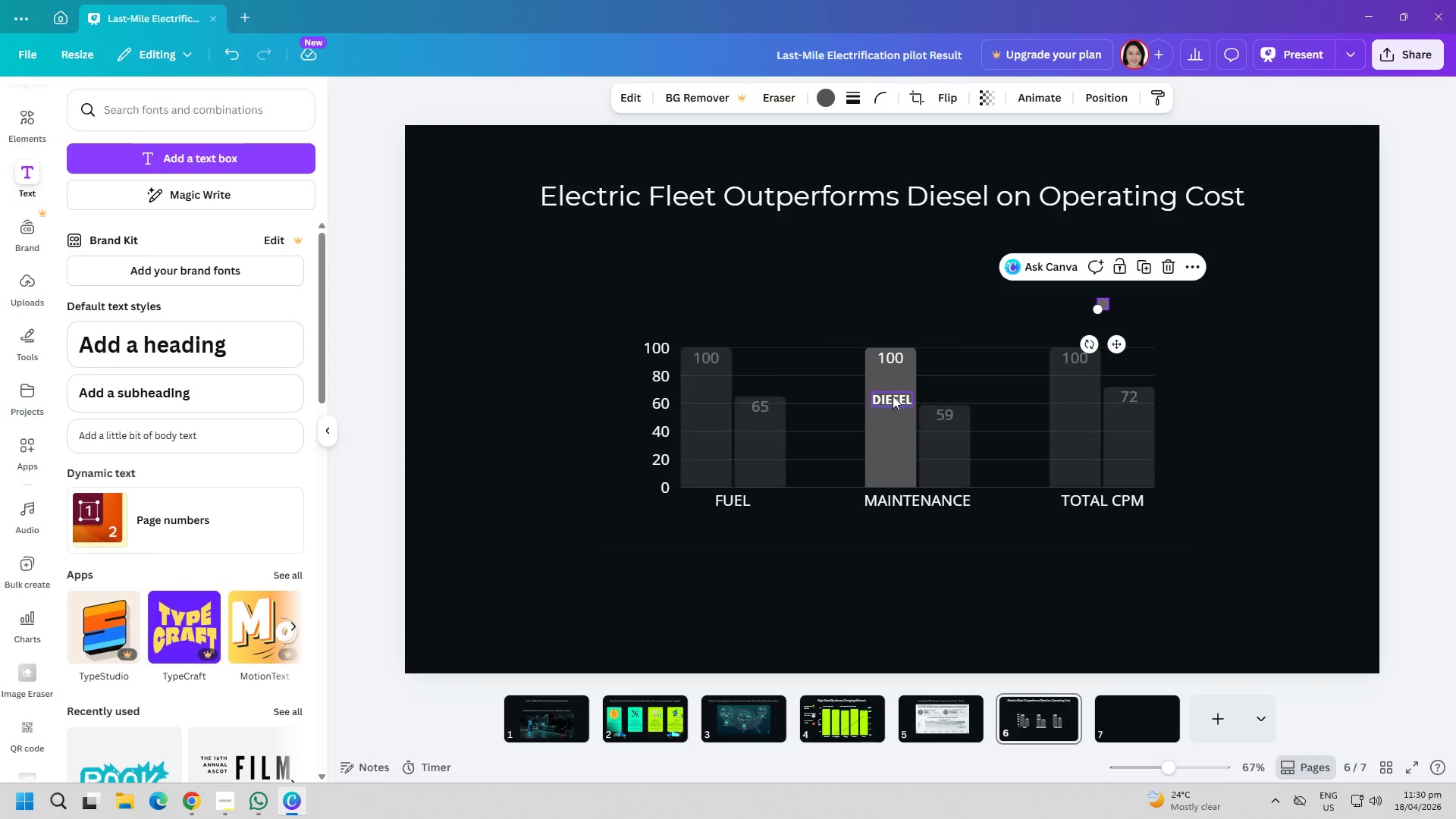 
left_click_drag(start_coordinate=[893, 397], to_coordinate=[1134, 303])
 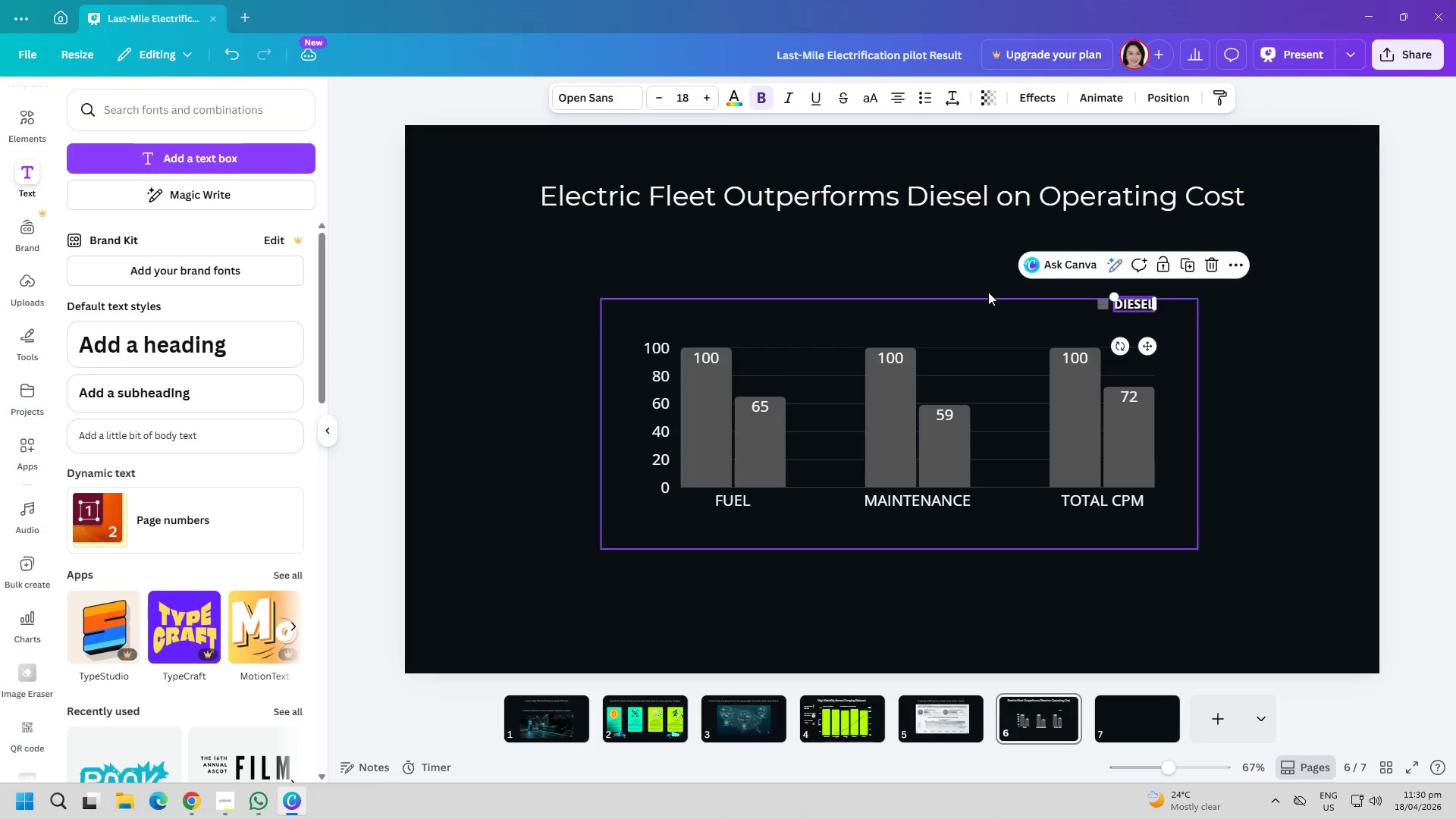 
left_click([974, 287])
 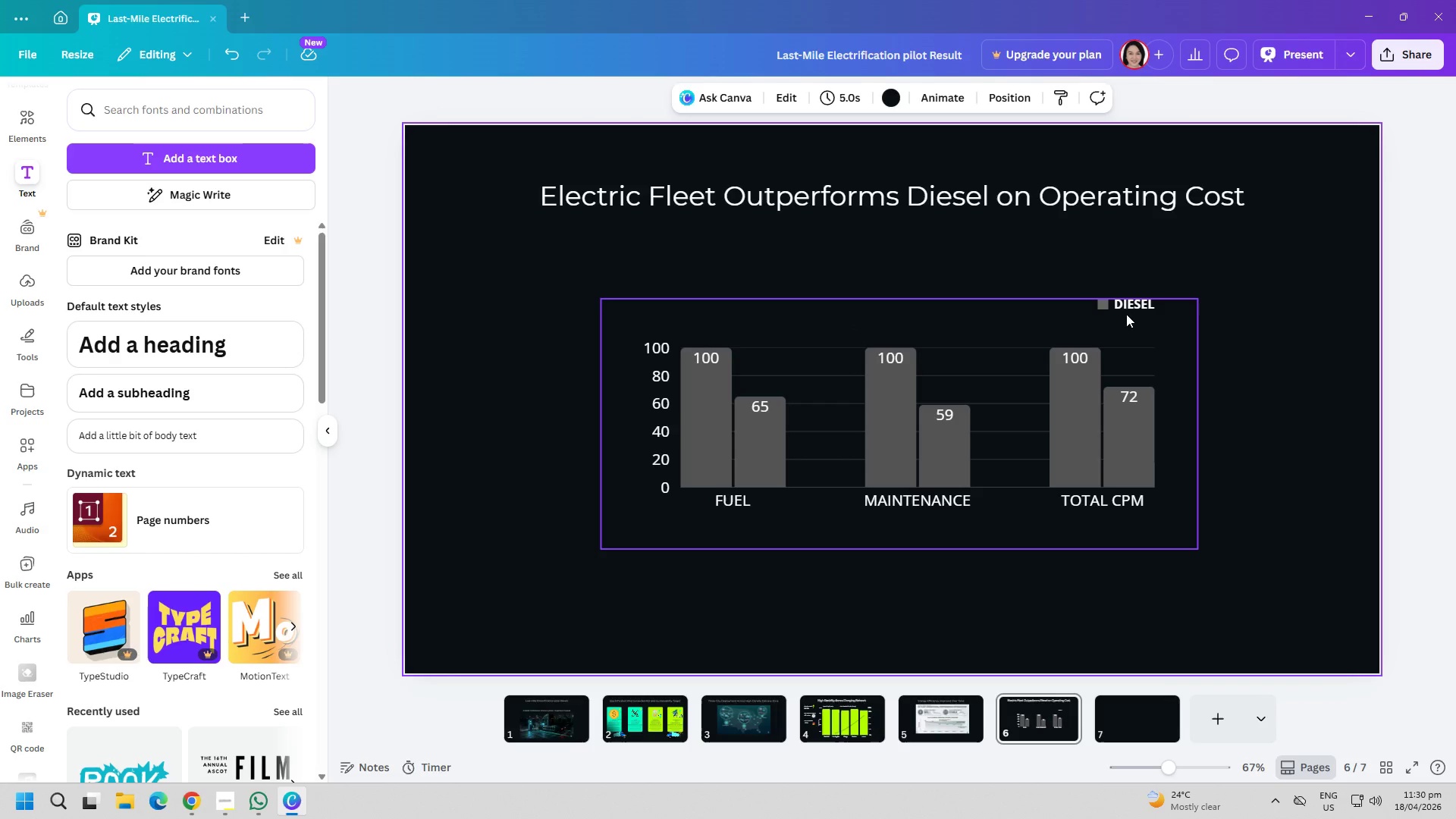 
left_click_drag(start_coordinate=[1099, 300], to_coordinate=[1090, 303])
 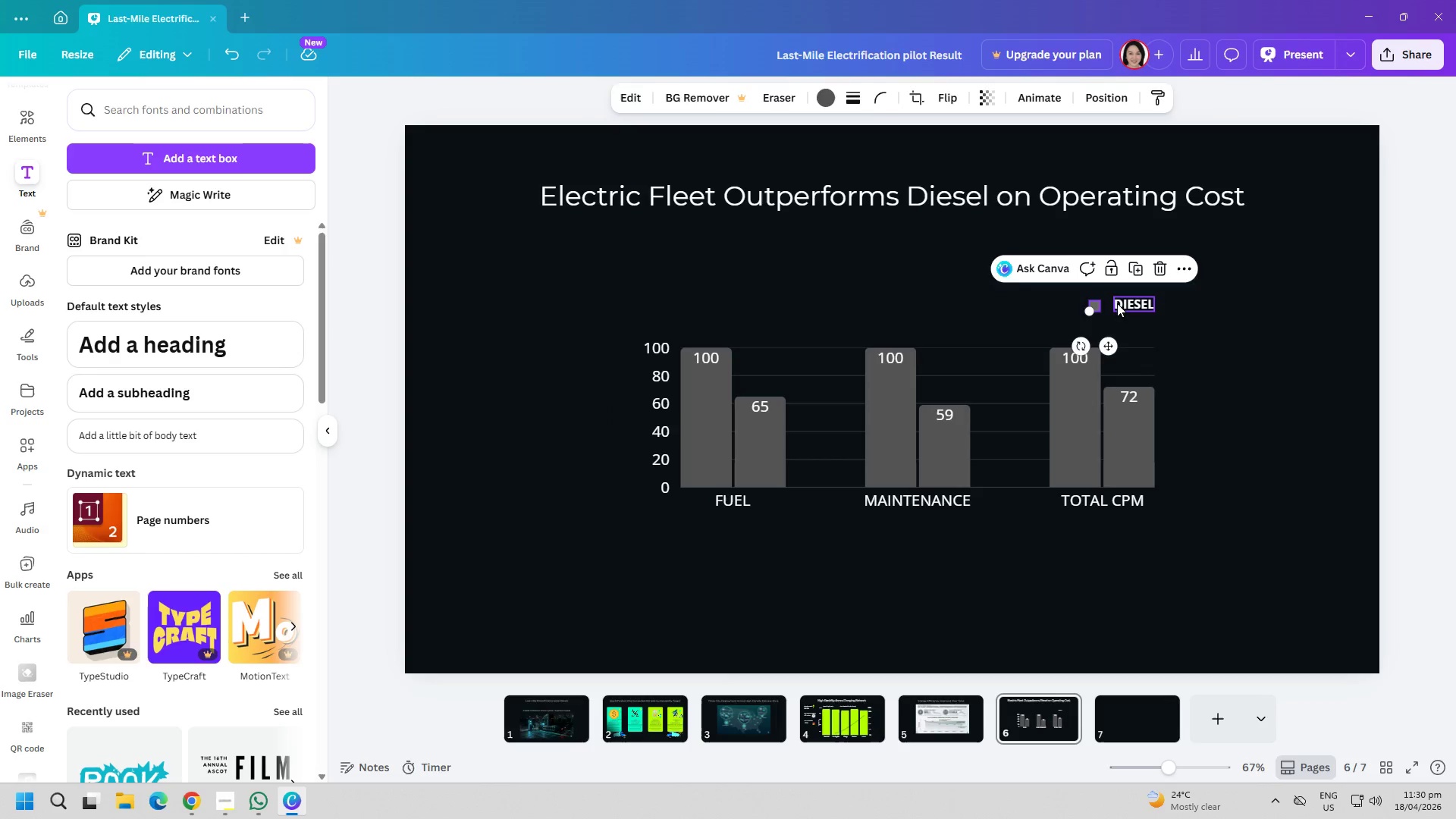 
left_click_drag(start_coordinate=[1119, 303], to_coordinate=[1109, 305])
 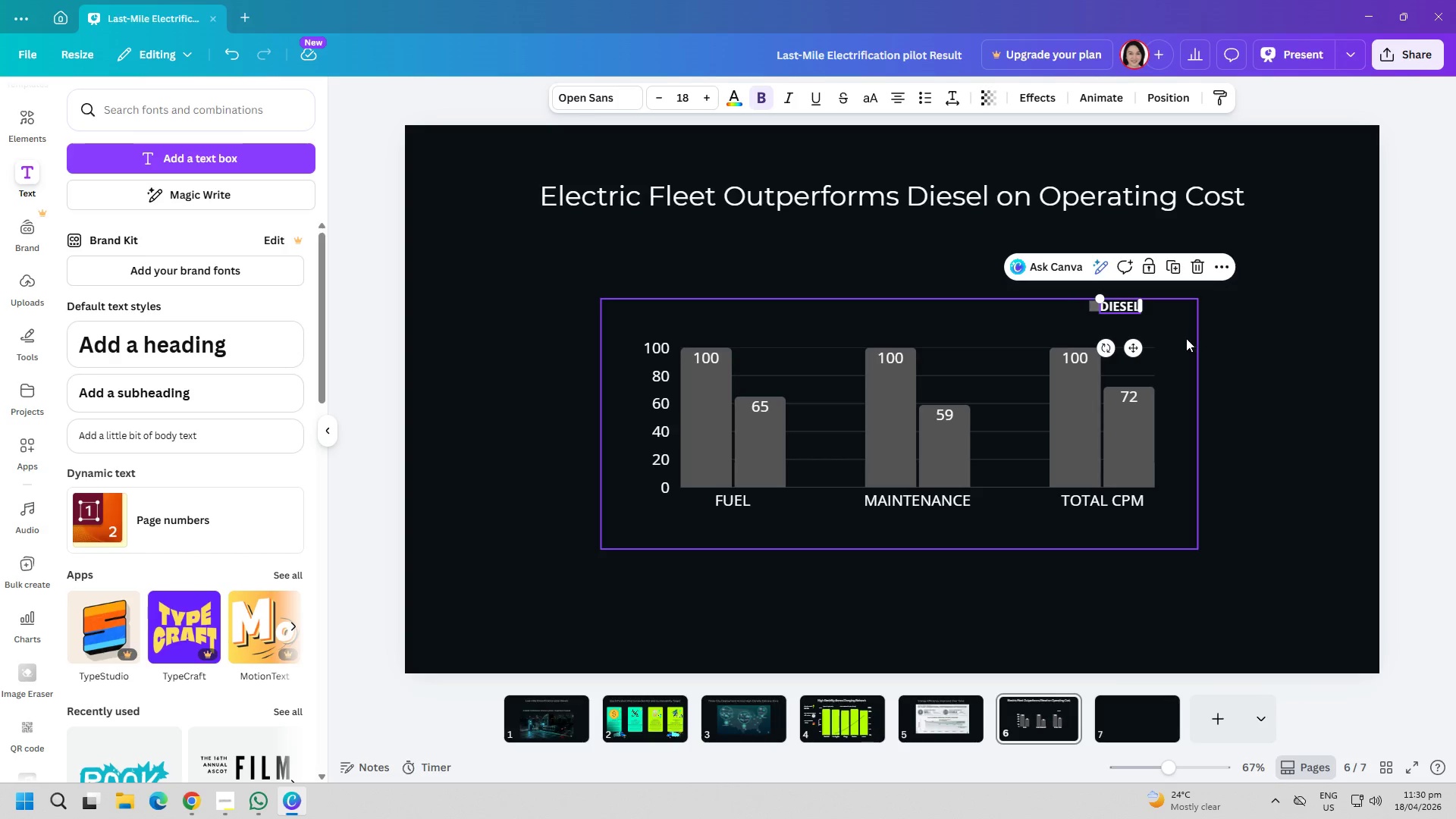 
left_click([1232, 351])
 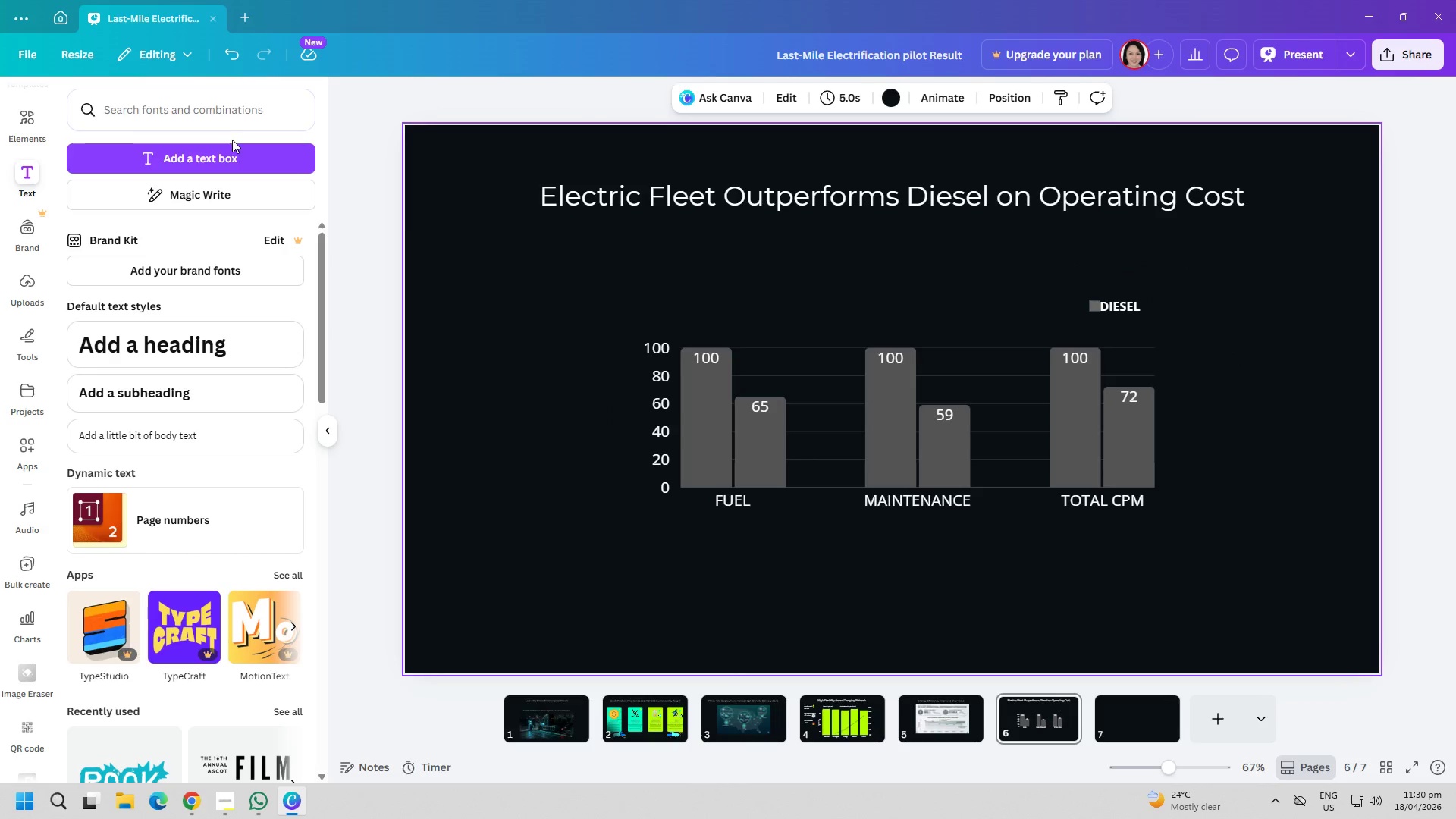 
left_click([1096, 309])
 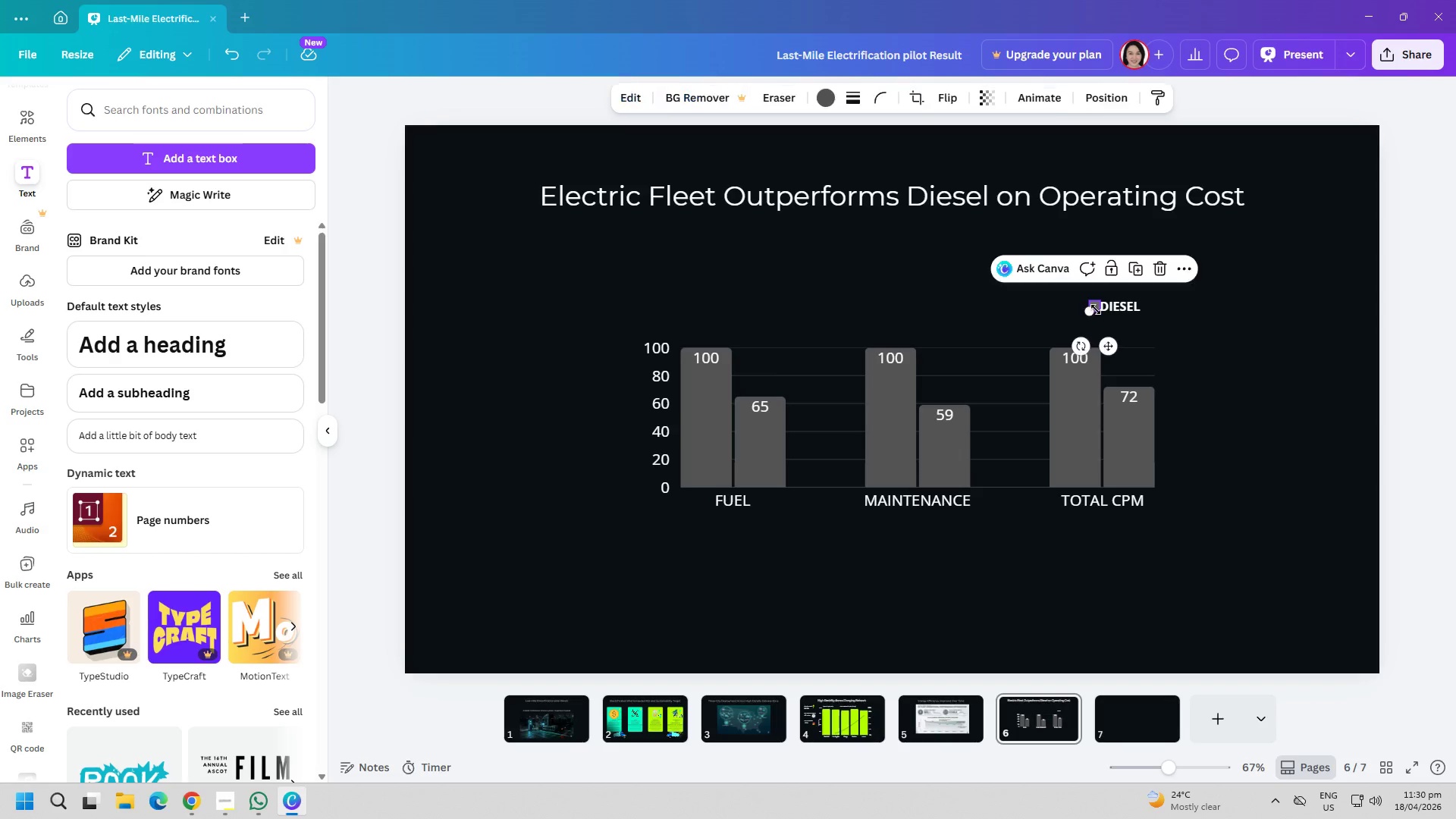 
key(Control+ControlLeft)
 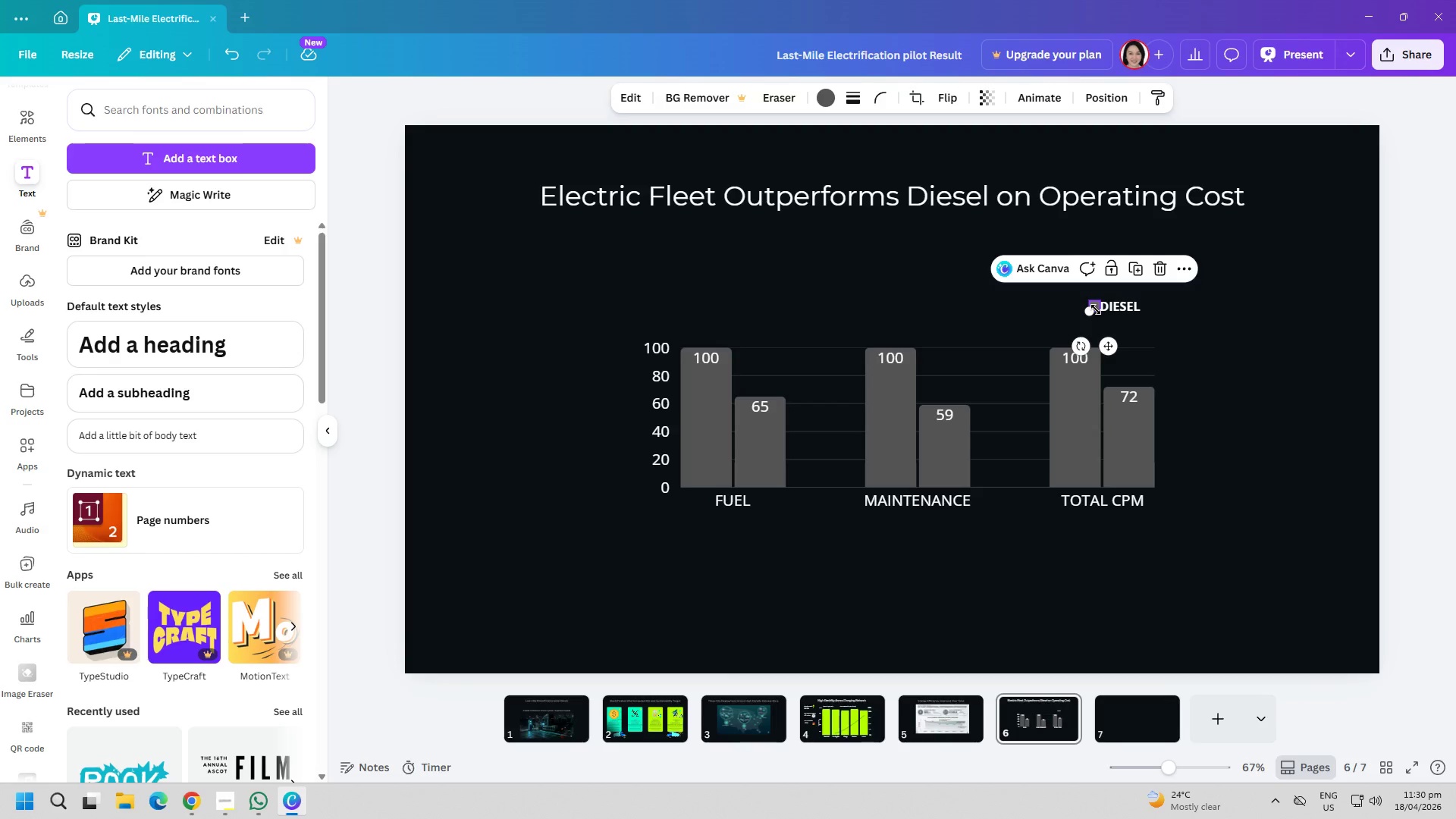 
key(Control+C)
 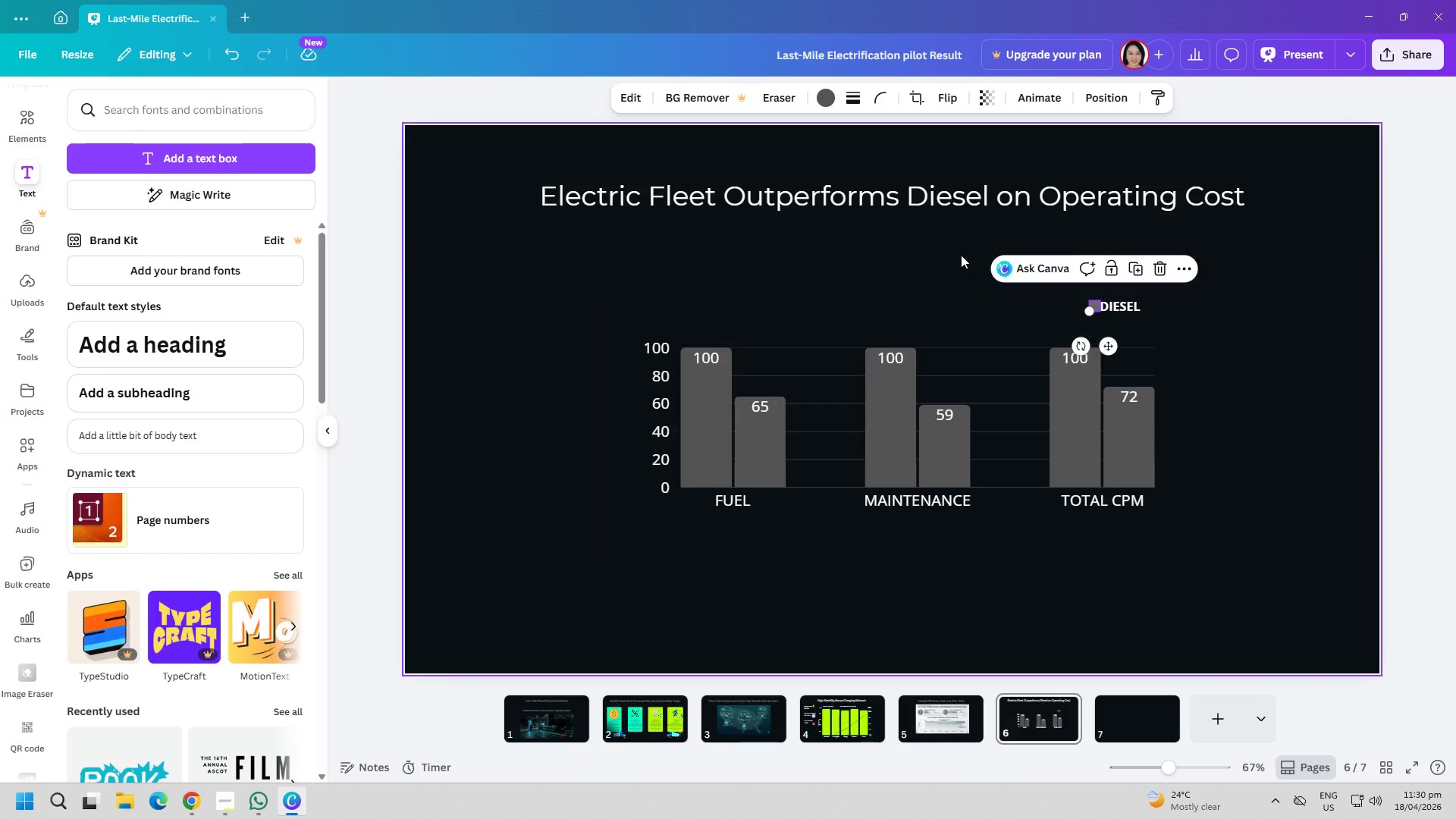 
left_click([961, 255])
 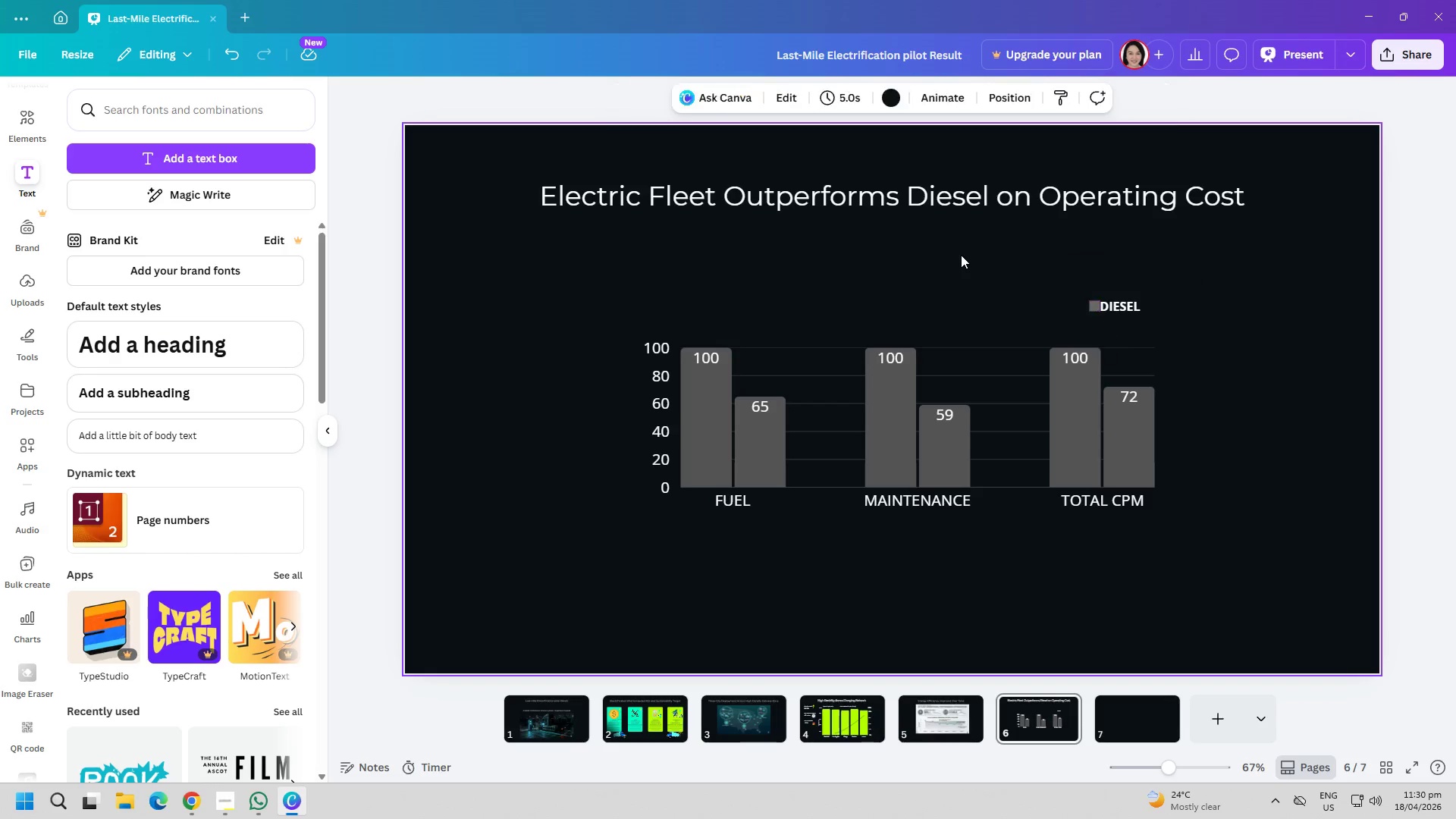 
key(Control+ControlLeft)
 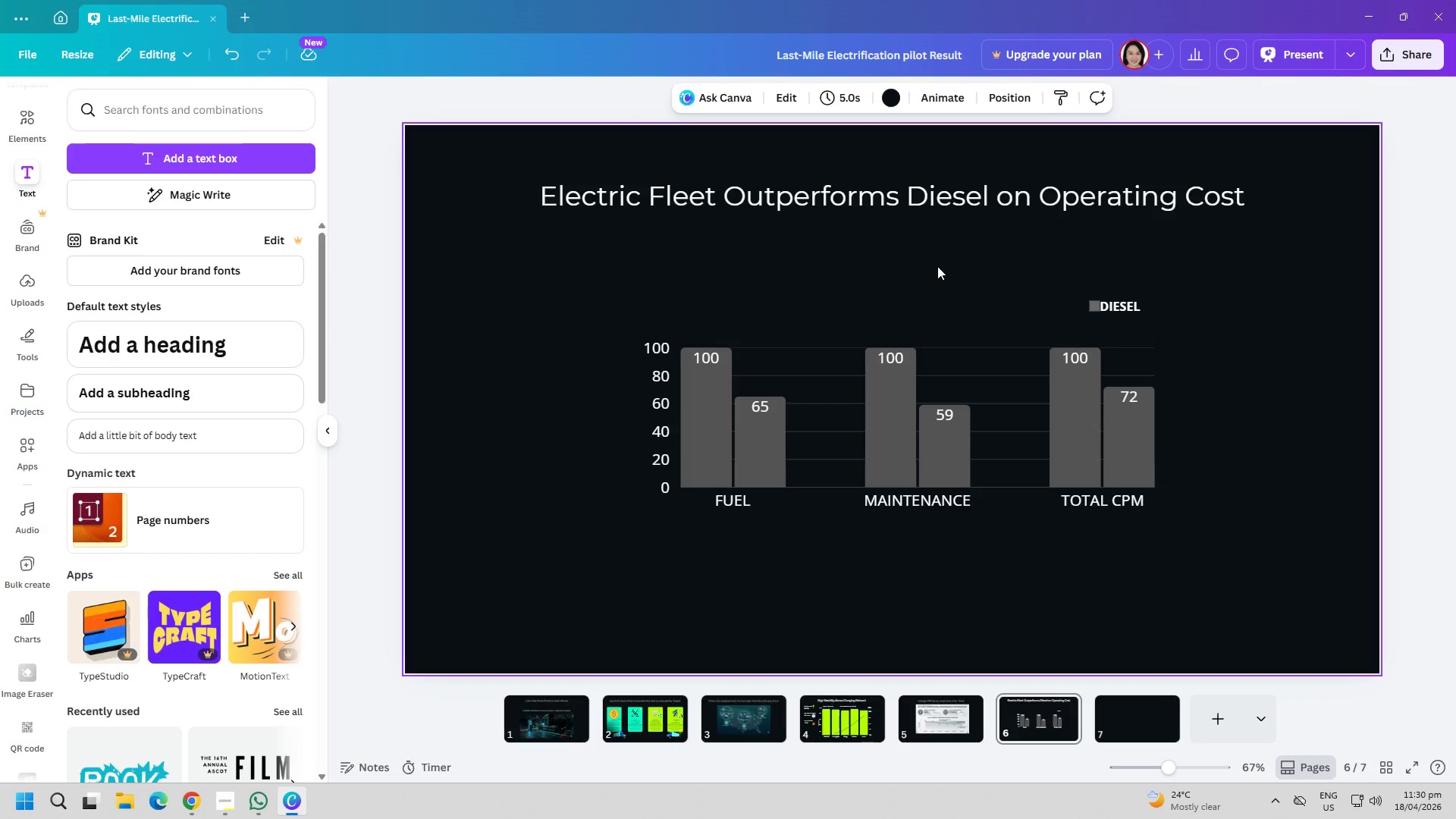 
key(Control+V)
 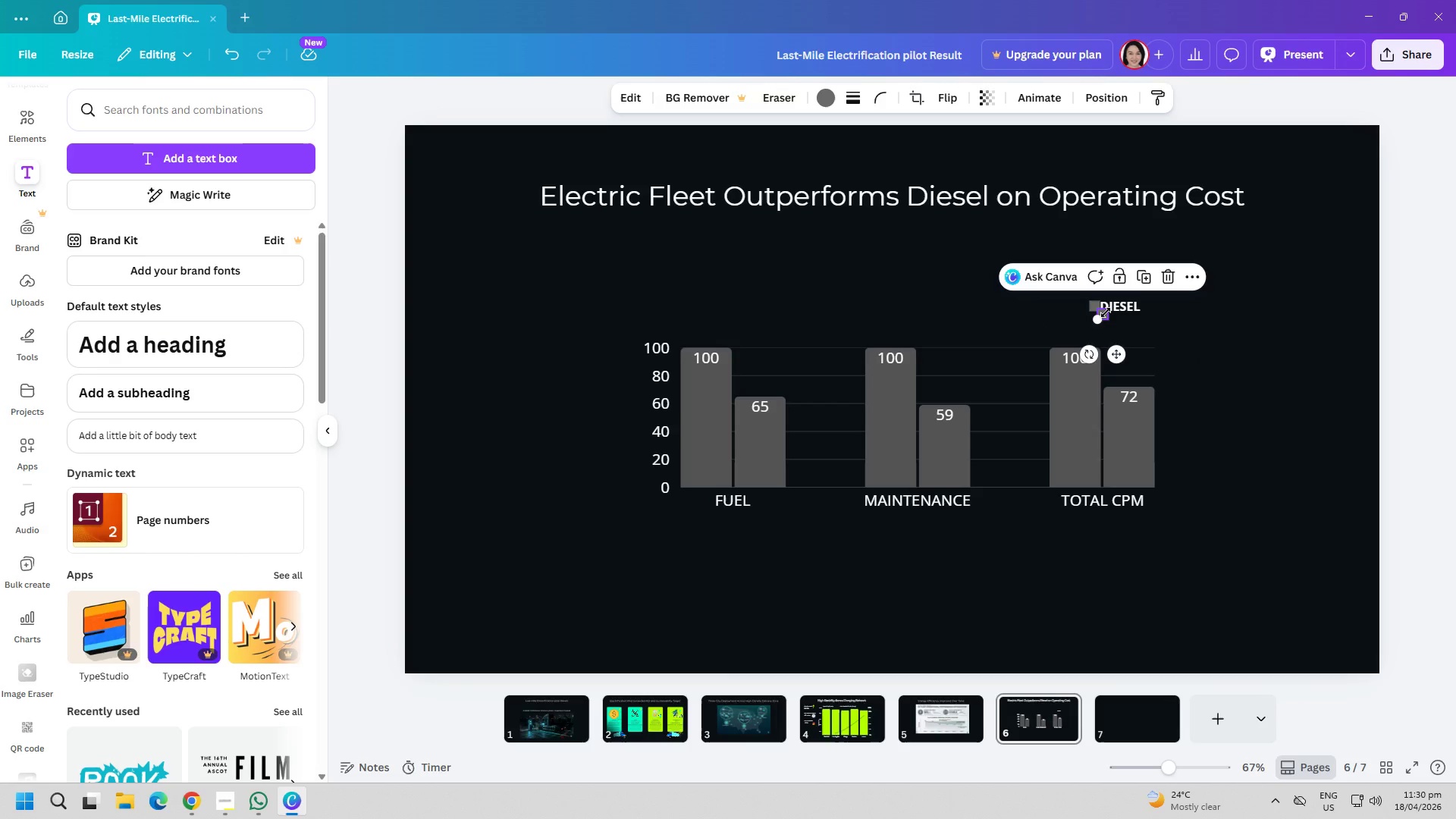 
left_click([1257, 325])
 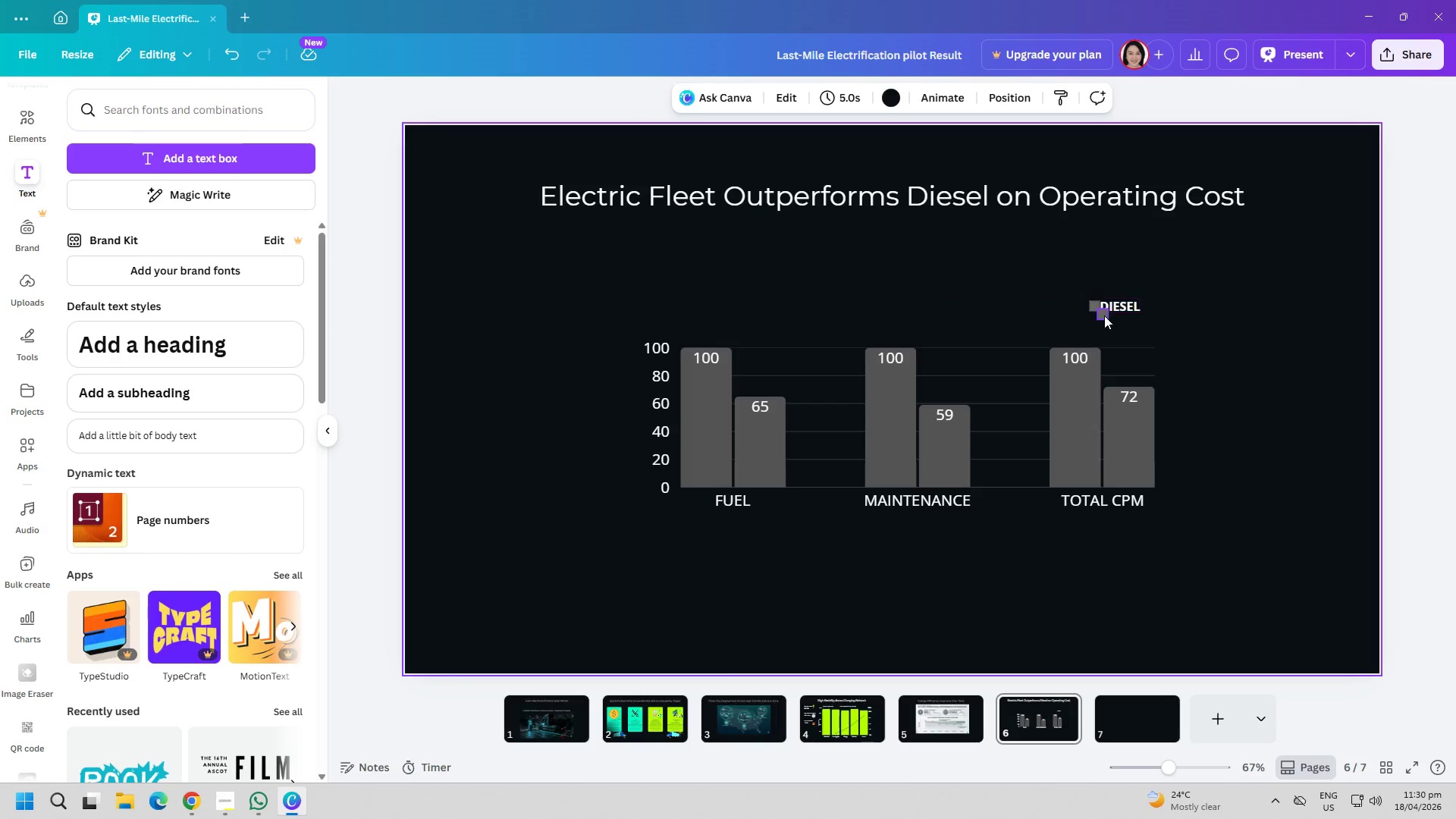 
left_click_drag(start_coordinate=[1101, 315], to_coordinate=[1155, 307])
 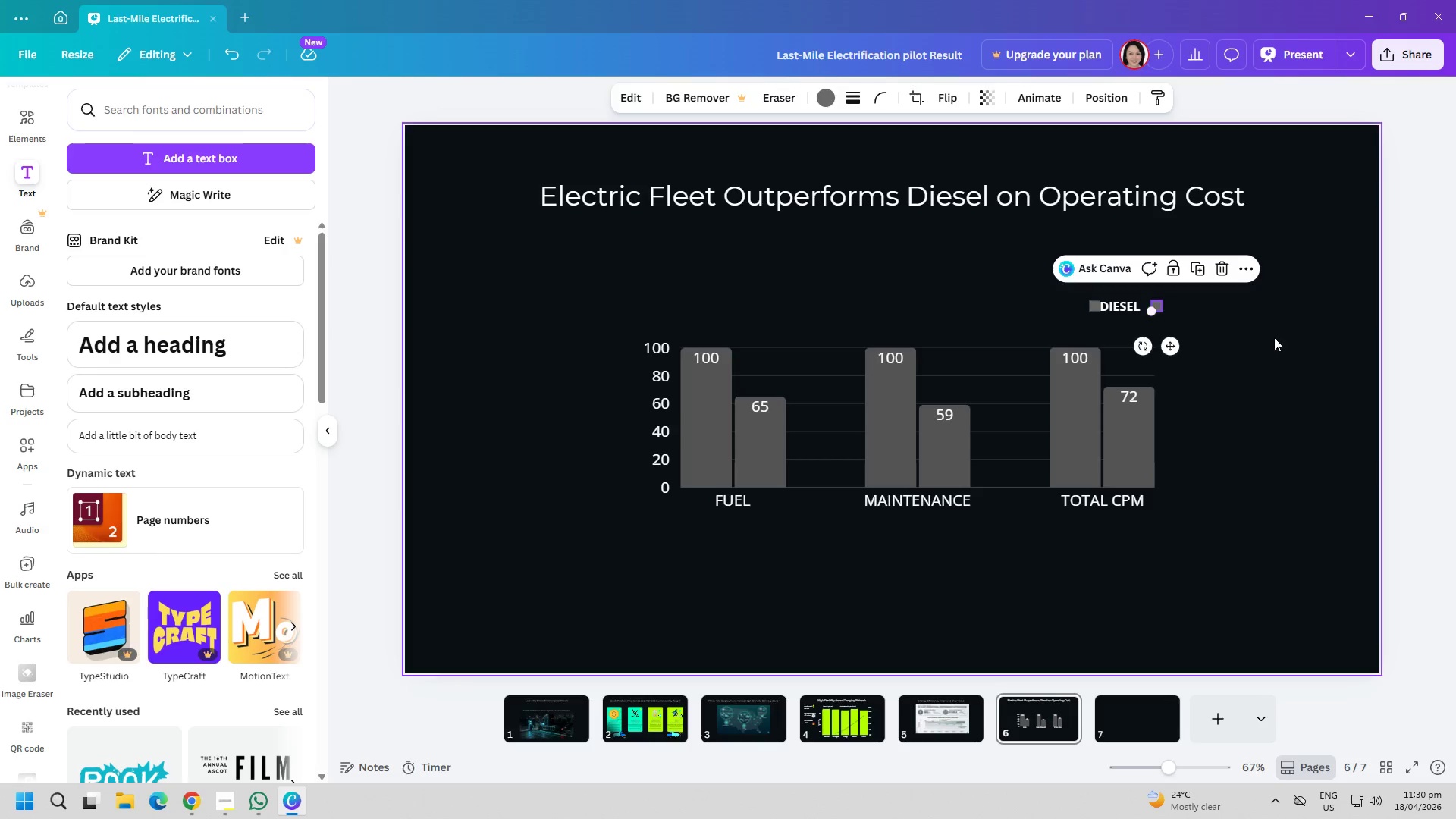 
left_click([1278, 339])
 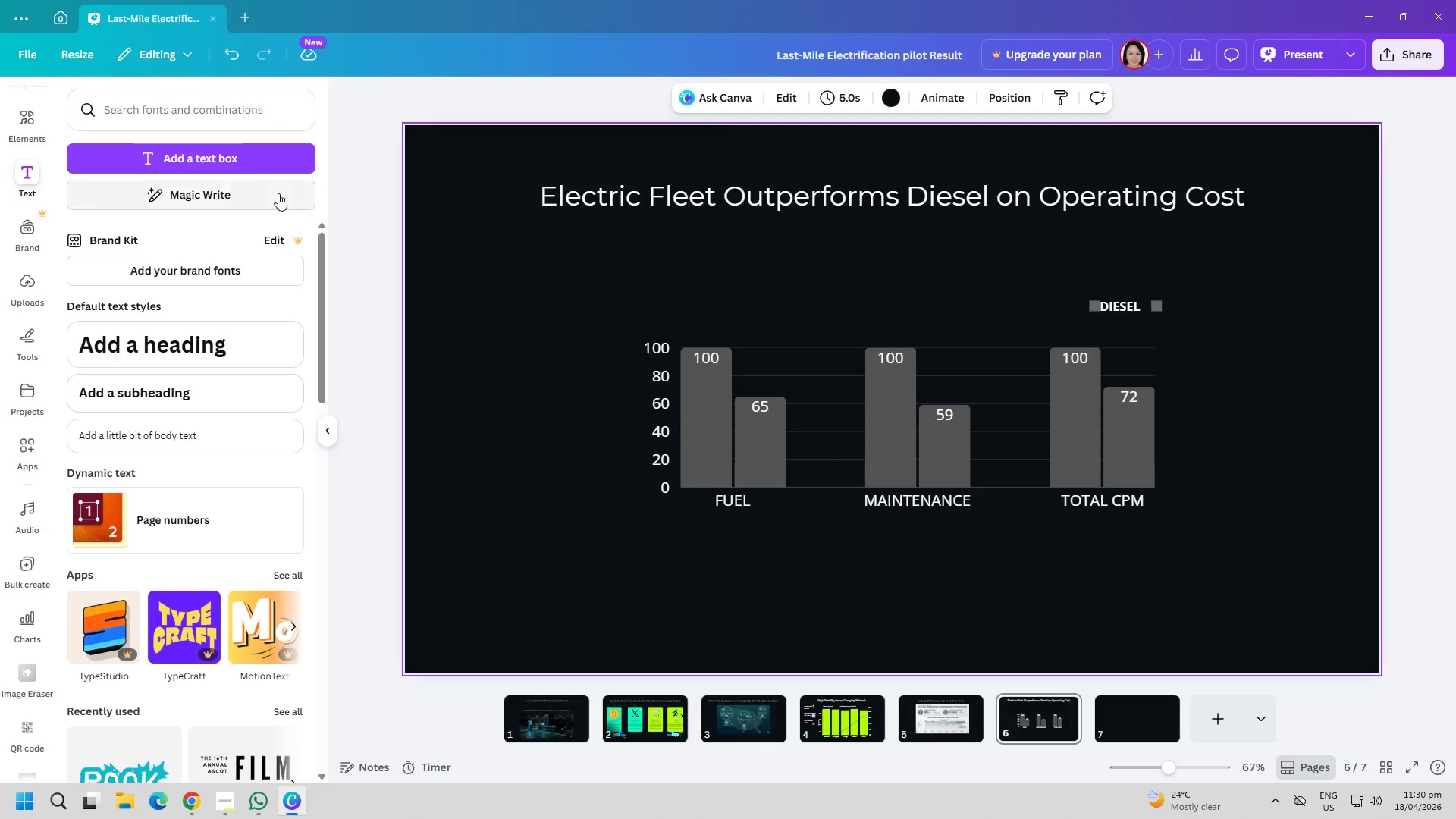 
left_click([266, 164])
 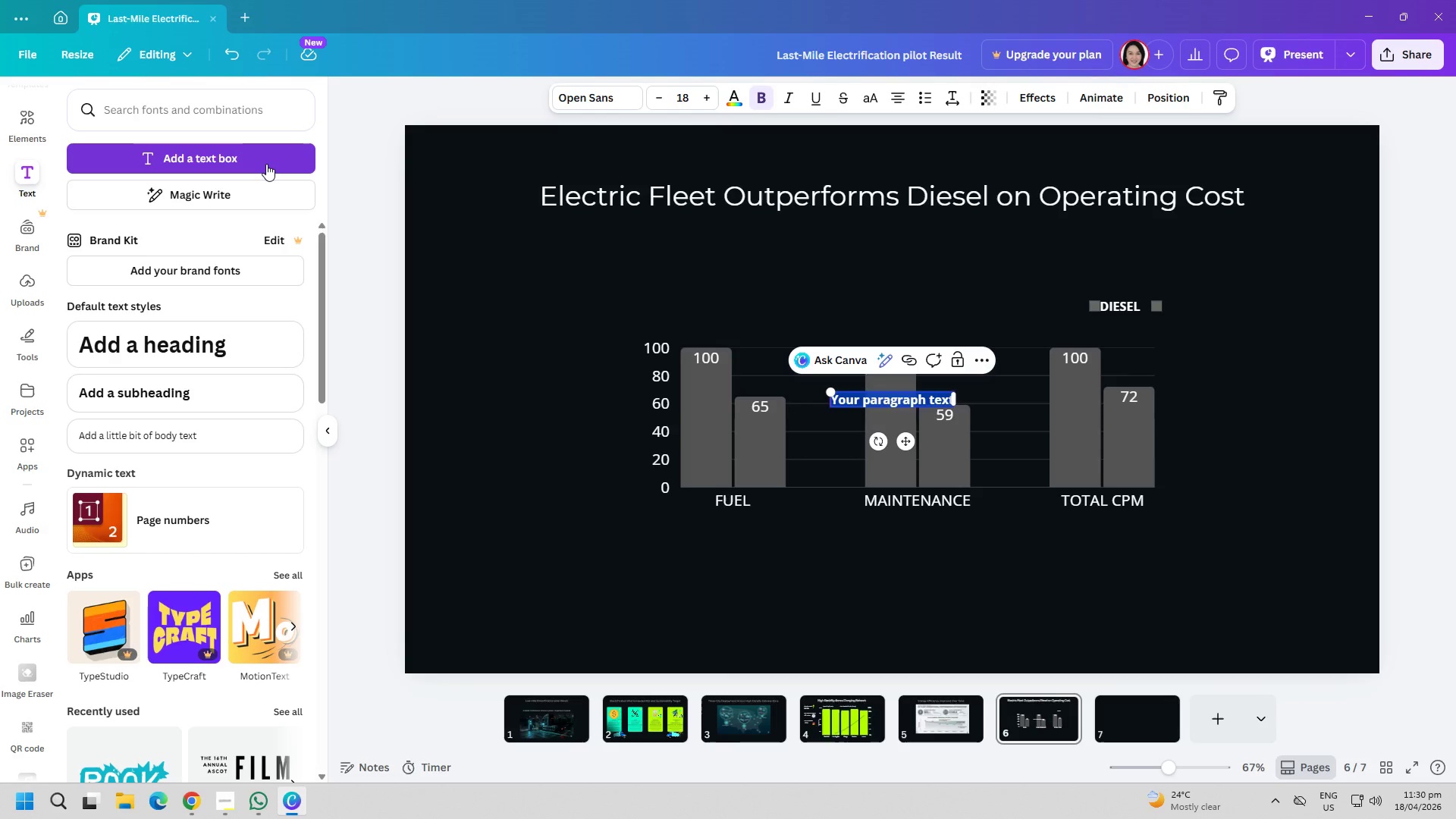 
type(ev)
key(Backspace)
key(Backspace)
type(e)
key(Backspace)
type(EV)
 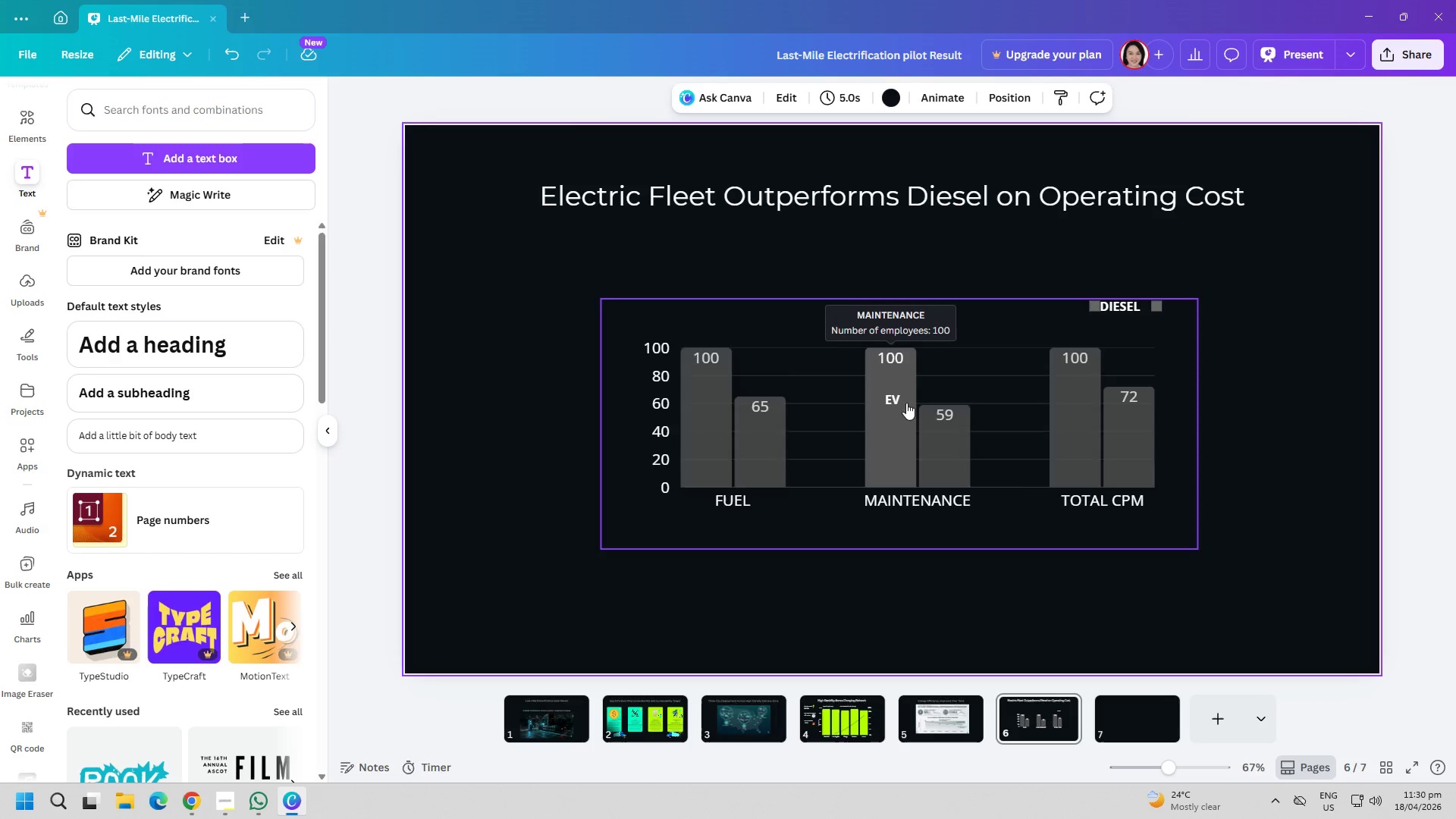 
left_click_drag(start_coordinate=[894, 401], to_coordinate=[1174, 307])
 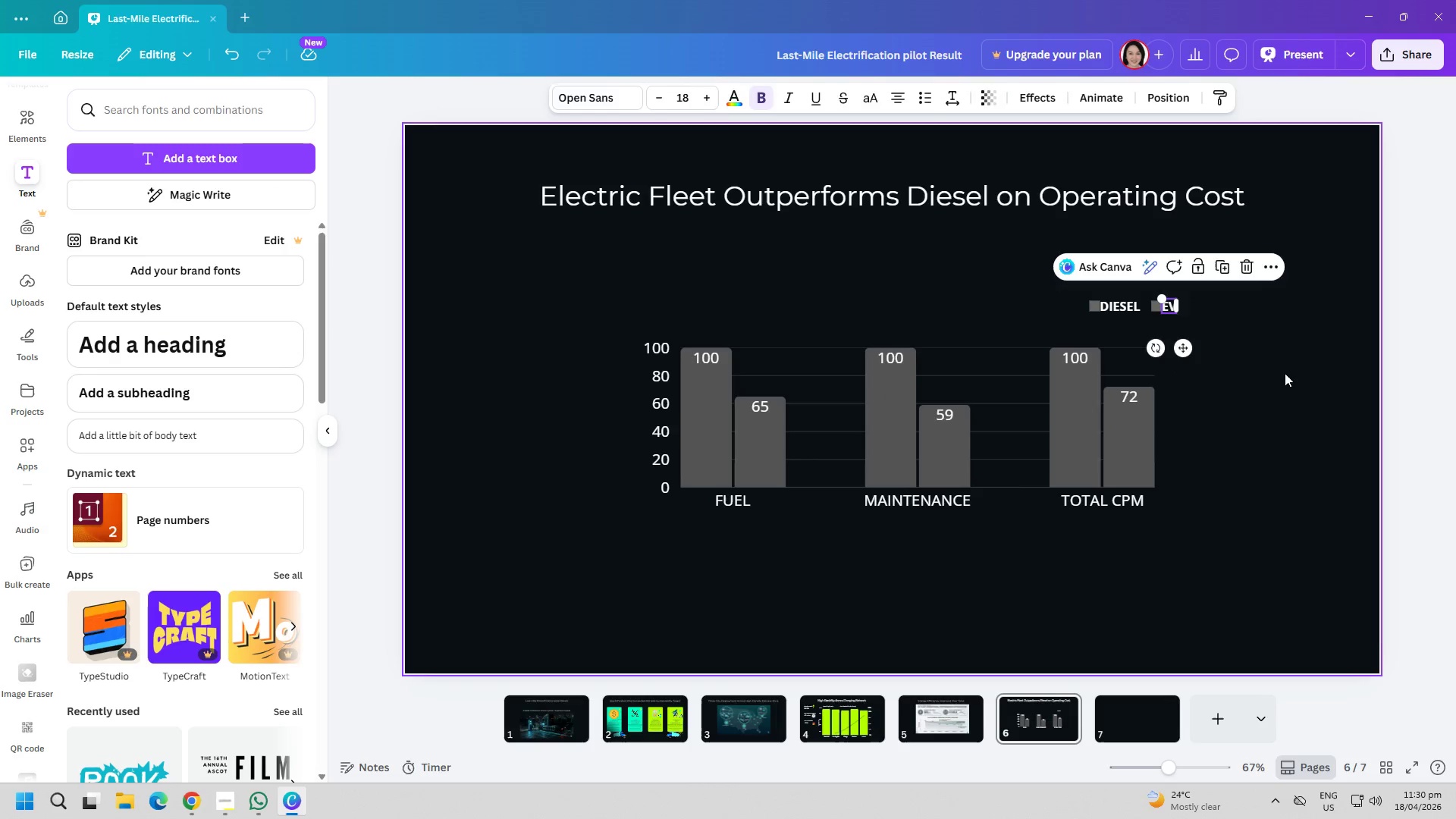 
left_click([1285, 373])
 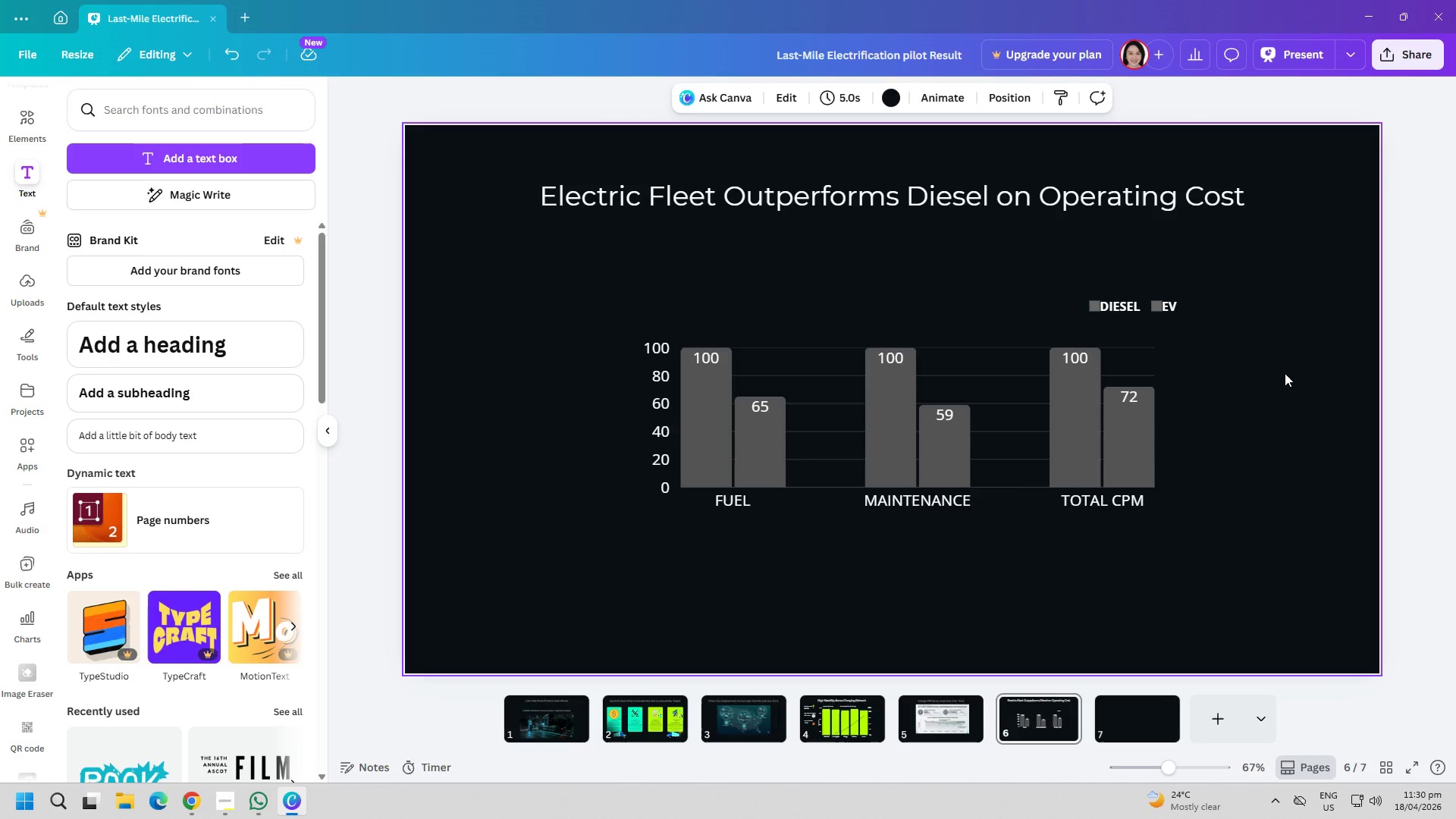 
wait(6.58)
 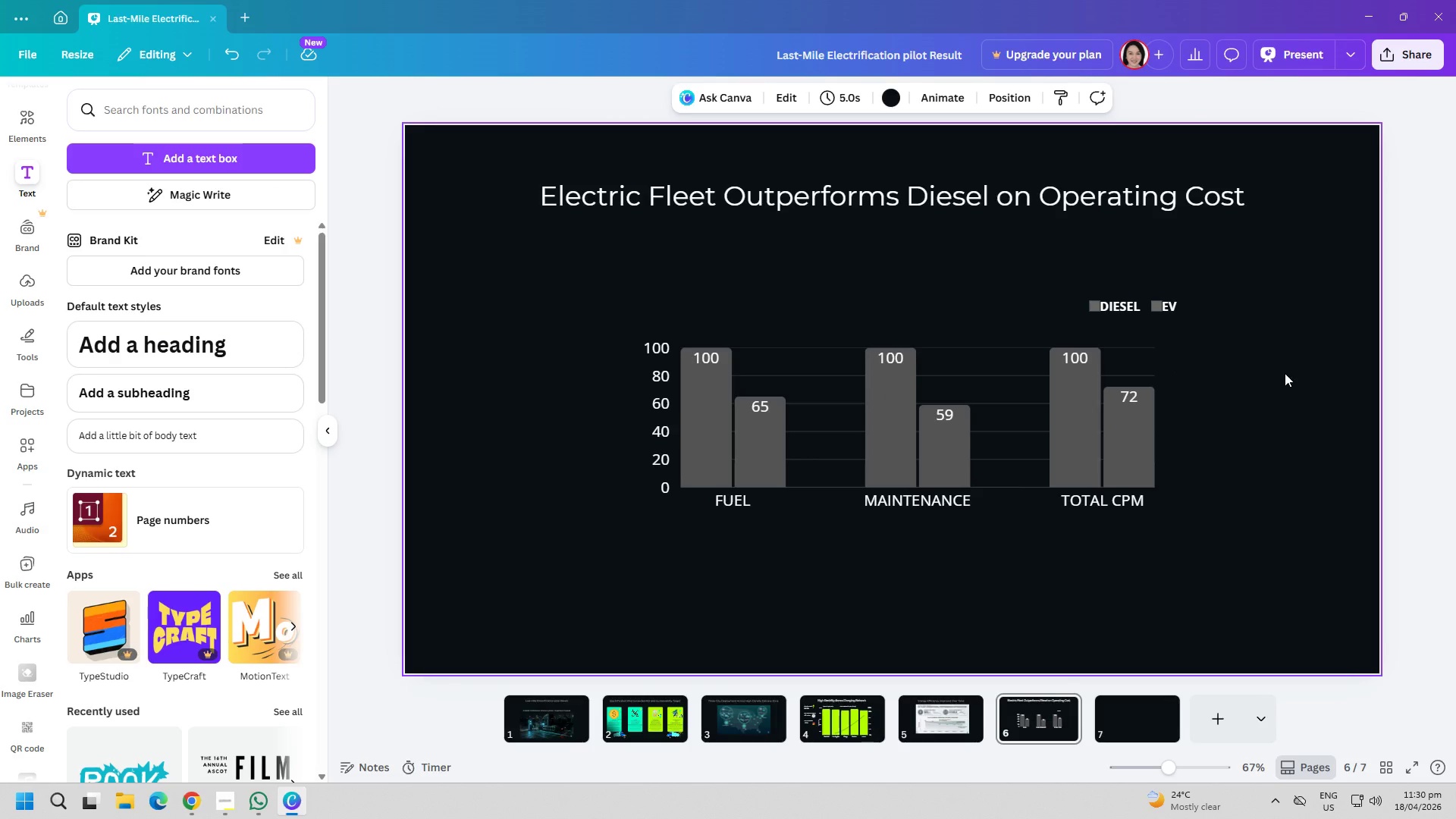 
left_click([196, 112])
 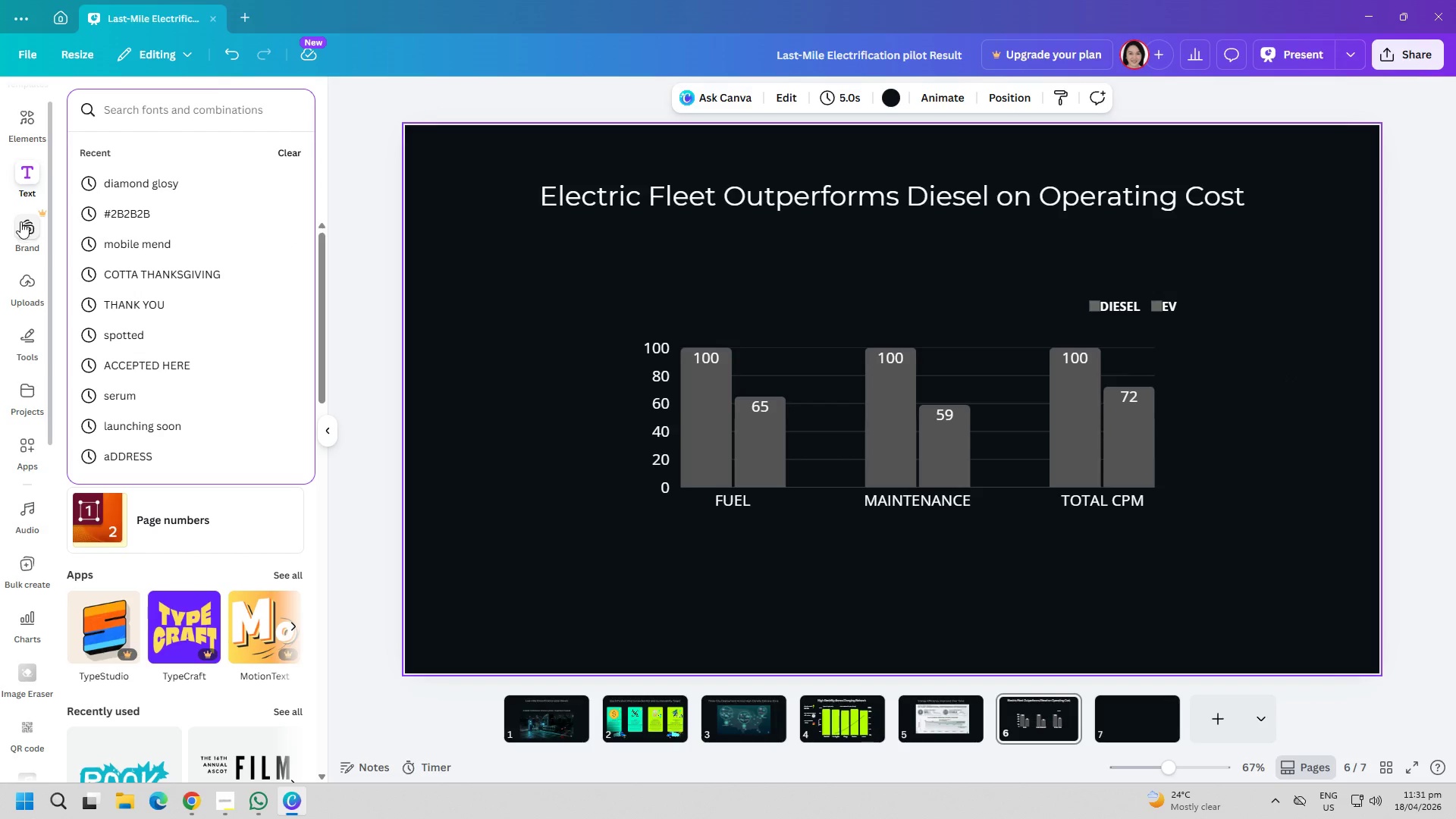 
left_click([24, 280])
 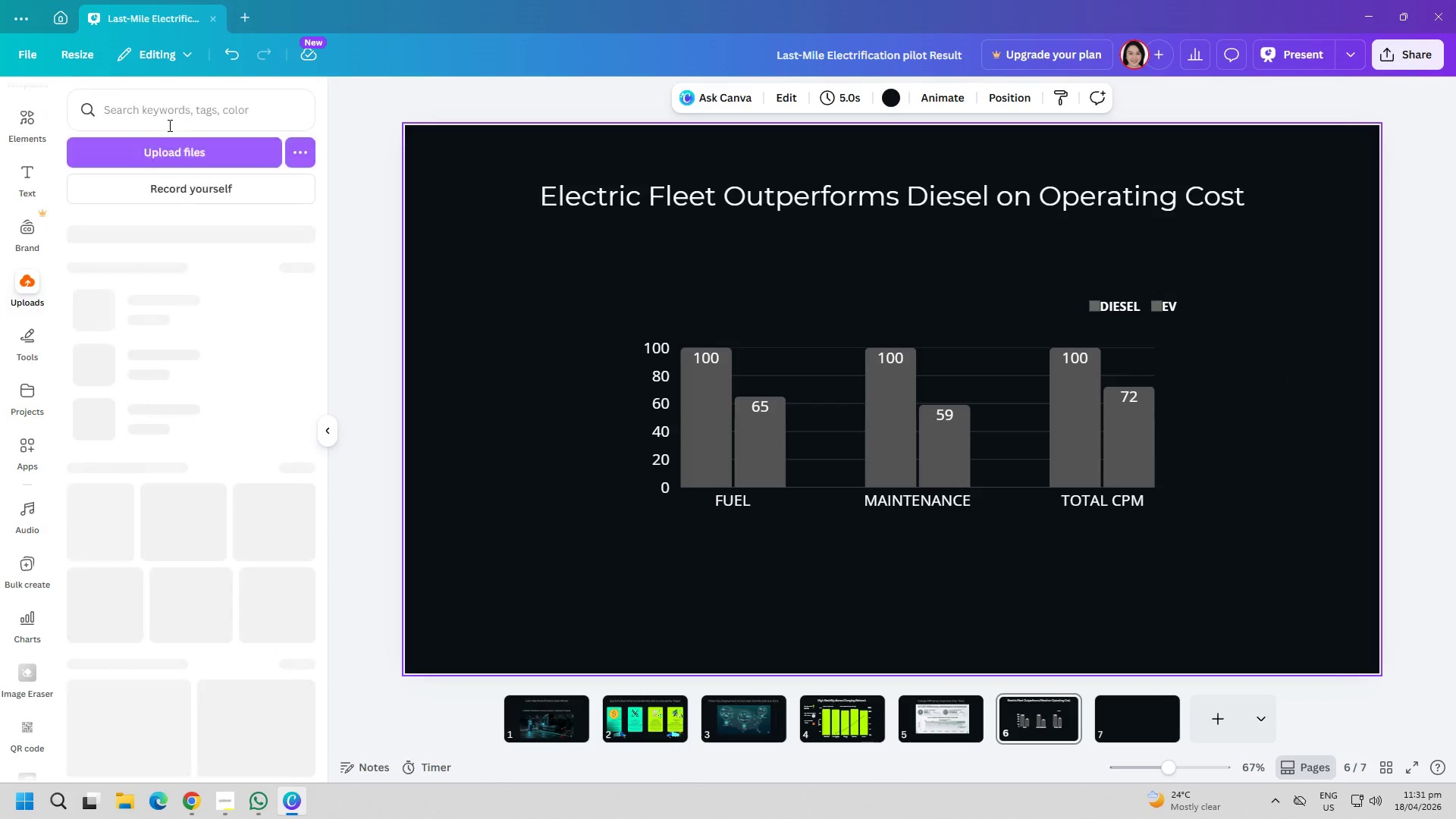 
left_click([168, 123])
 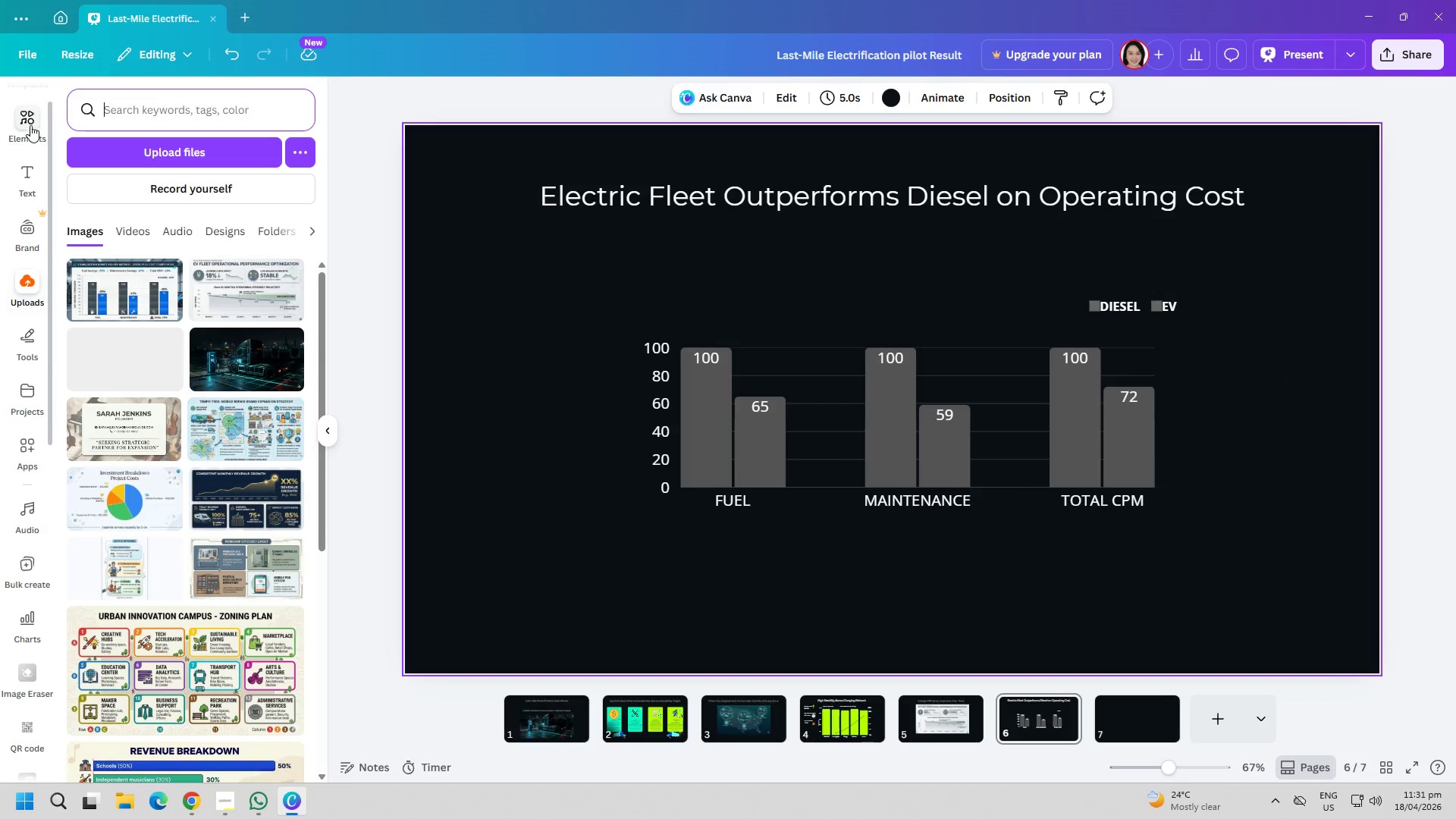 
double_click([130, 105])
 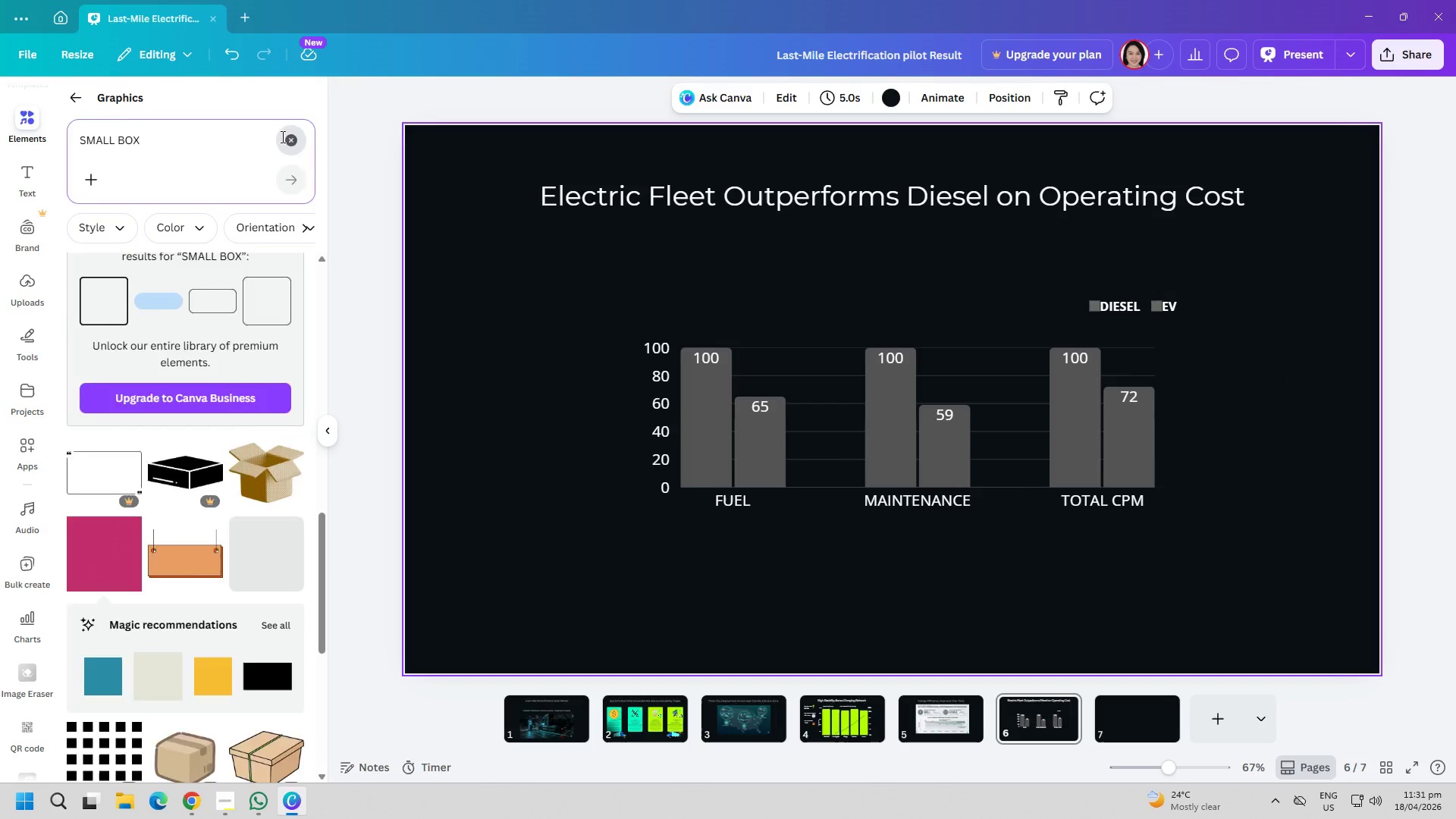 
double_click([224, 150])
 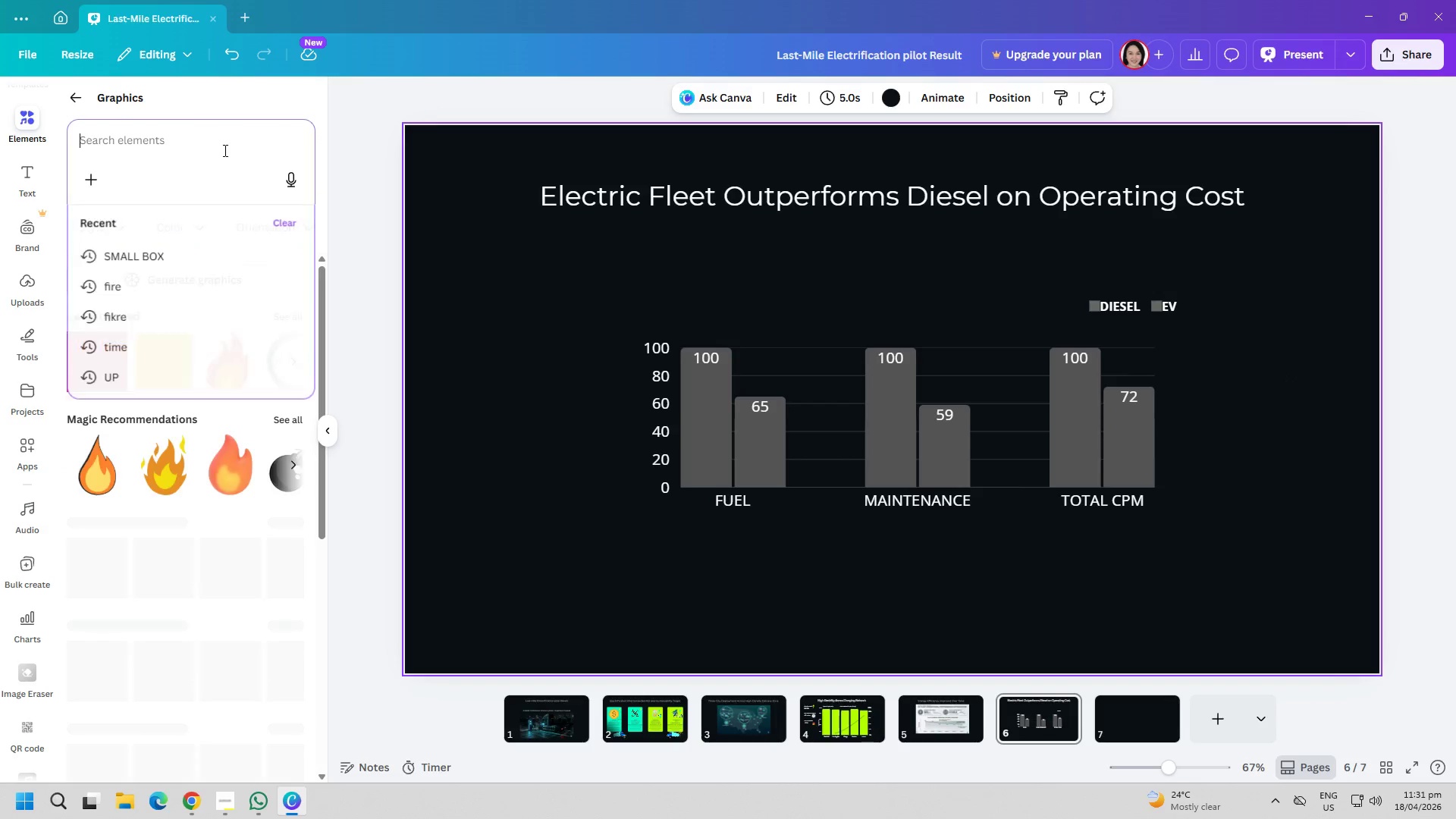 
type(FUEL)
 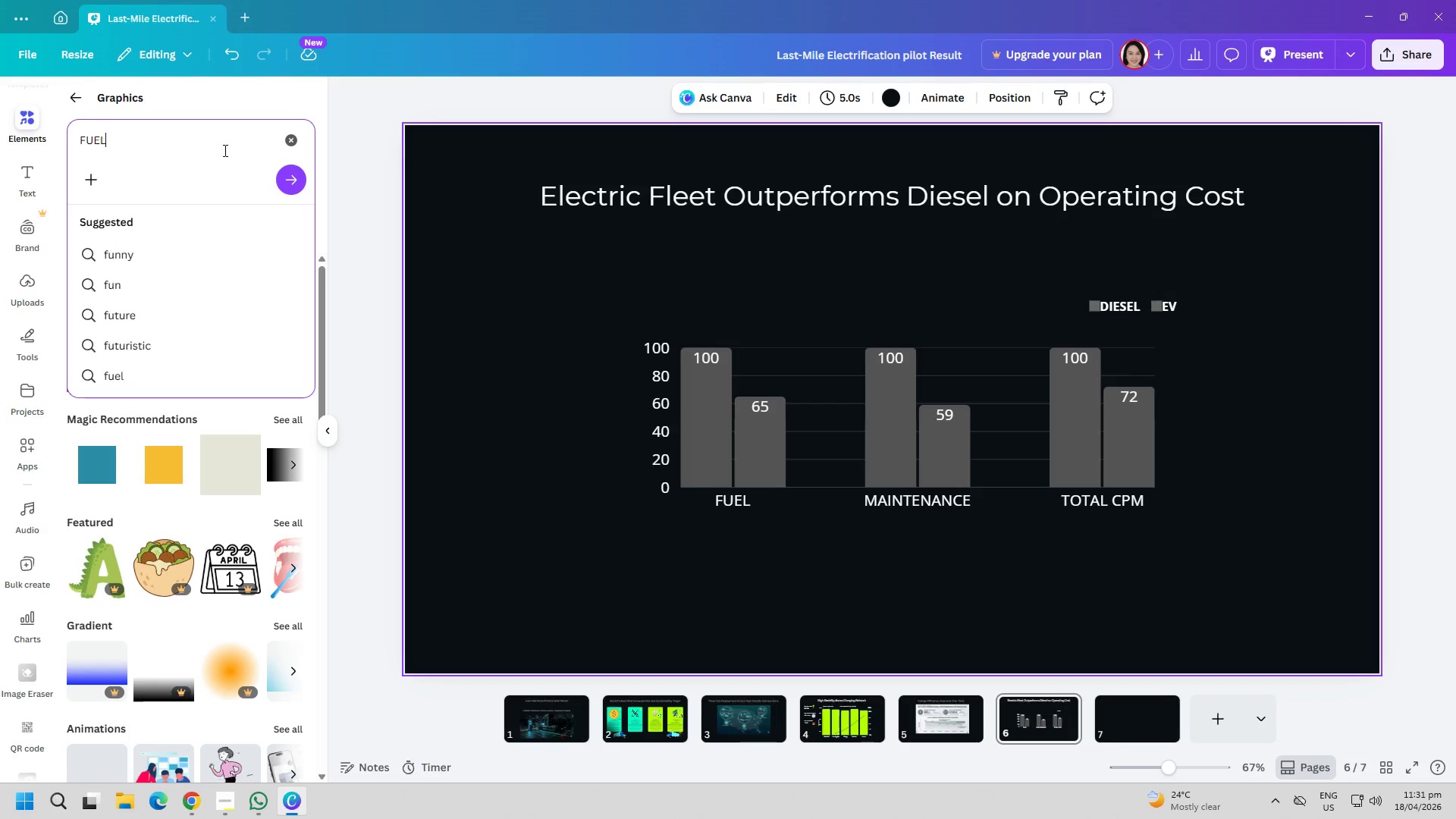 
key(Enter)
 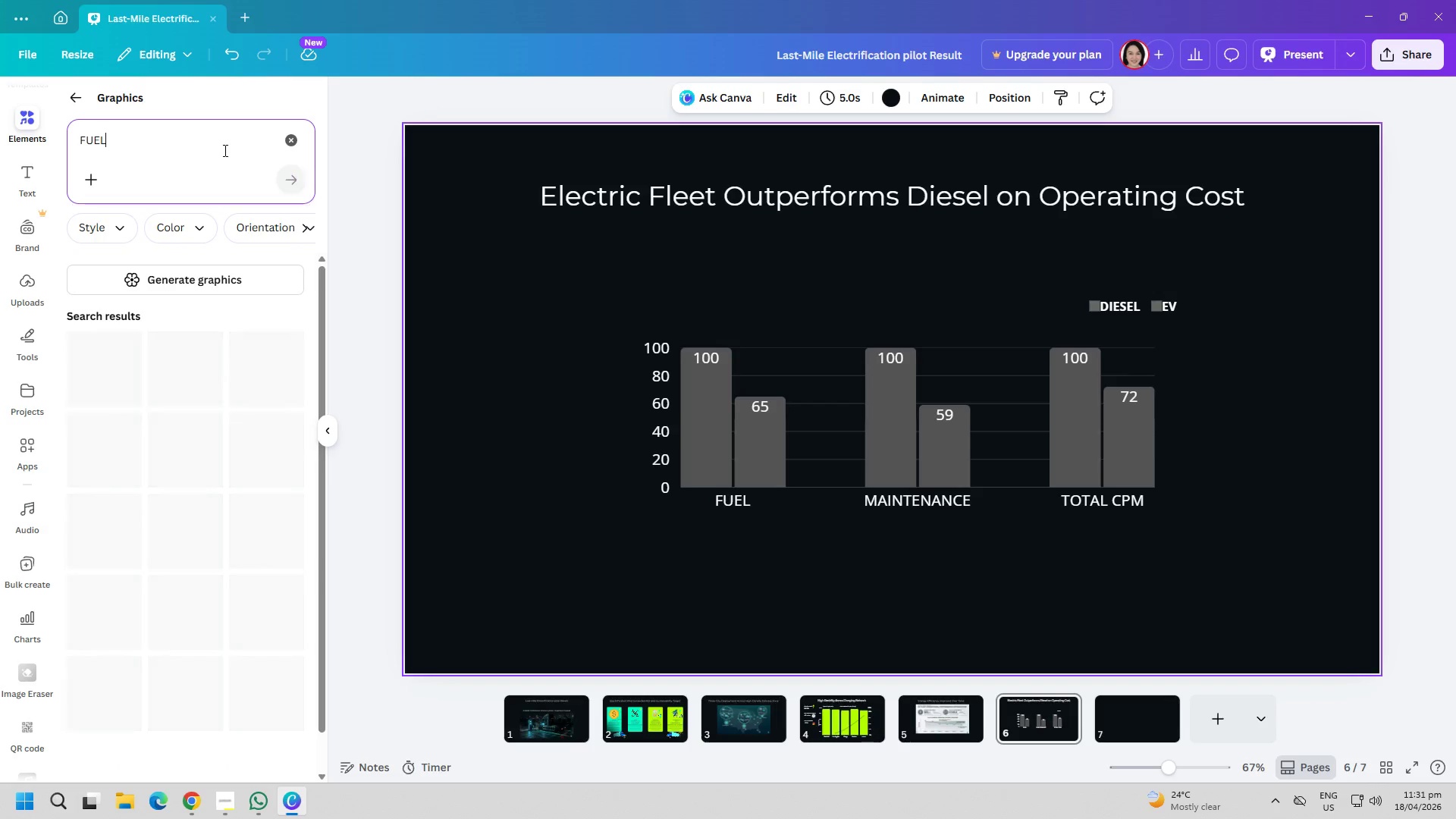 
key(CapsLock)
 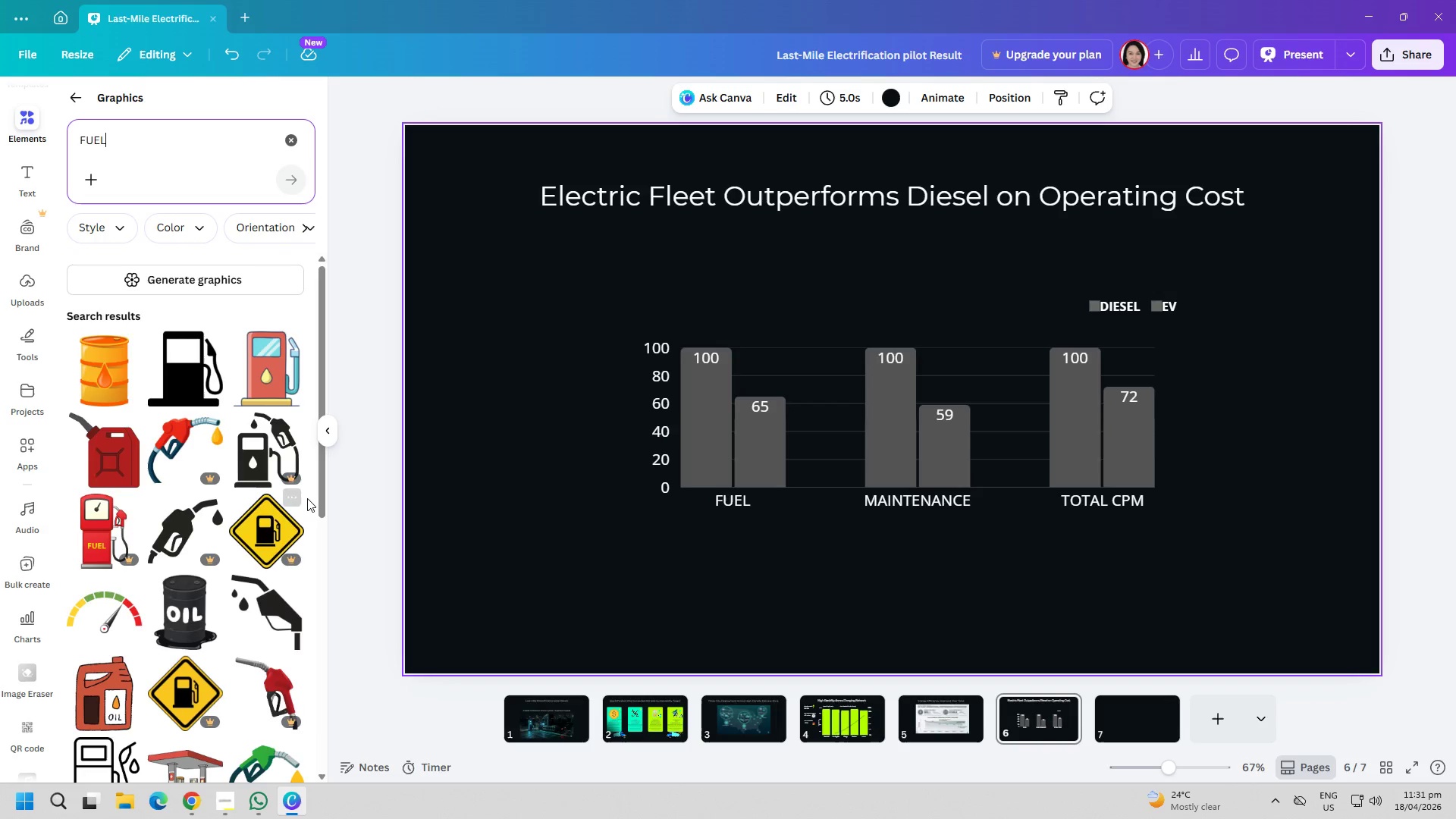 
wait(5.53)
 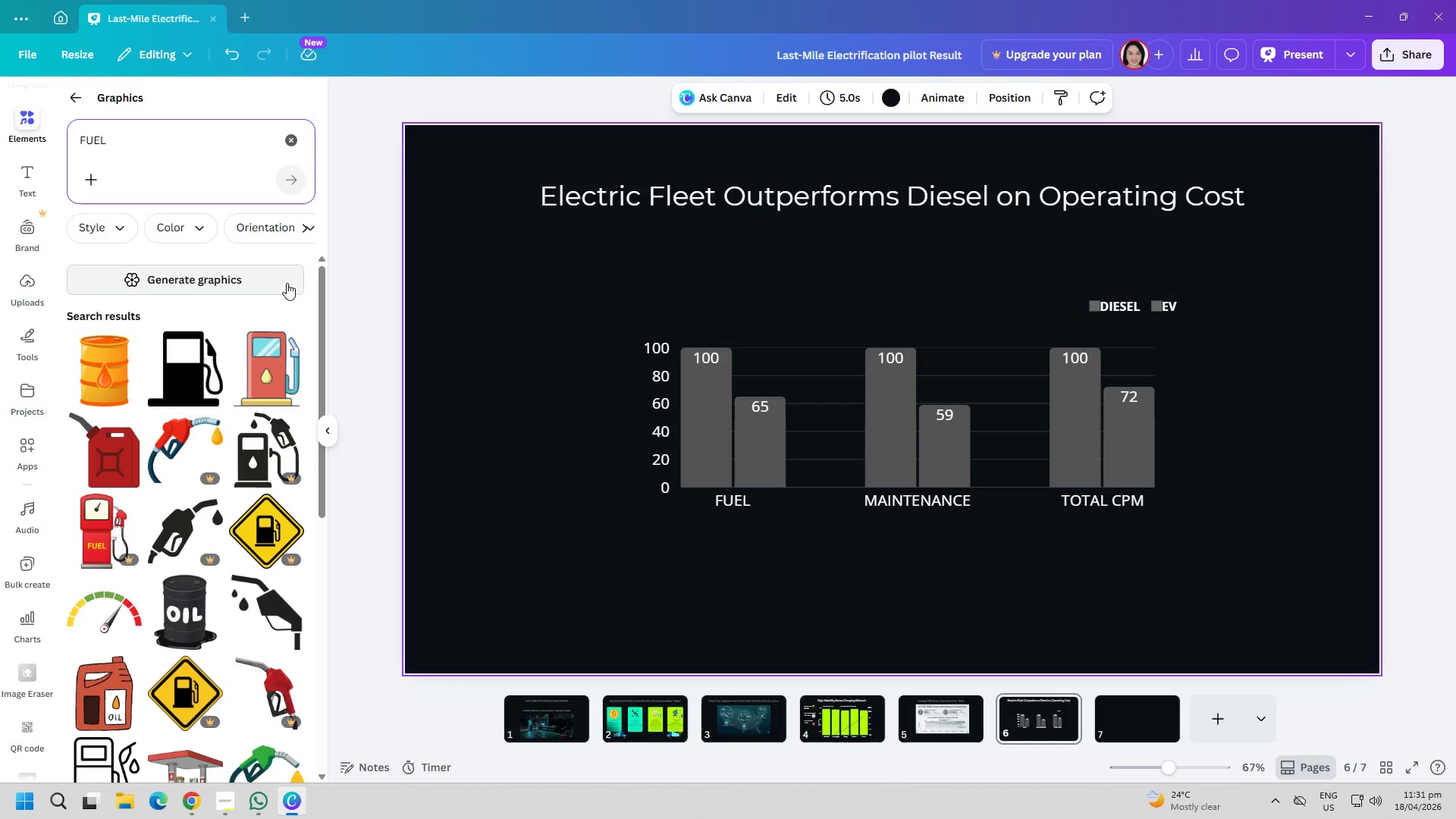 
scroll: coordinate [196, 549], scroll_direction: down, amount: 14.0
 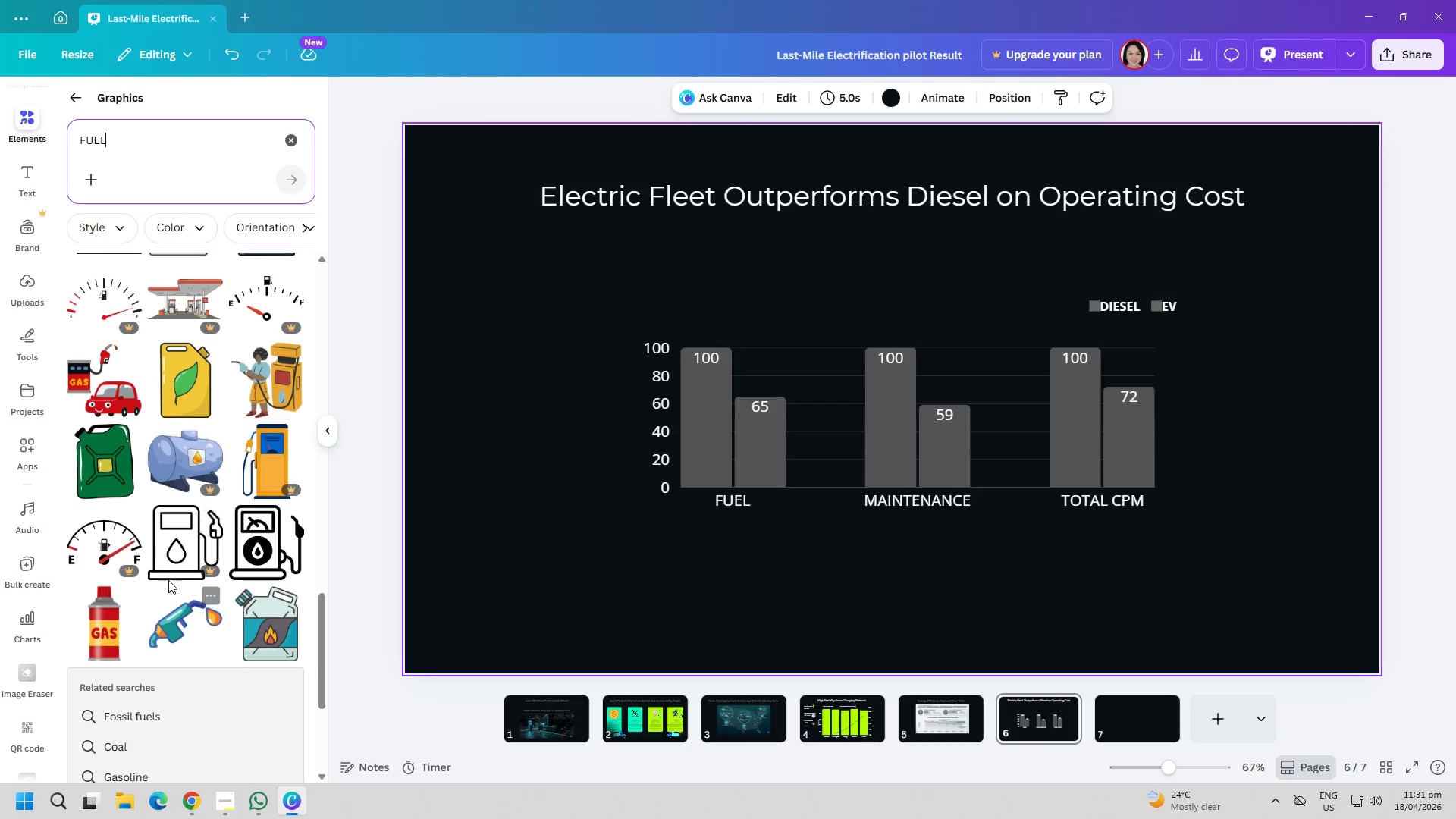 
scroll: coordinate [169, 579], scroll_direction: down, amount: 1.0
 